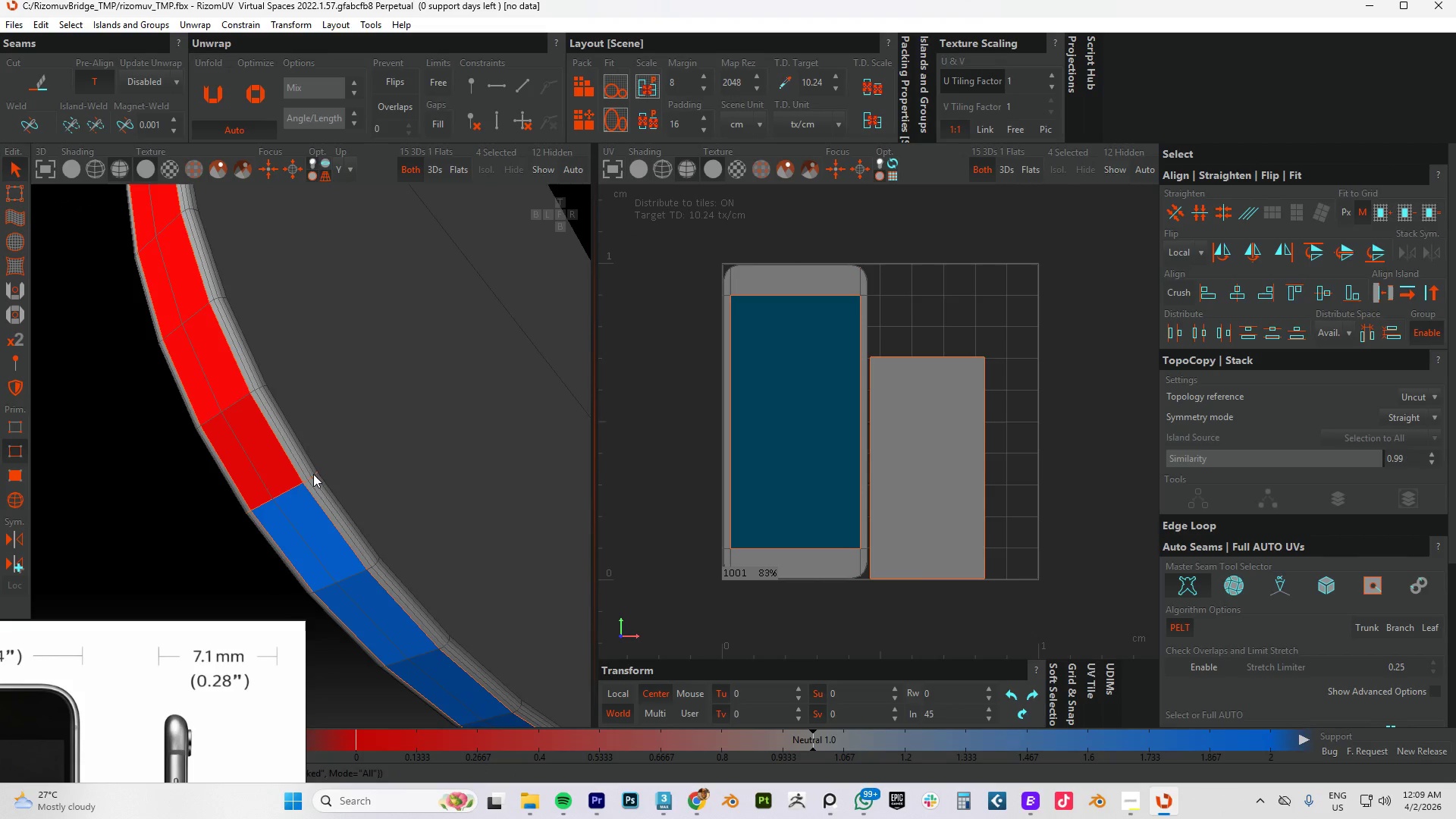 
key(Control+Z)
 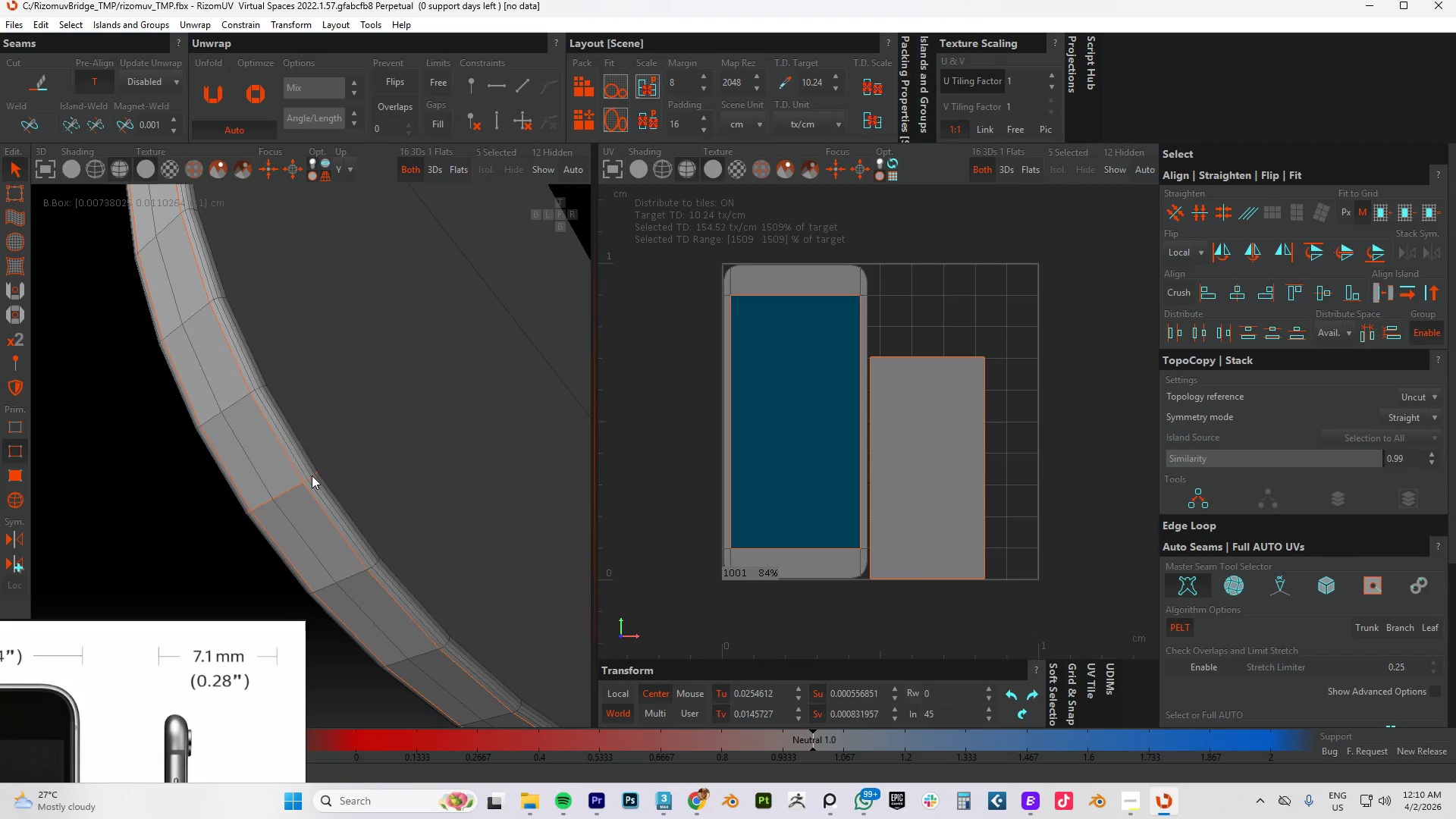 
double_click([311, 475])
 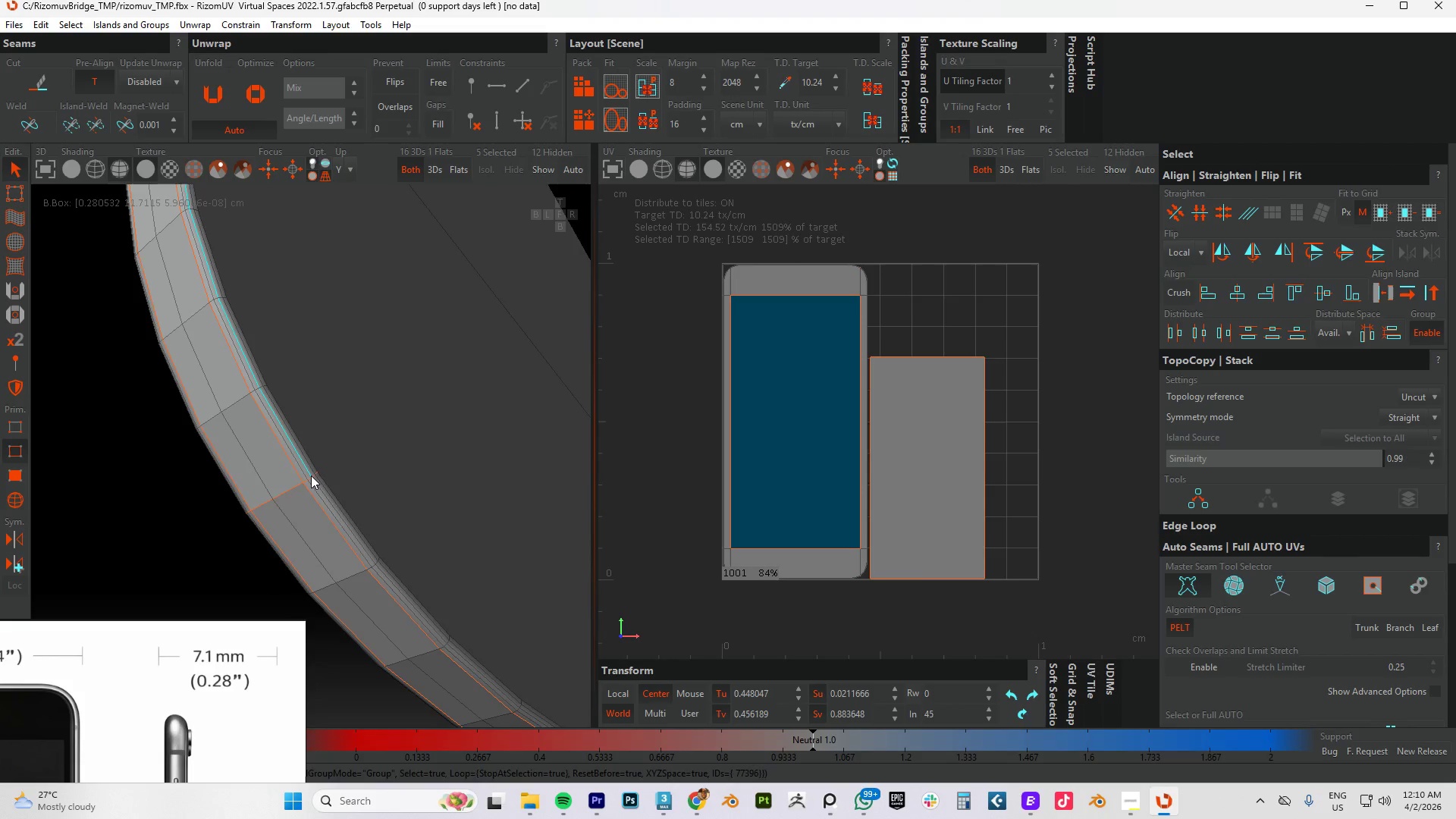 
scroll: coordinate [311, 475], scroll_direction: up, amount: 5.0
 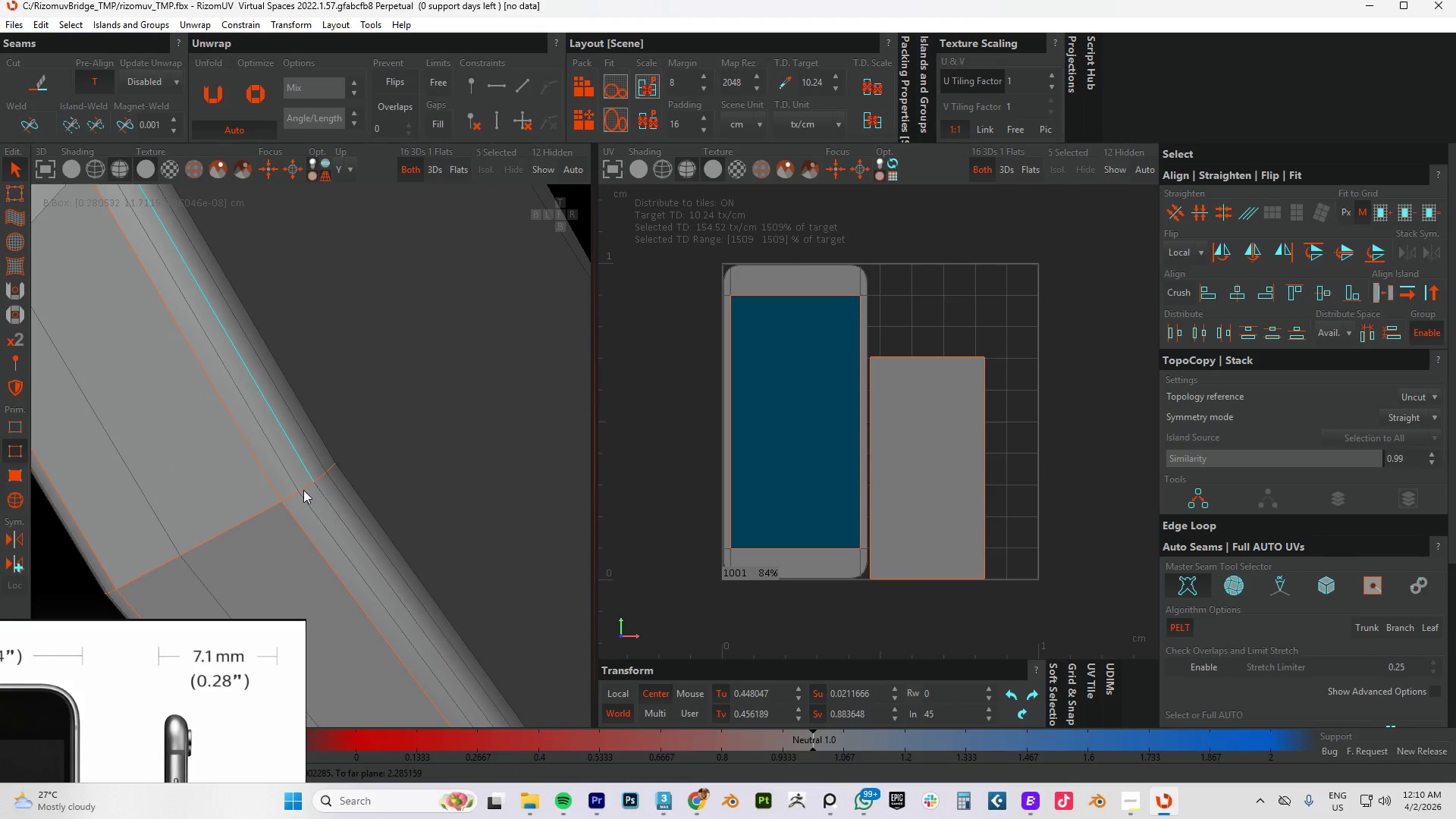 
double_click([303, 490])
 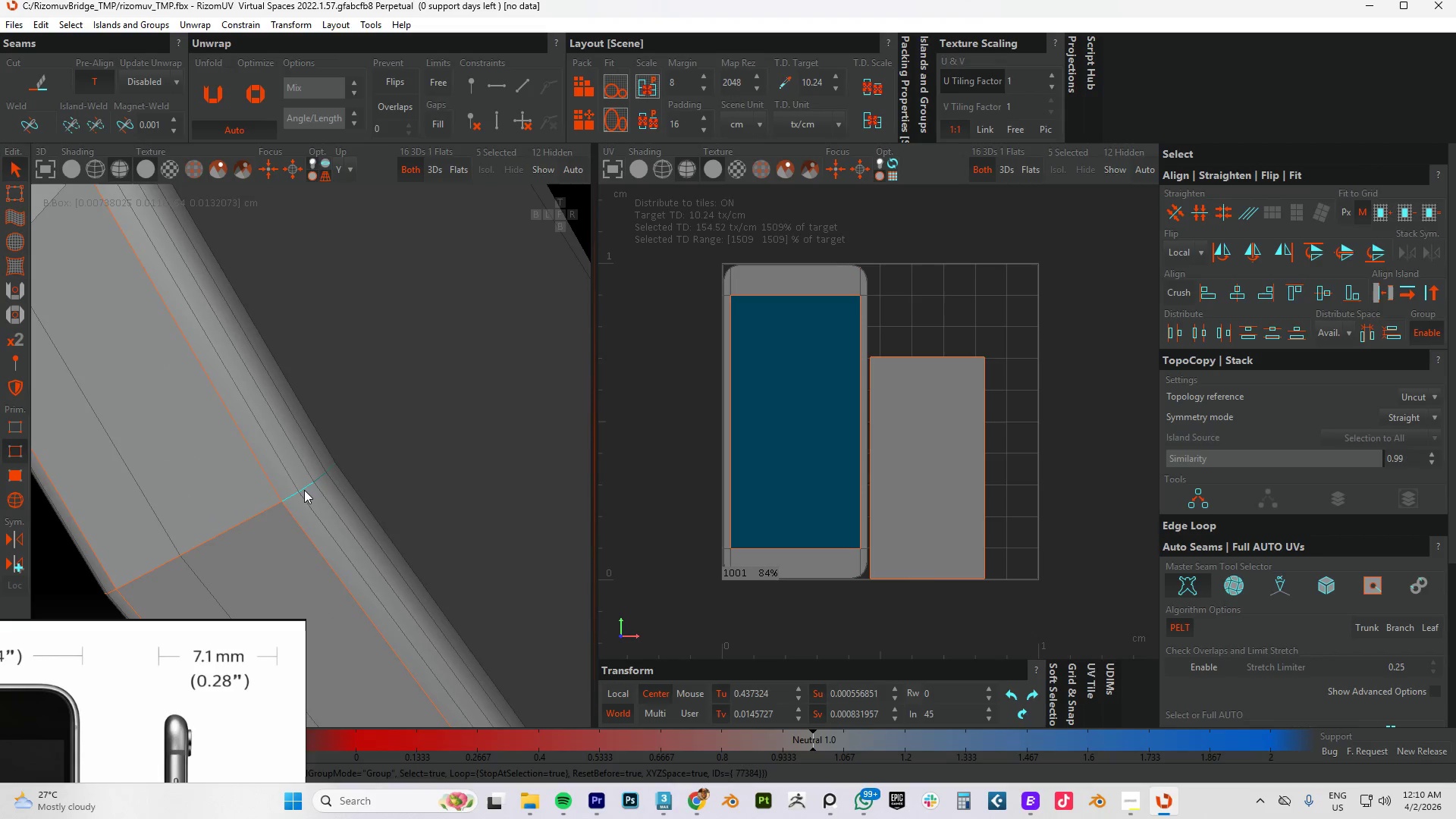 
key(W)
 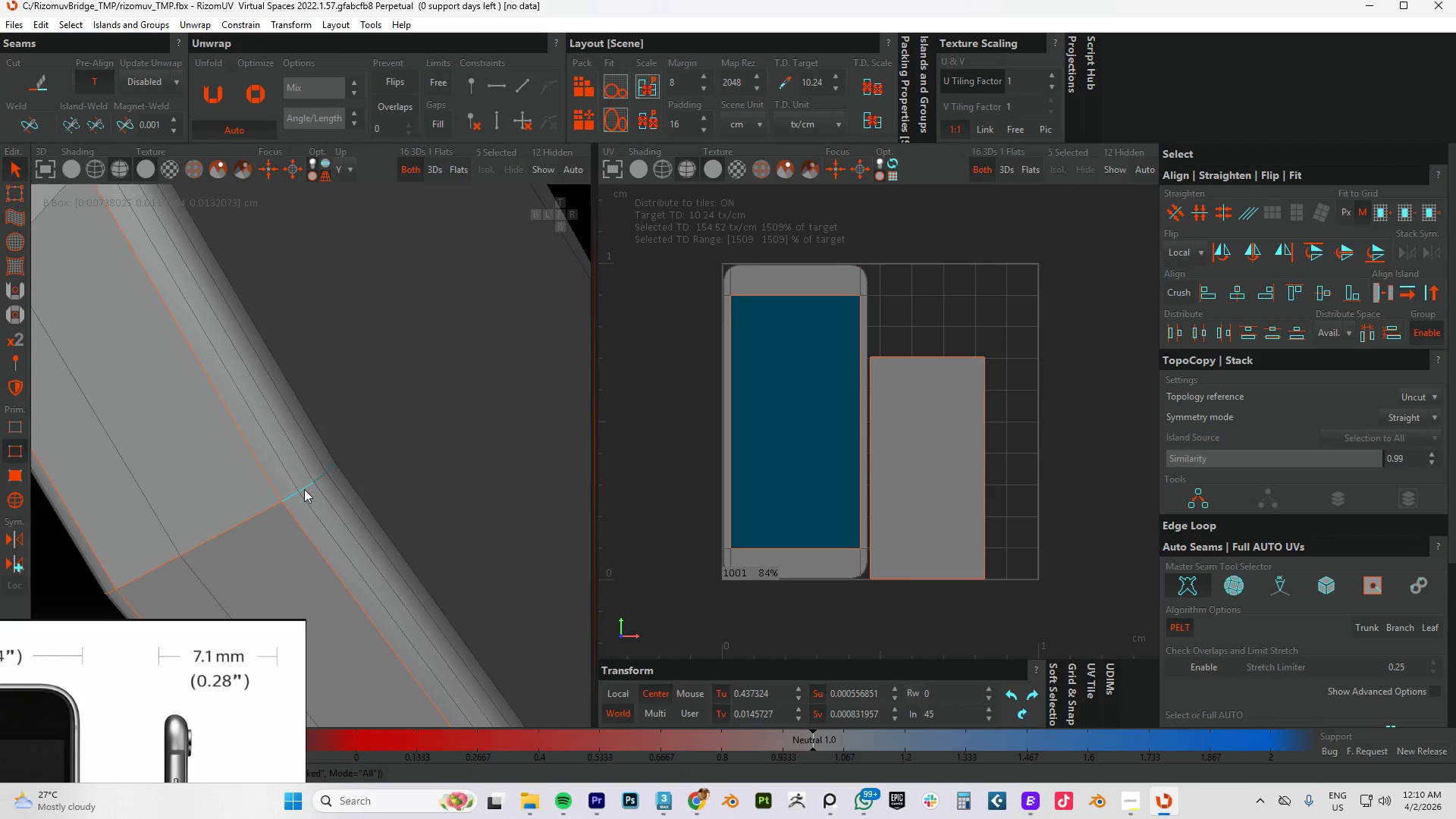 
hold_key(key=AltLeft, duration=1.28)
 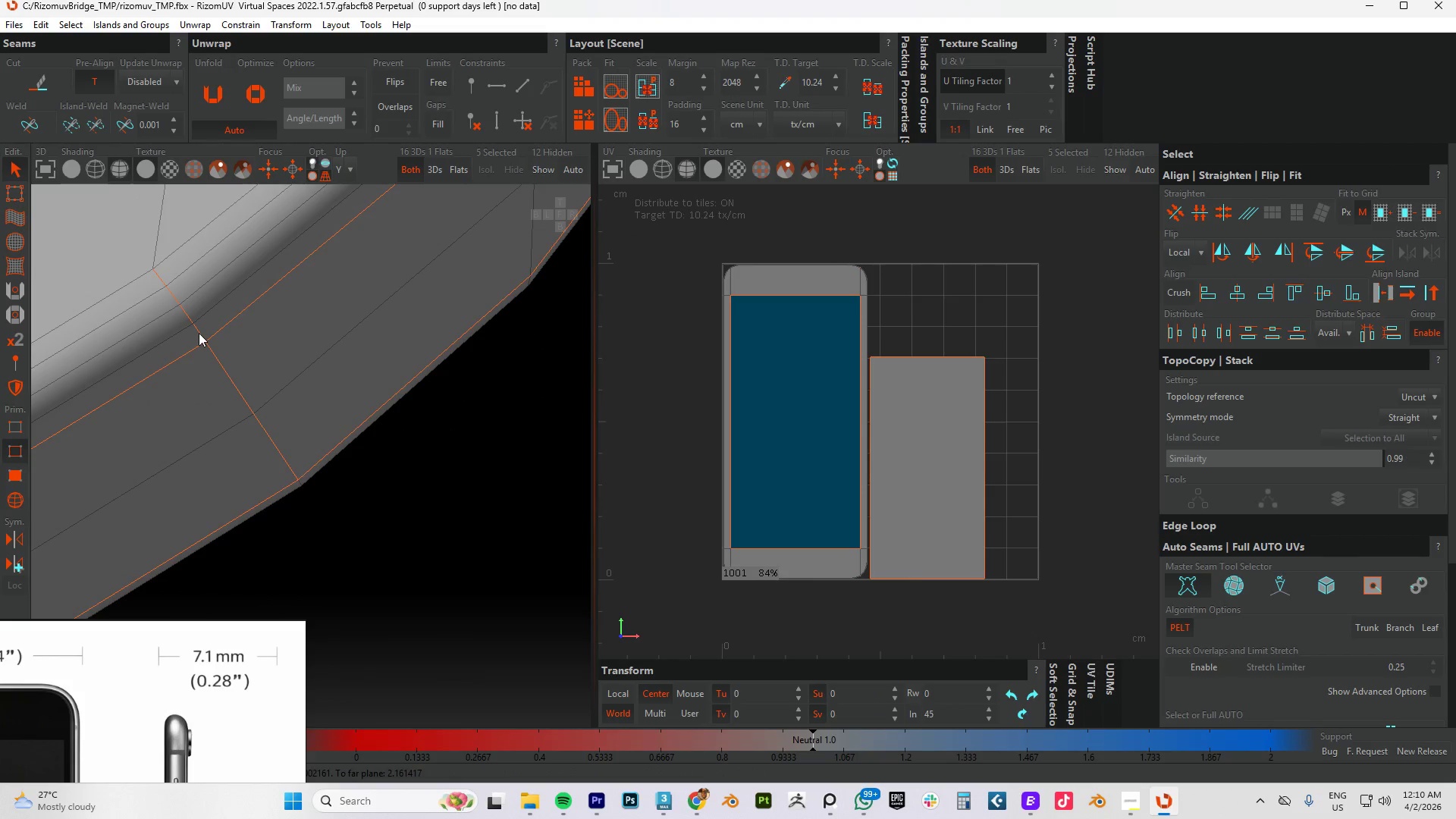 
scroll: coordinate [304, 489], scroll_direction: down, amount: 4.0
 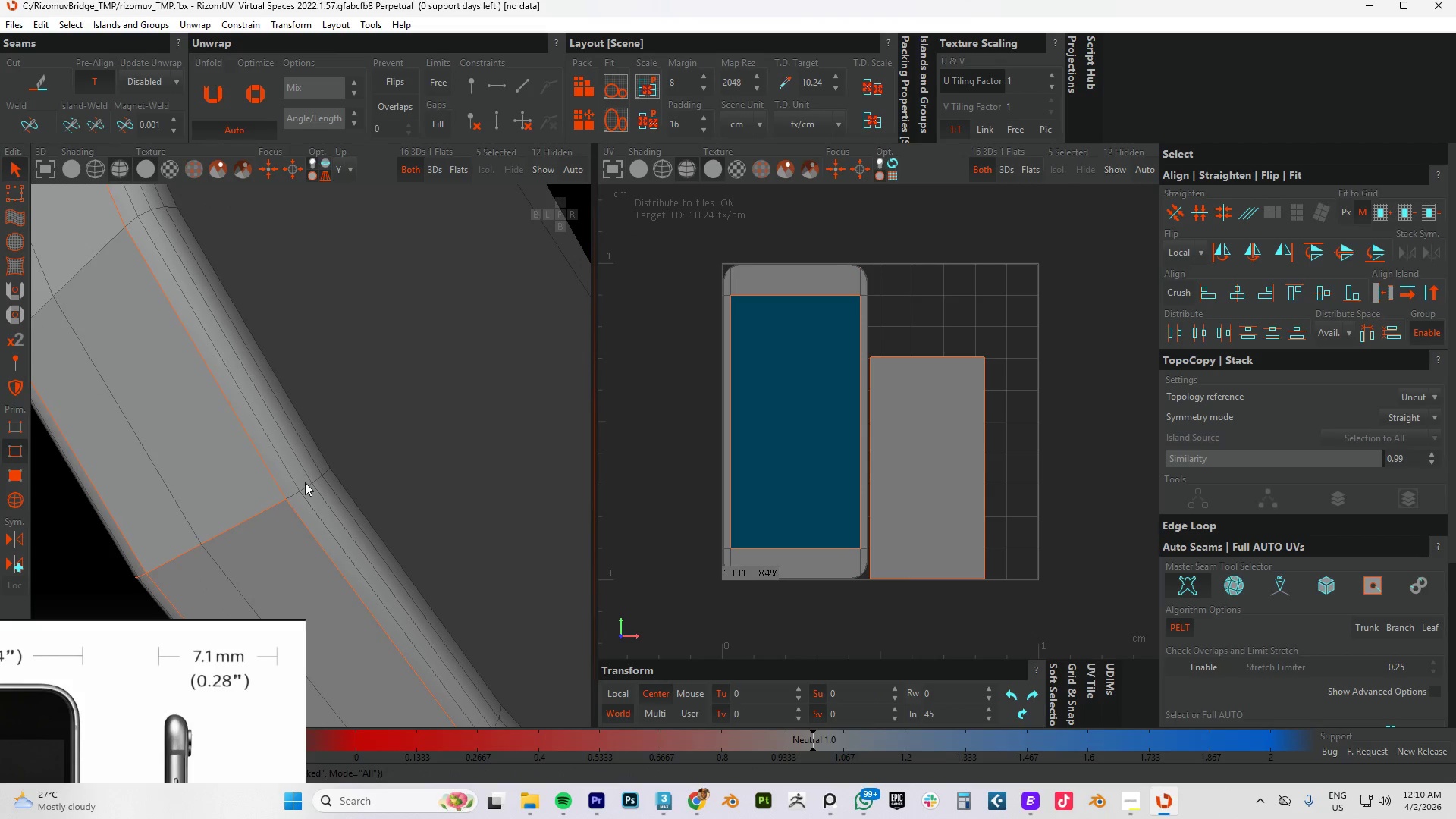 
double_click([199, 333])
 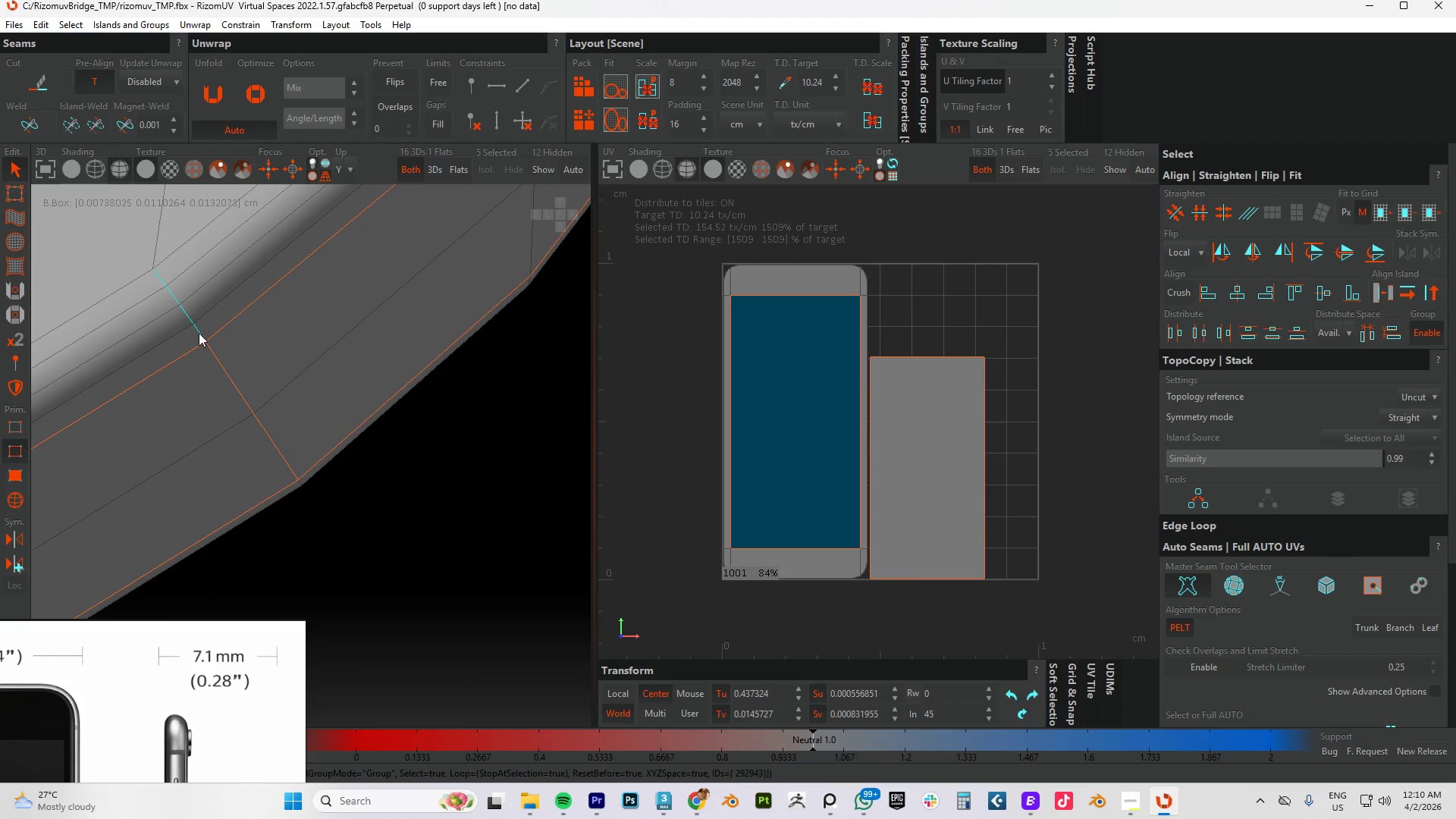 
key(W)
 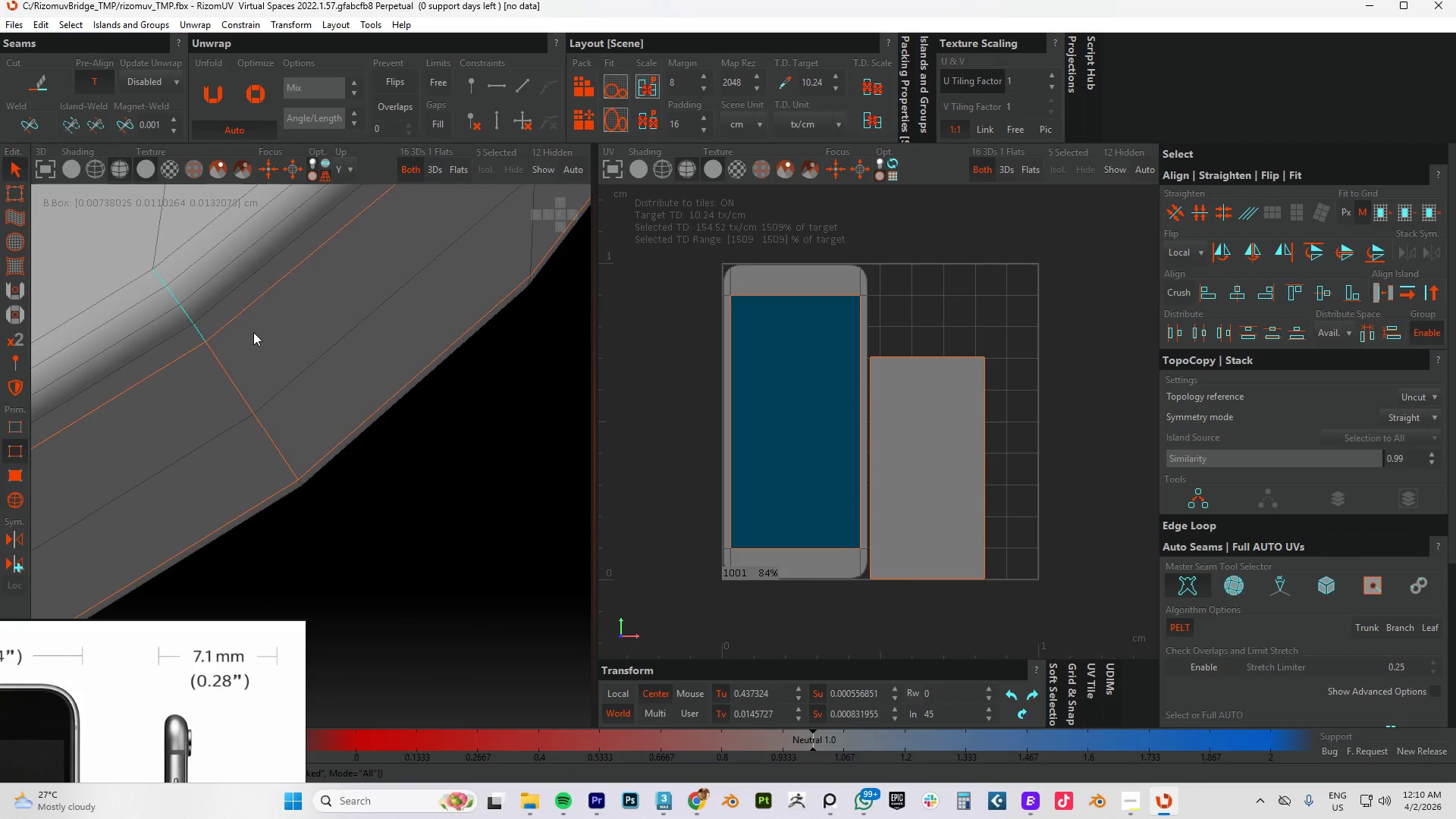 
scroll: coordinate [257, 332], scroll_direction: down, amount: 12.0
 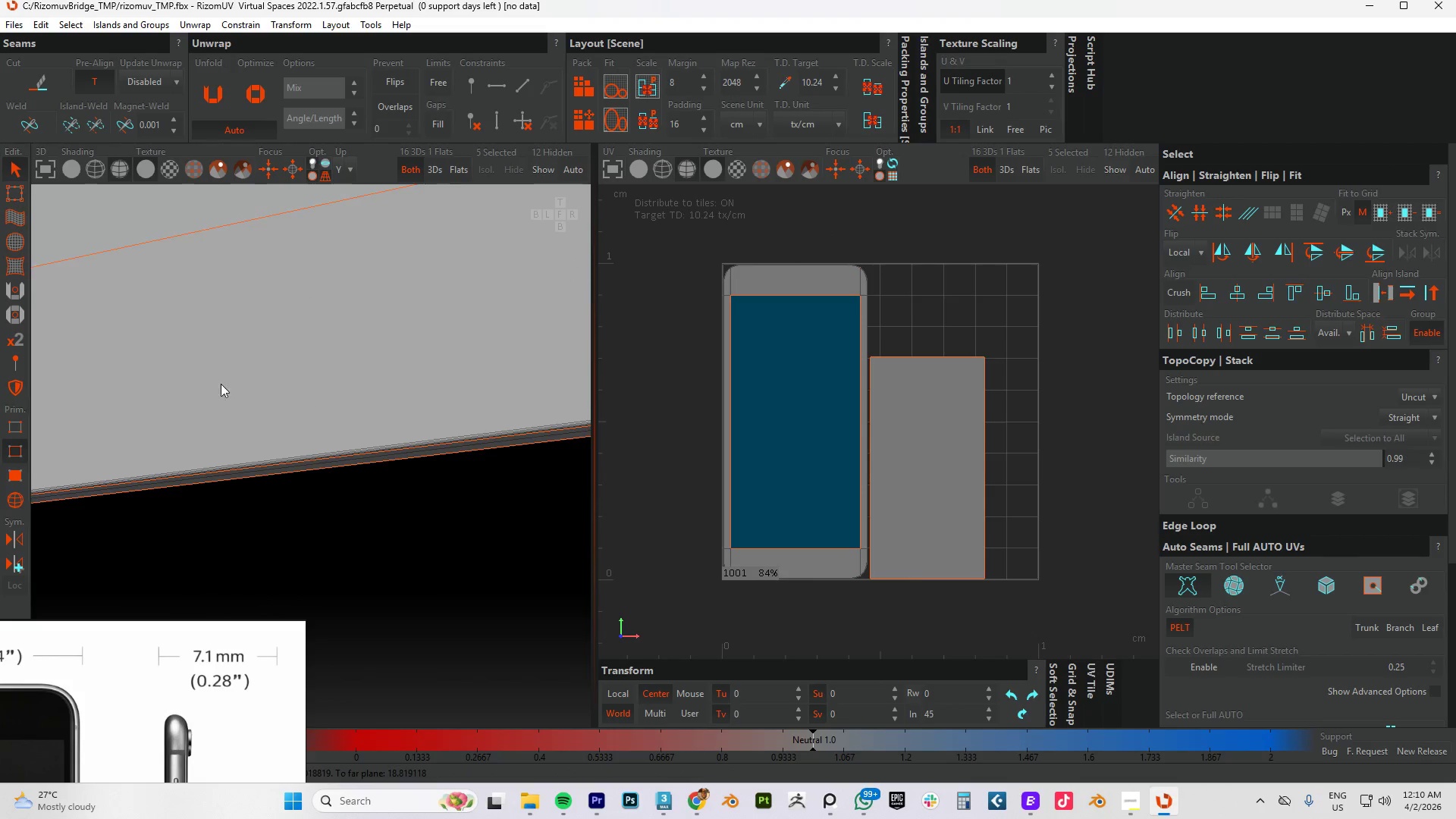 
hold_key(key=AltLeft, duration=0.86)
 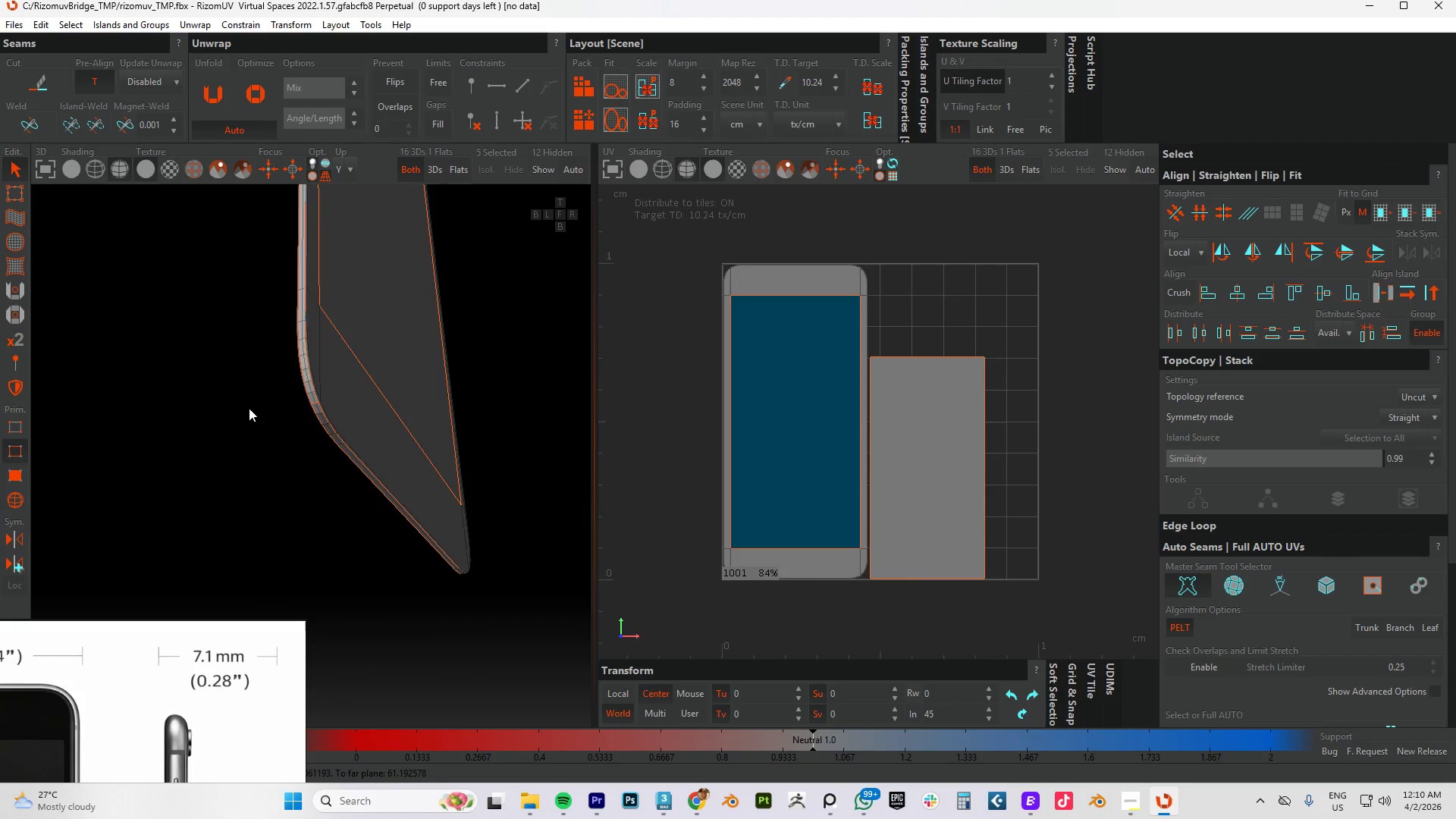 
scroll: coordinate [320, 366], scroll_direction: down, amount: 3.0
 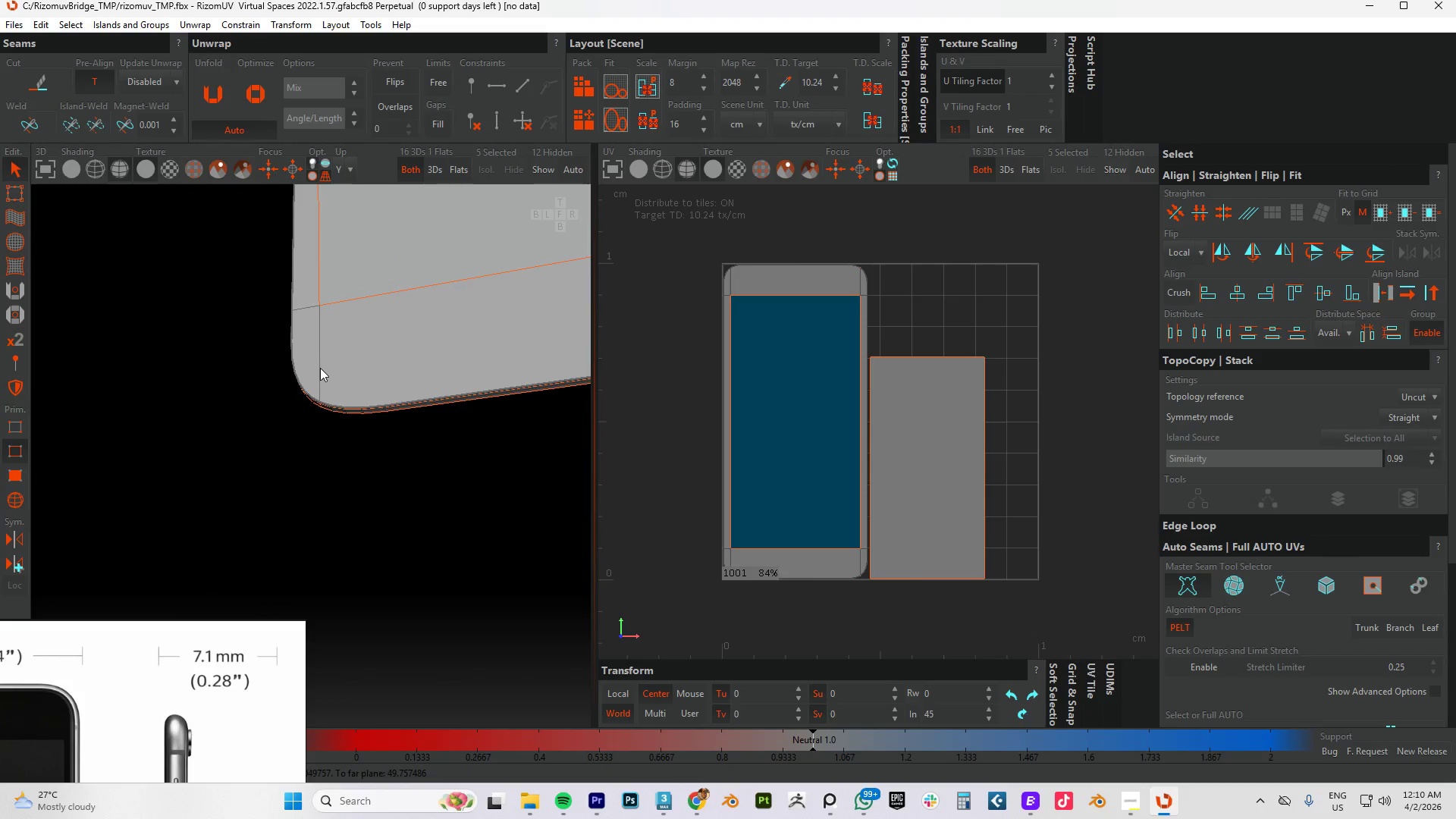 
scroll: coordinate [293, 417], scroll_direction: up, amount: 5.0
 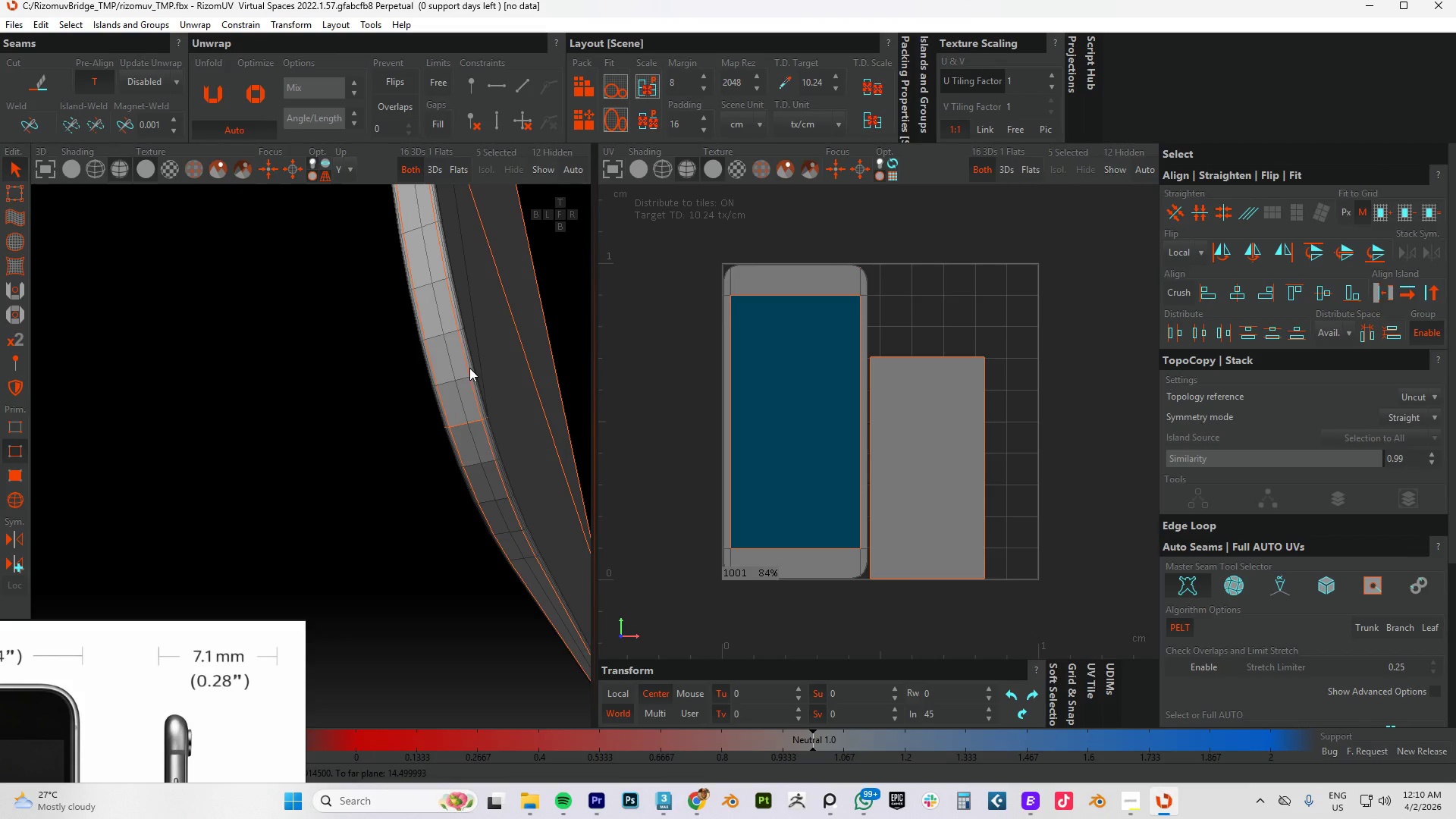 
hold_key(key=AltLeft, duration=0.45)
 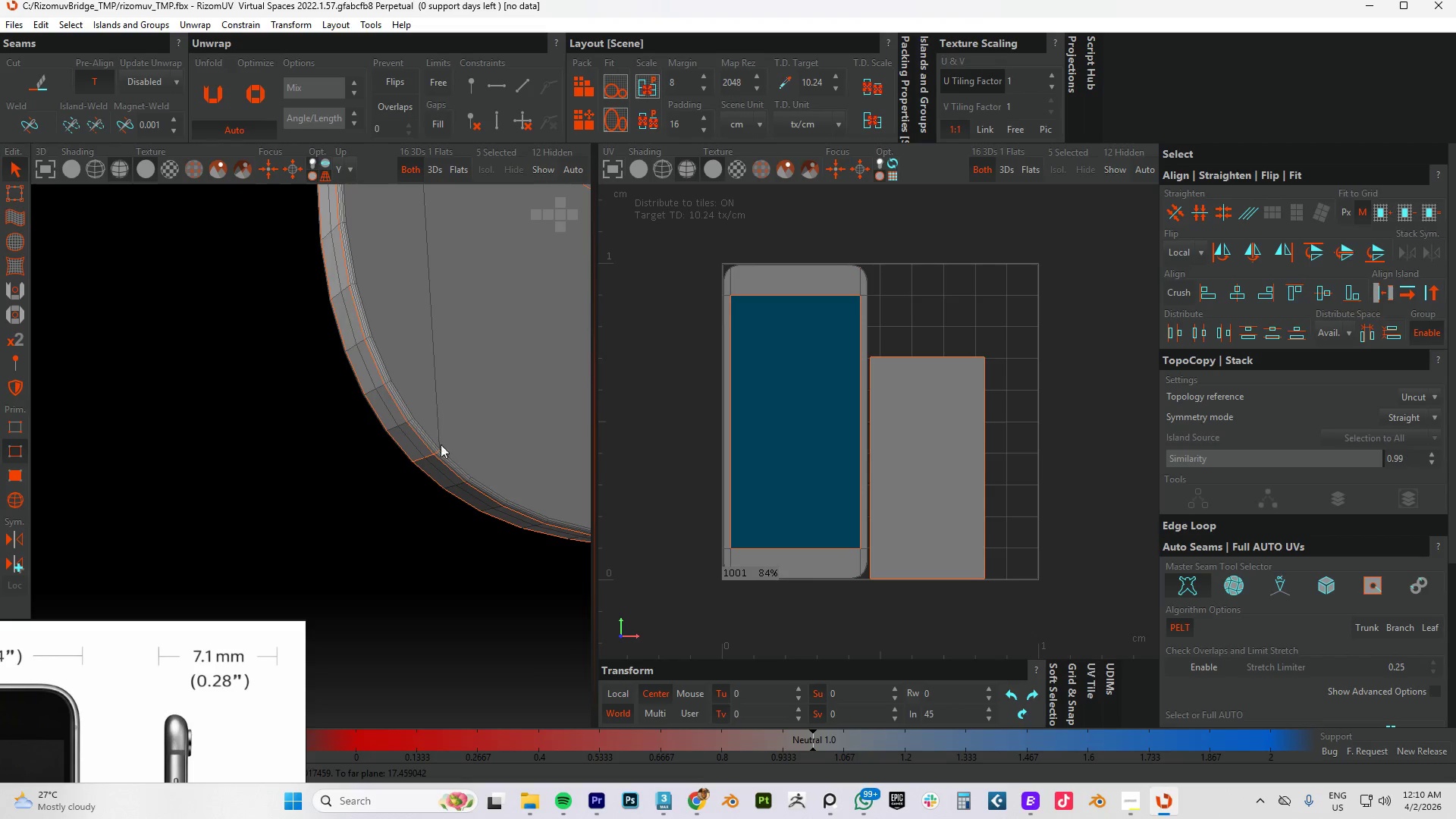 
scroll: coordinate [431, 442], scroll_direction: up, amount: 9.0
 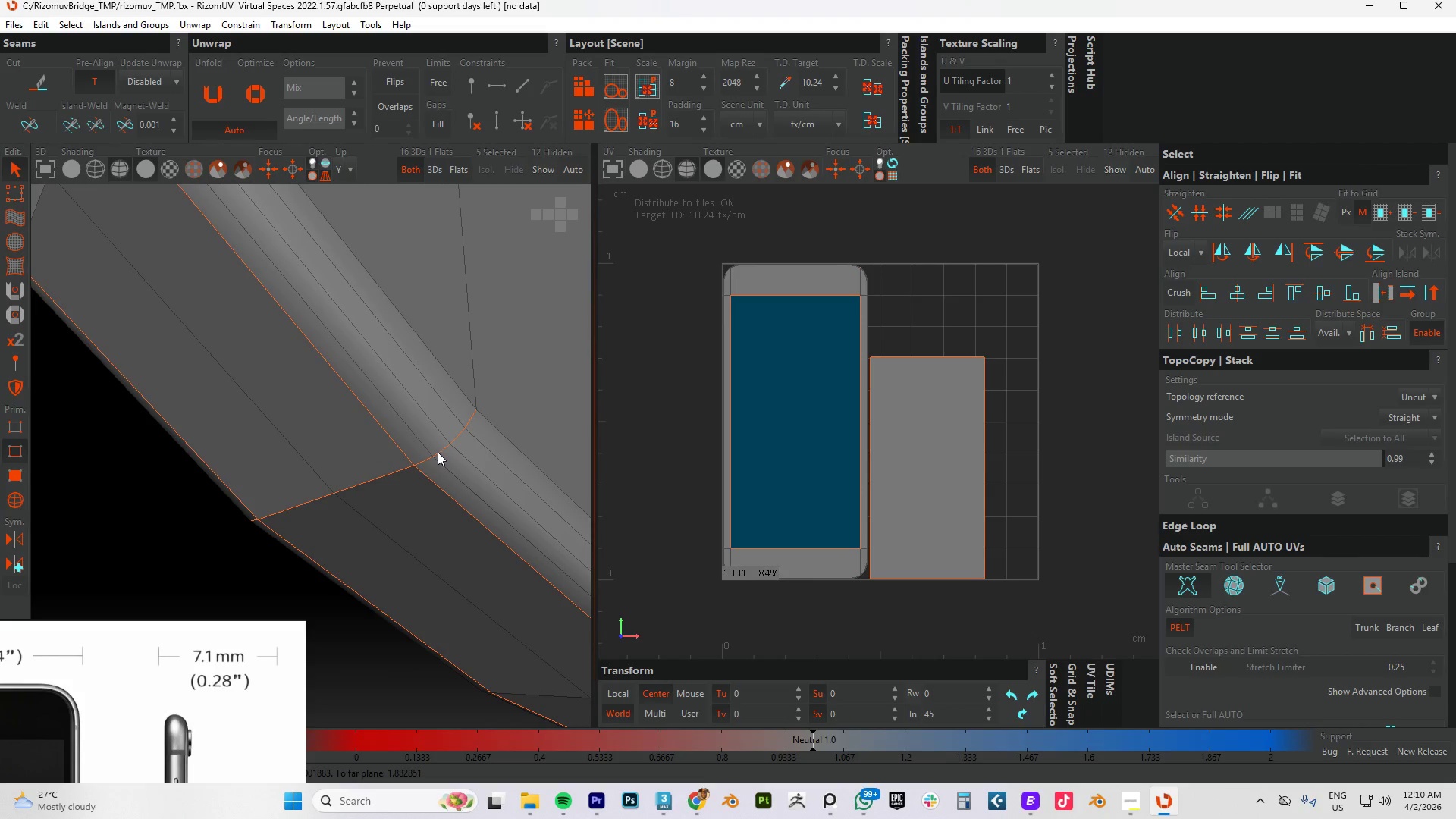 
double_click([438, 452])
 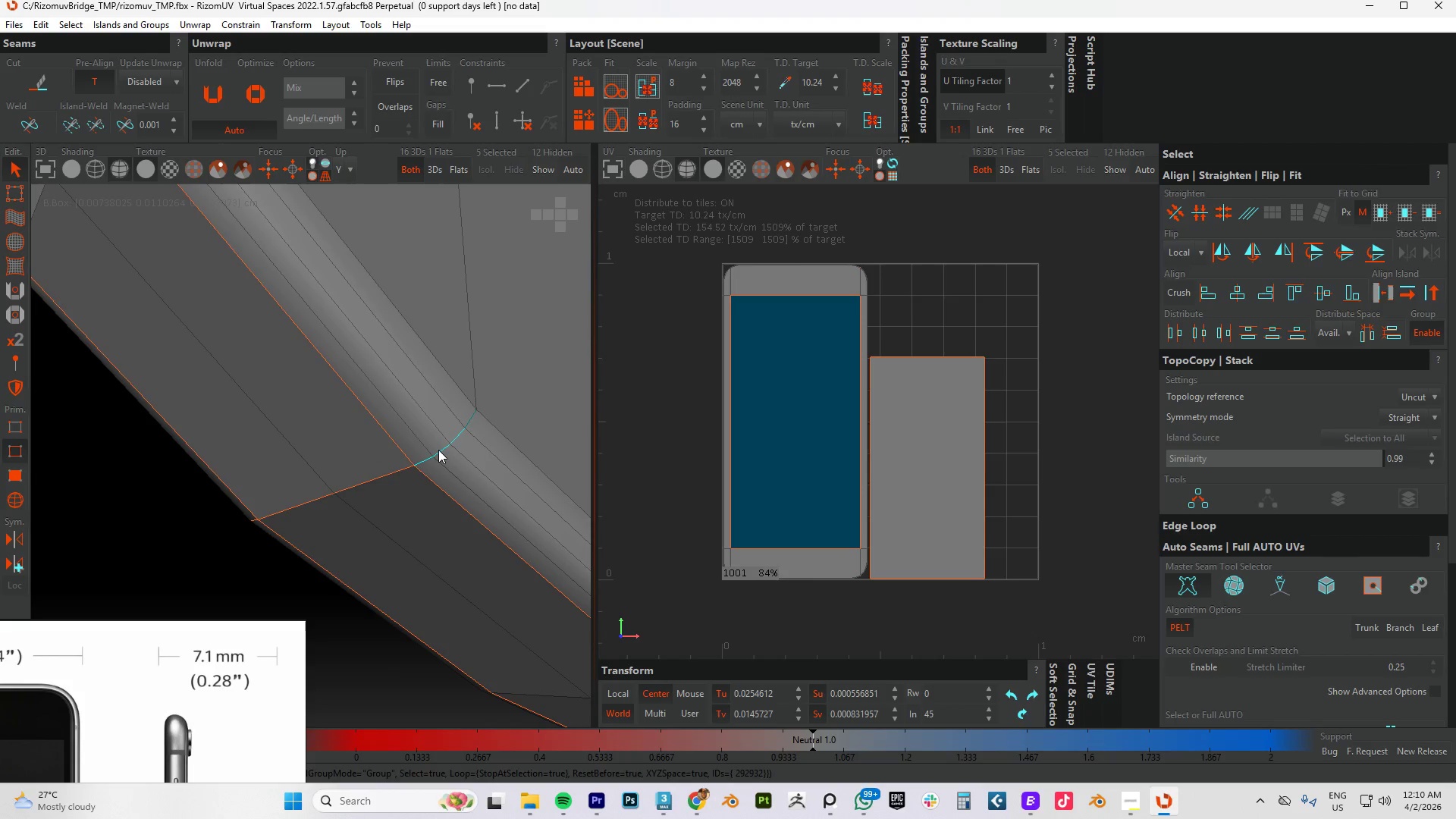 
key(W)
 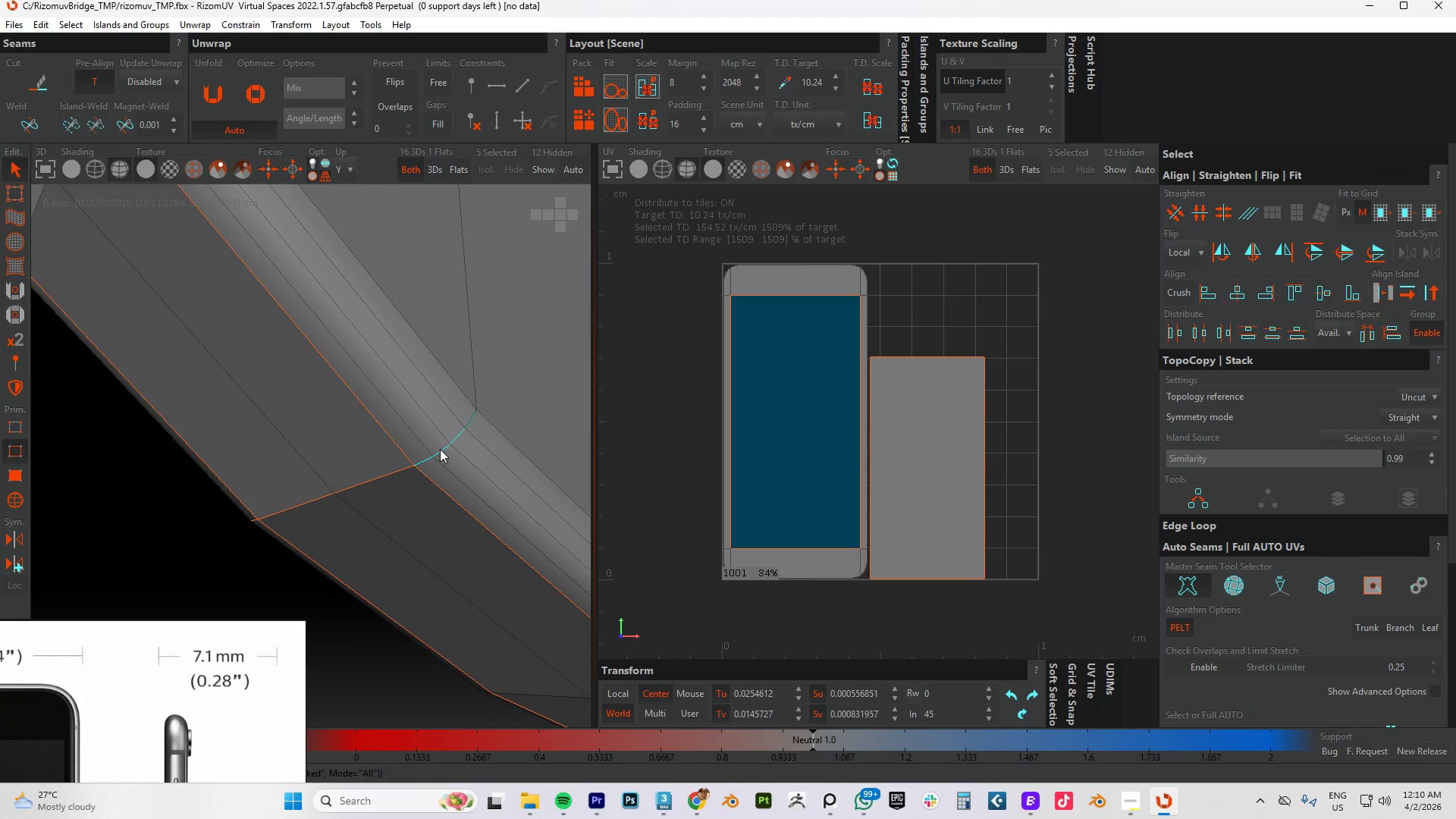 
hold_key(key=AltLeft, duration=1.01)
 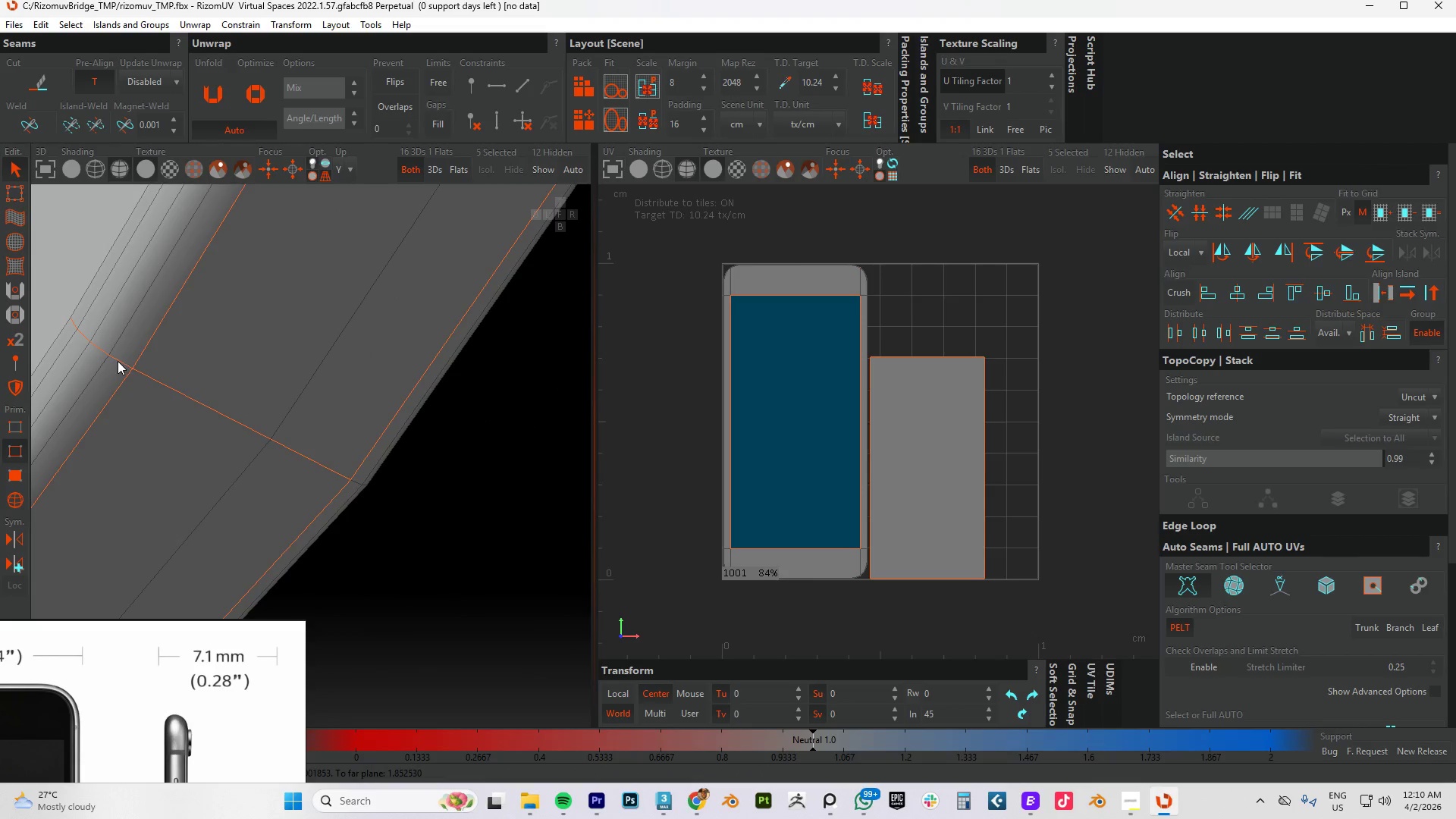 
scroll: coordinate [441, 448], scroll_direction: down, amount: 4.0
 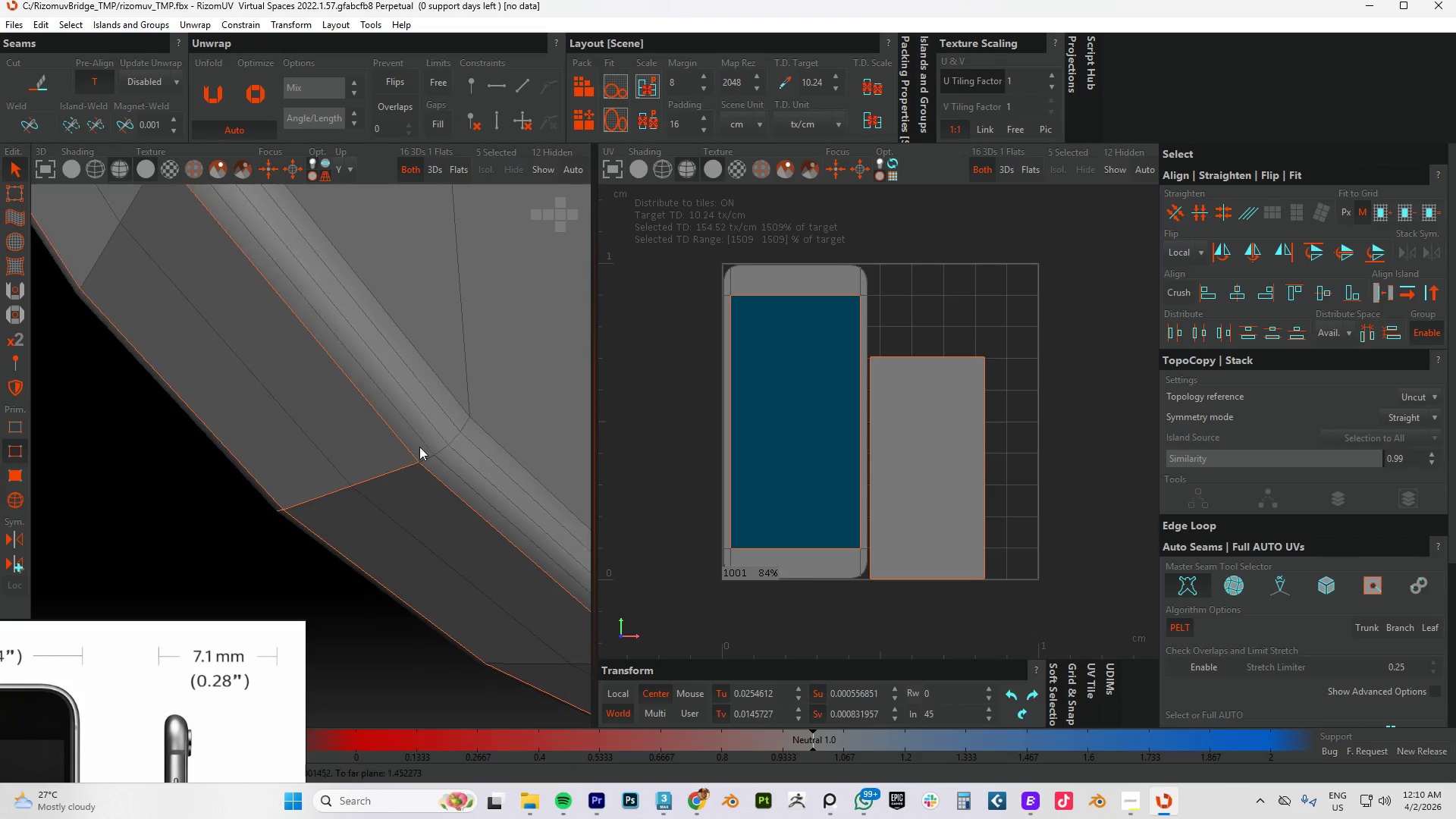 
double_click([118, 361])
 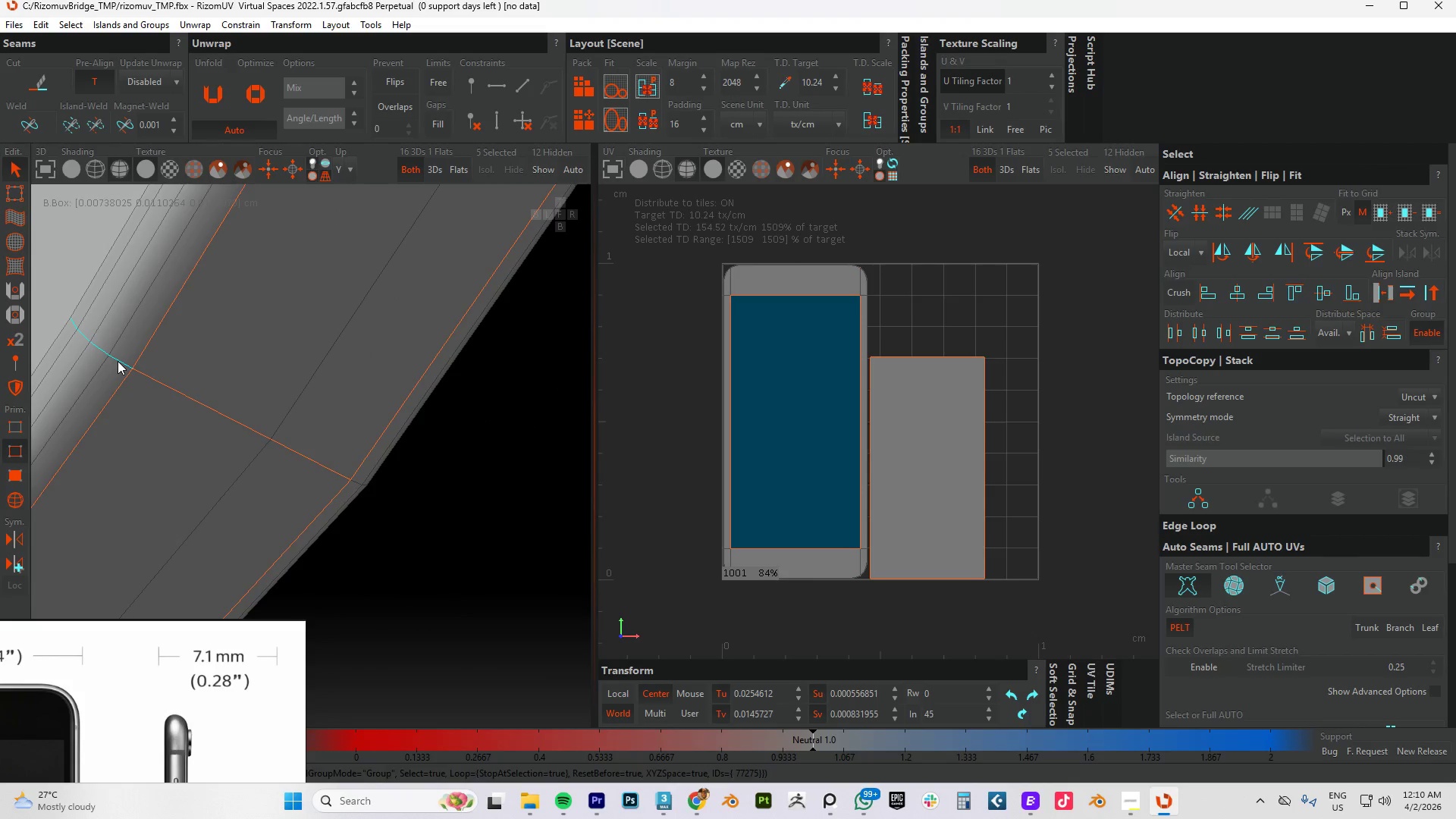 
key(W)
 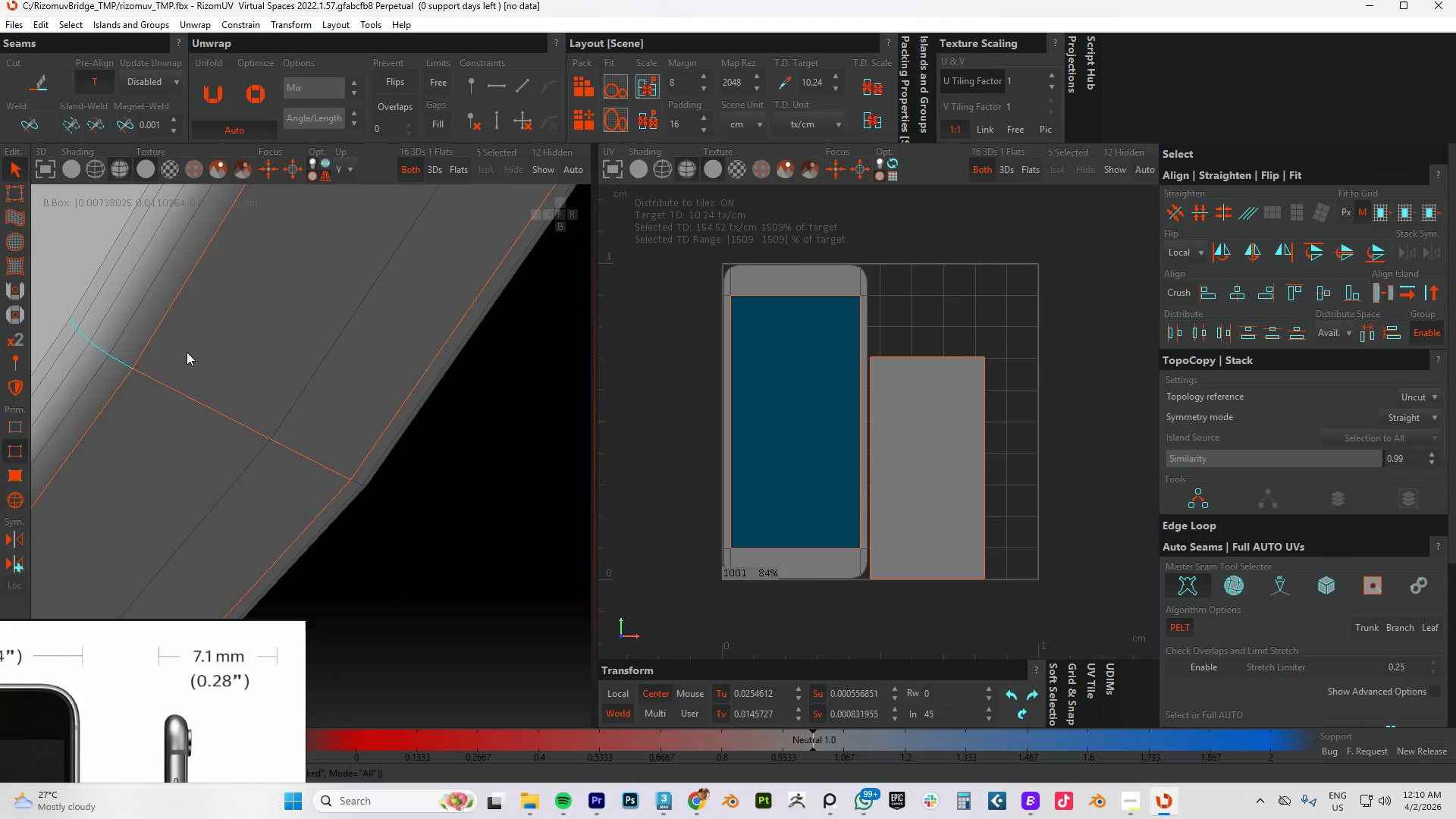 
scroll: coordinate [291, 279], scroll_direction: down, amount: 26.0
 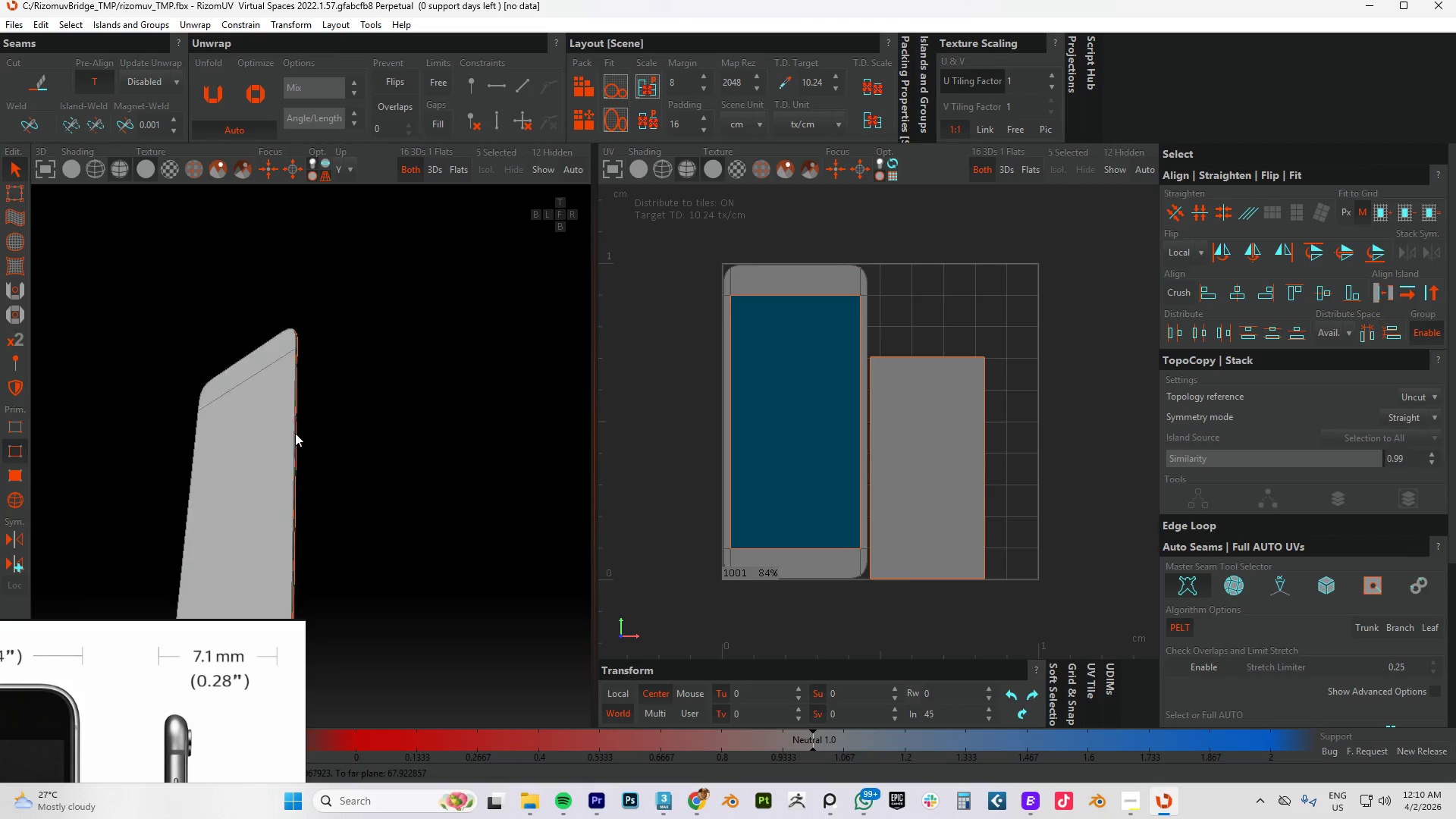 
hold_key(key=AltLeft, duration=0.66)
 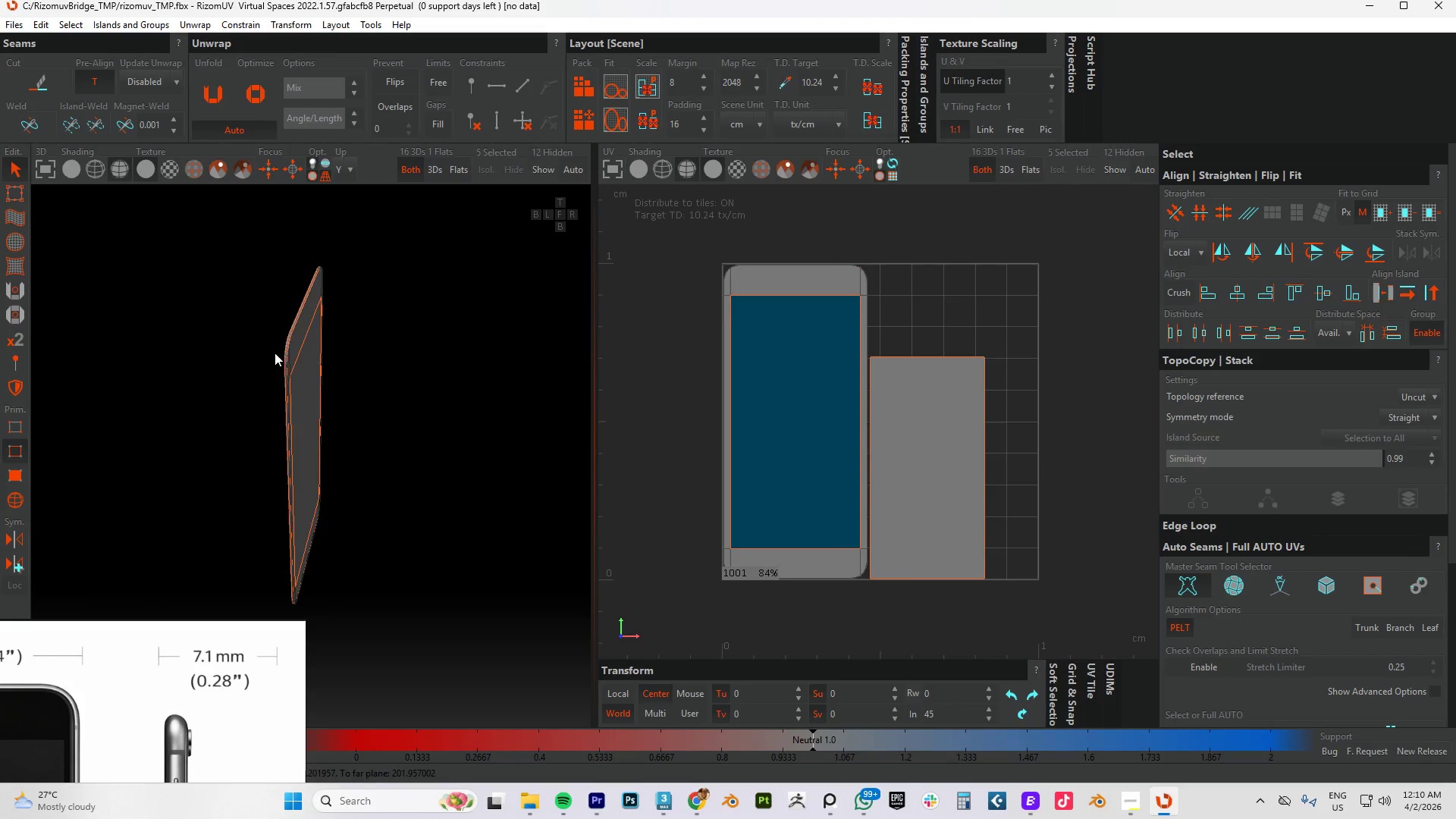 
scroll: coordinate [298, 441], scroll_direction: up, amount: 1.0
 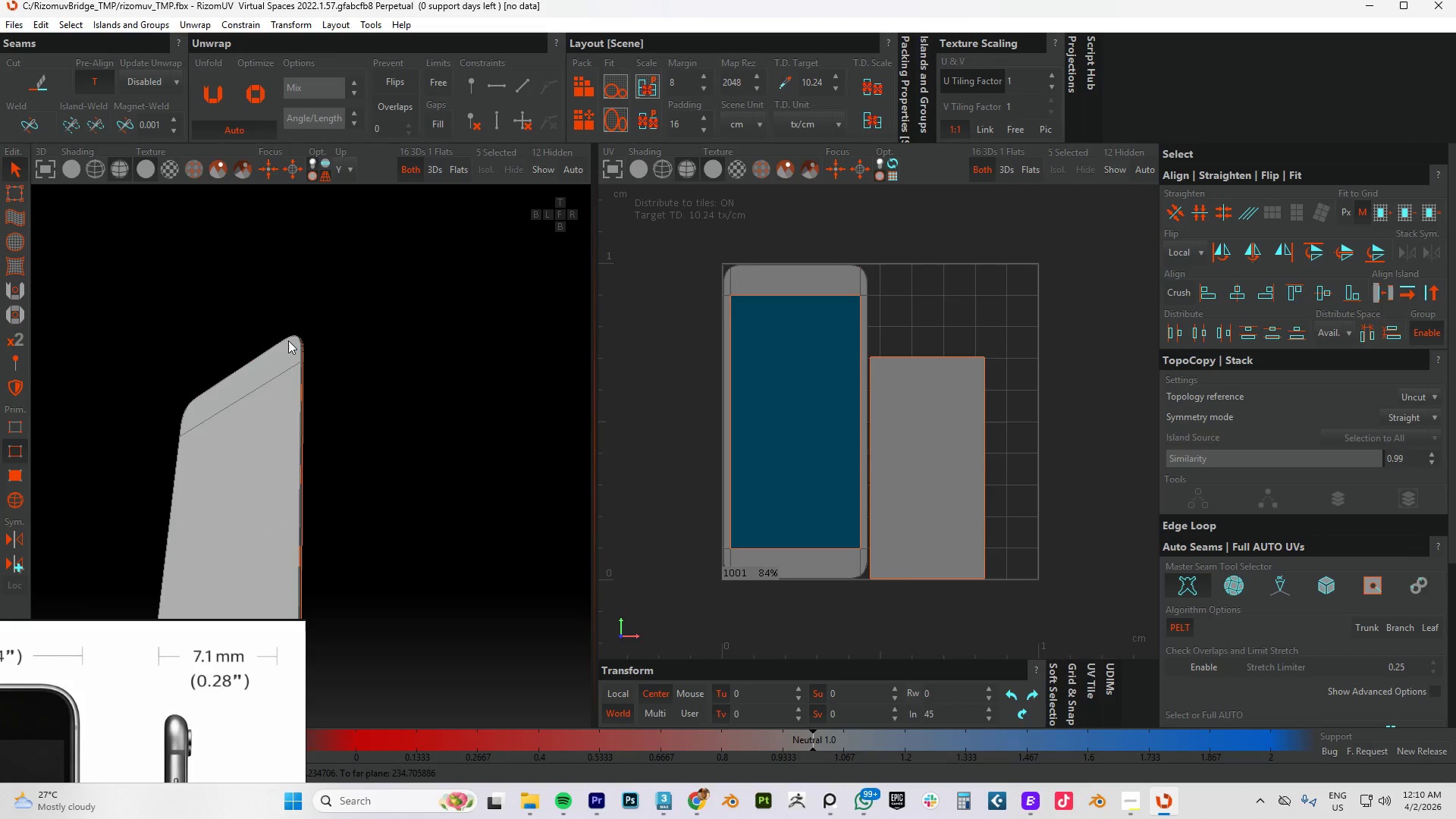 
hold_key(key=AltLeft, duration=1.28)
 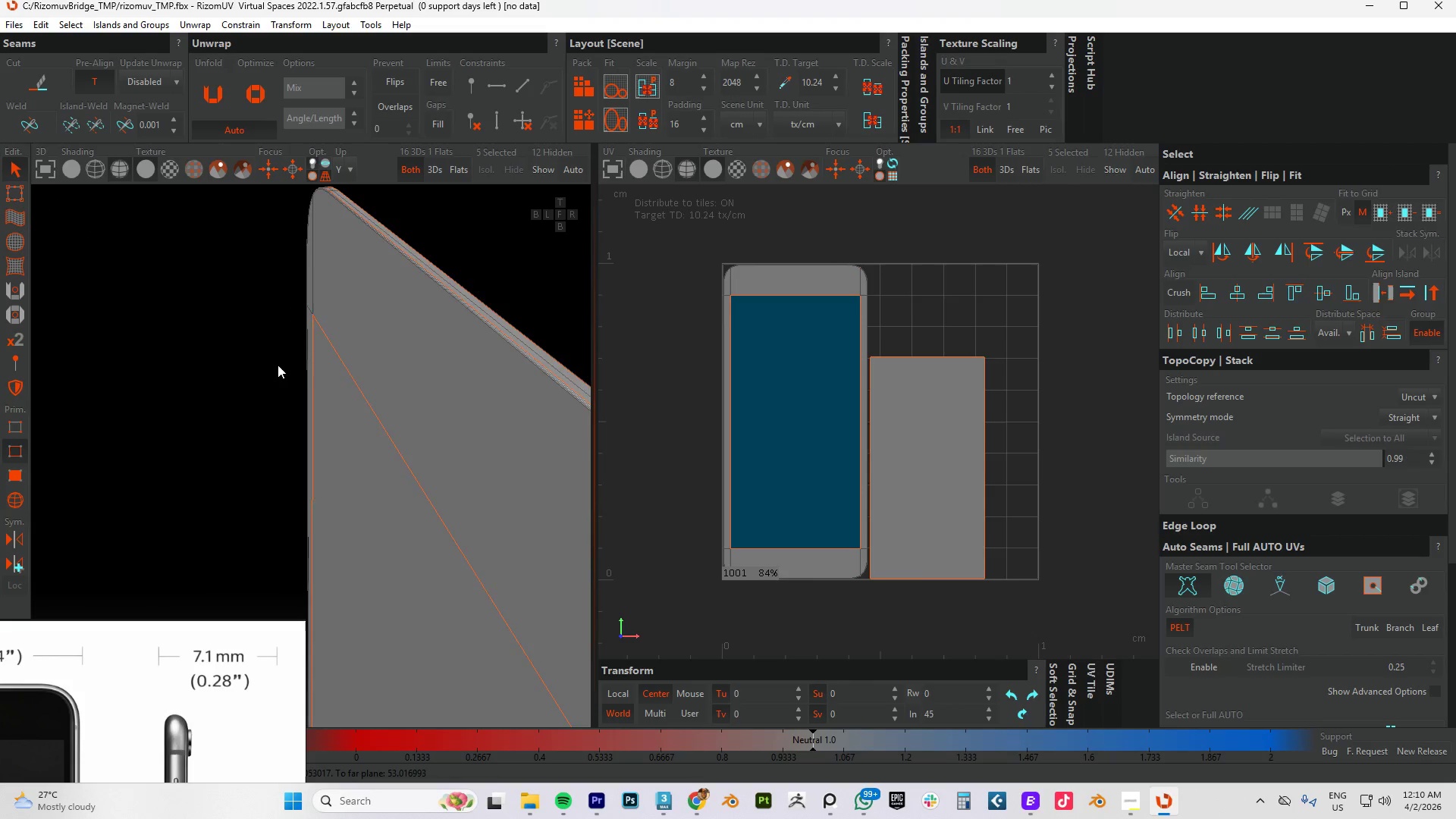 
scroll: coordinate [325, 340], scroll_direction: up, amount: 5.0
 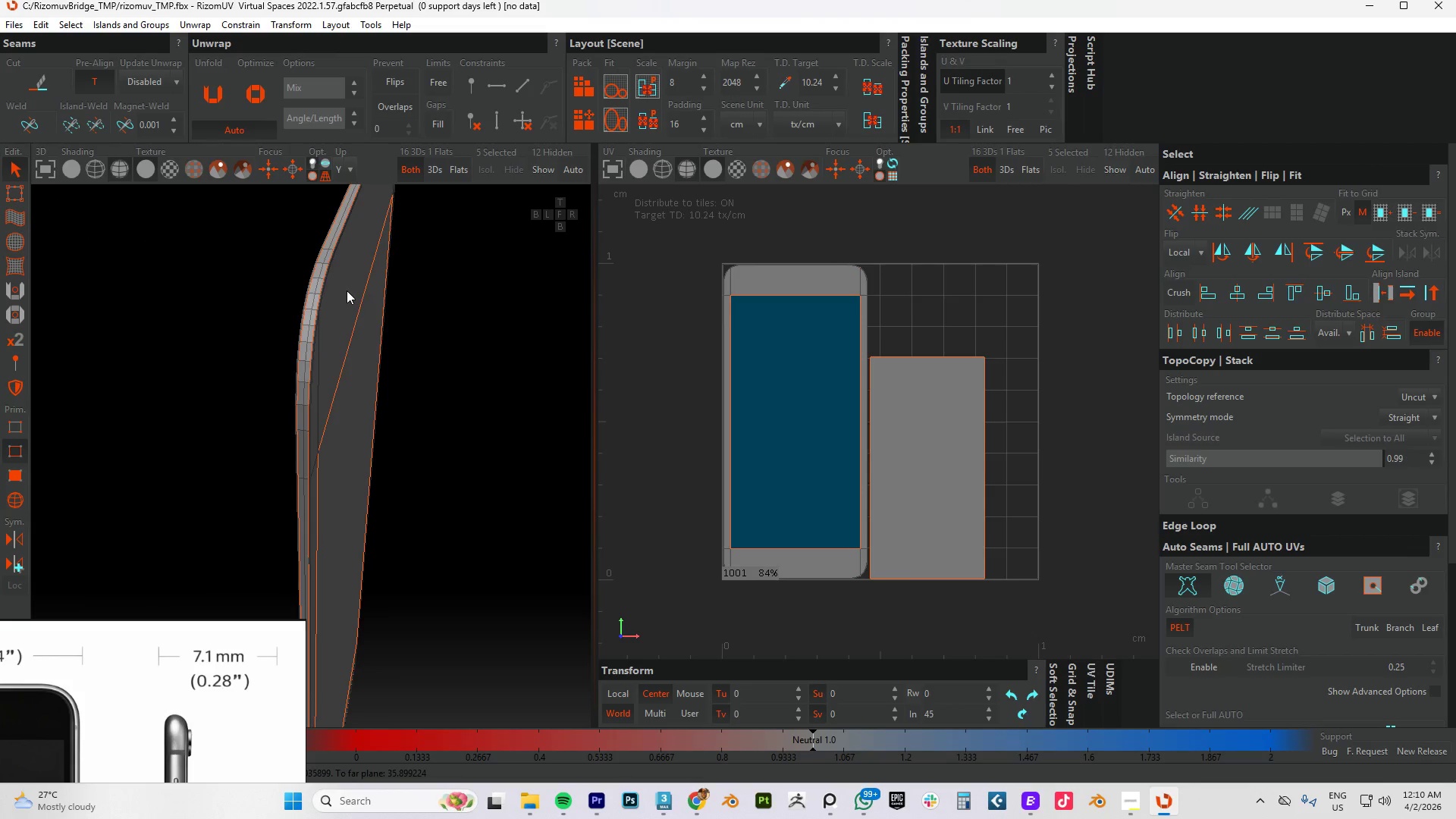 
hold_key(key=AltLeft, duration=0.72)
 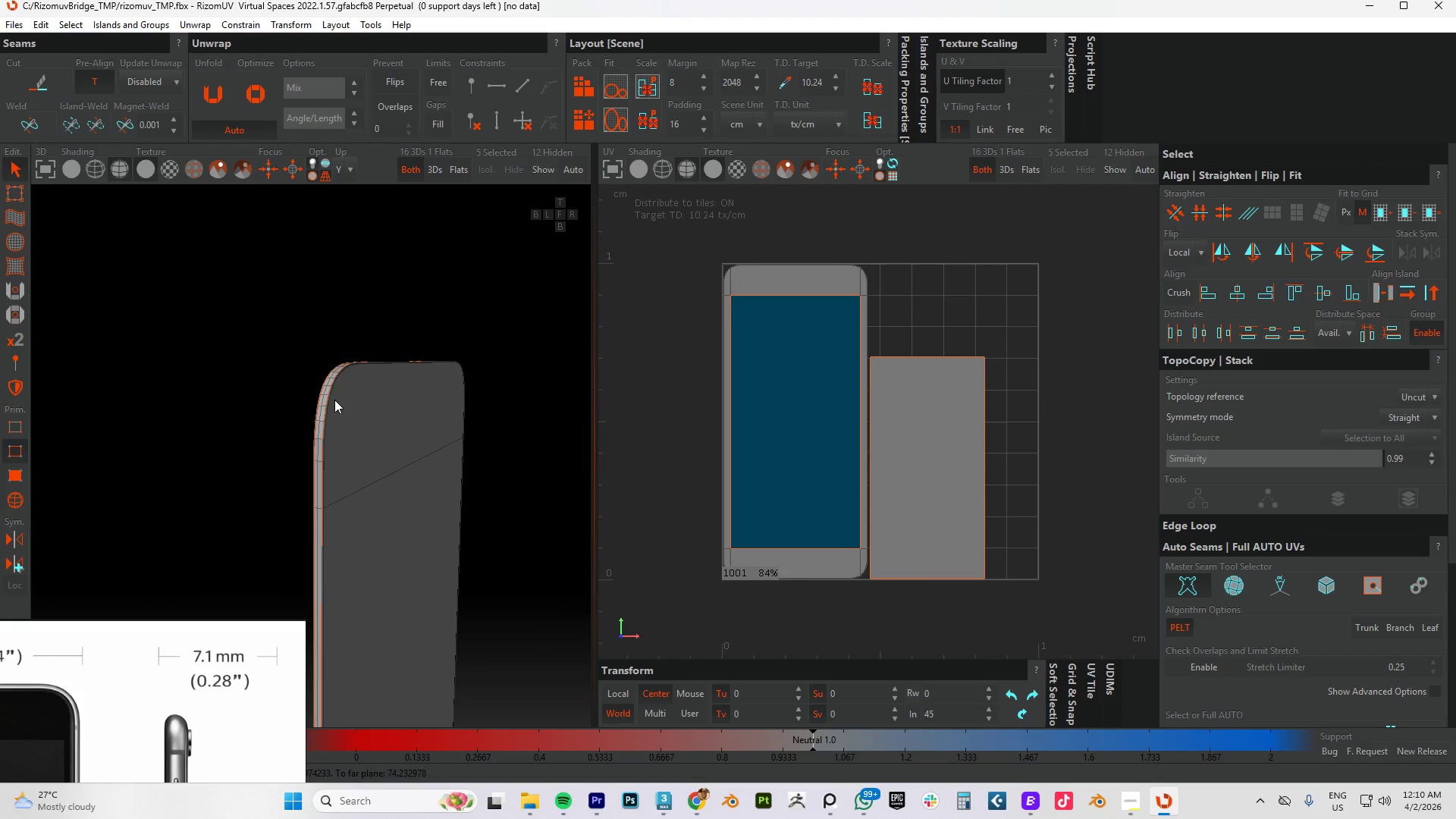 
scroll: coordinate [300, 376], scroll_direction: down, amount: 3.0
 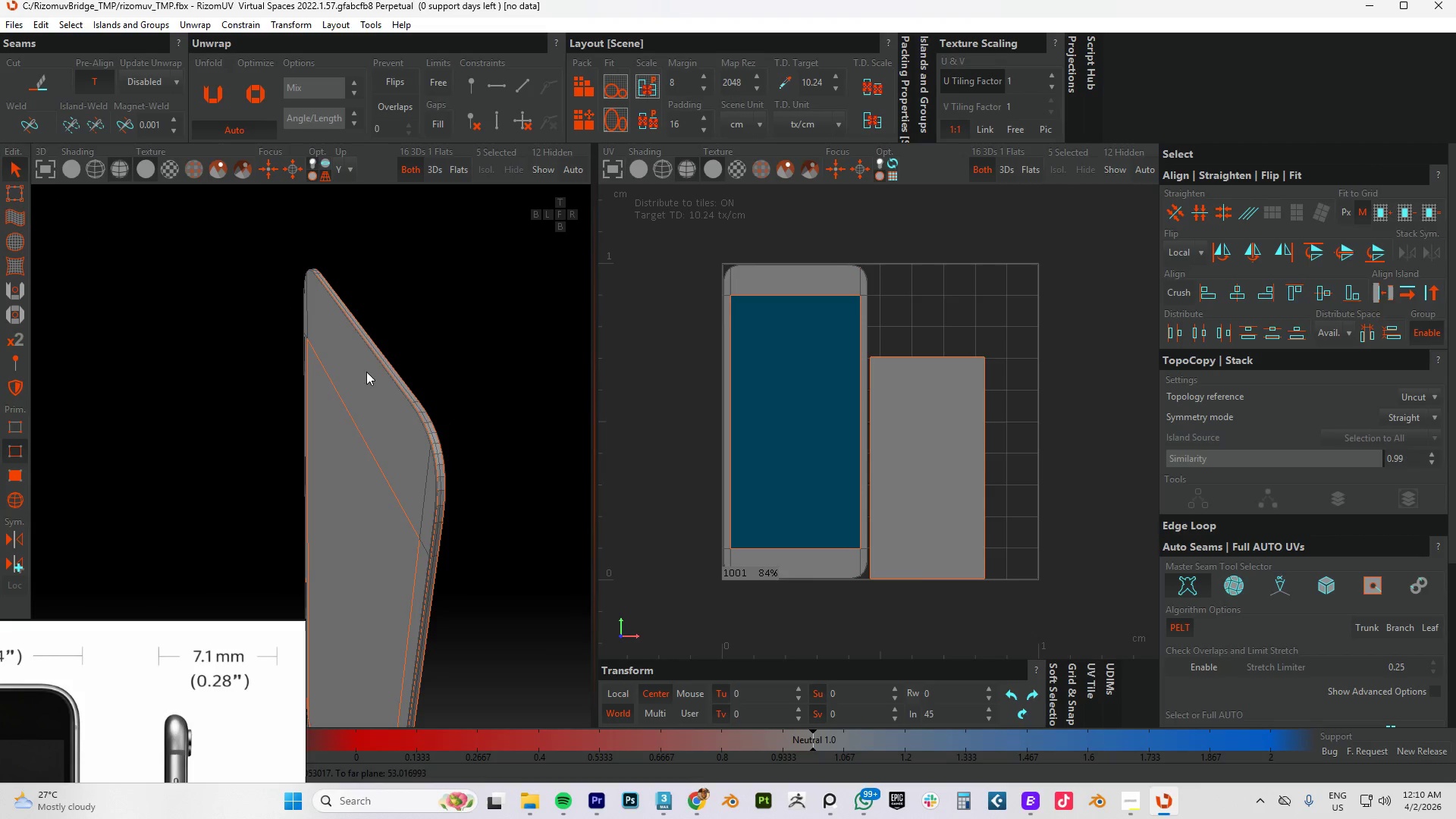 
key(U)
 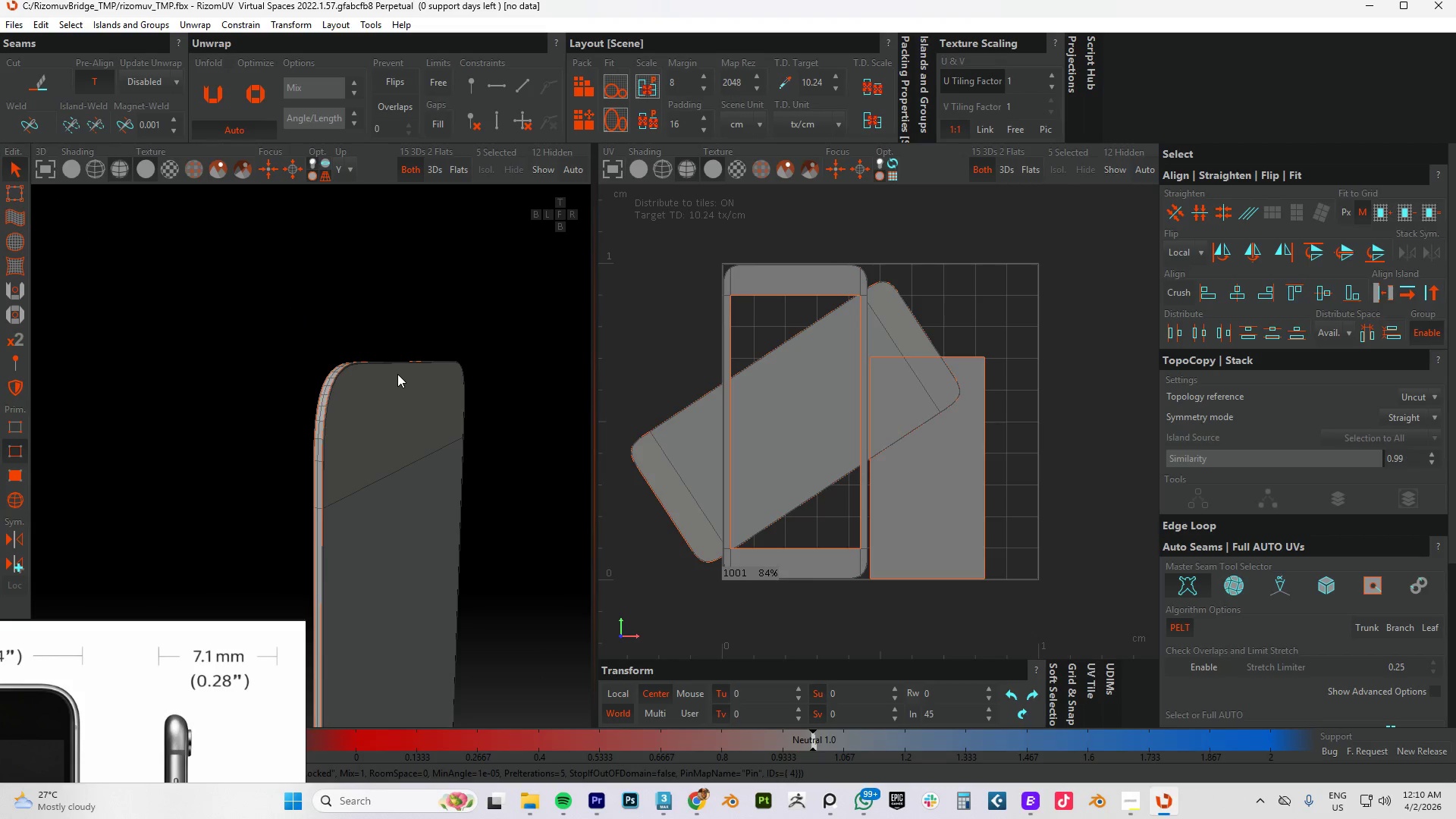 
key(P)
 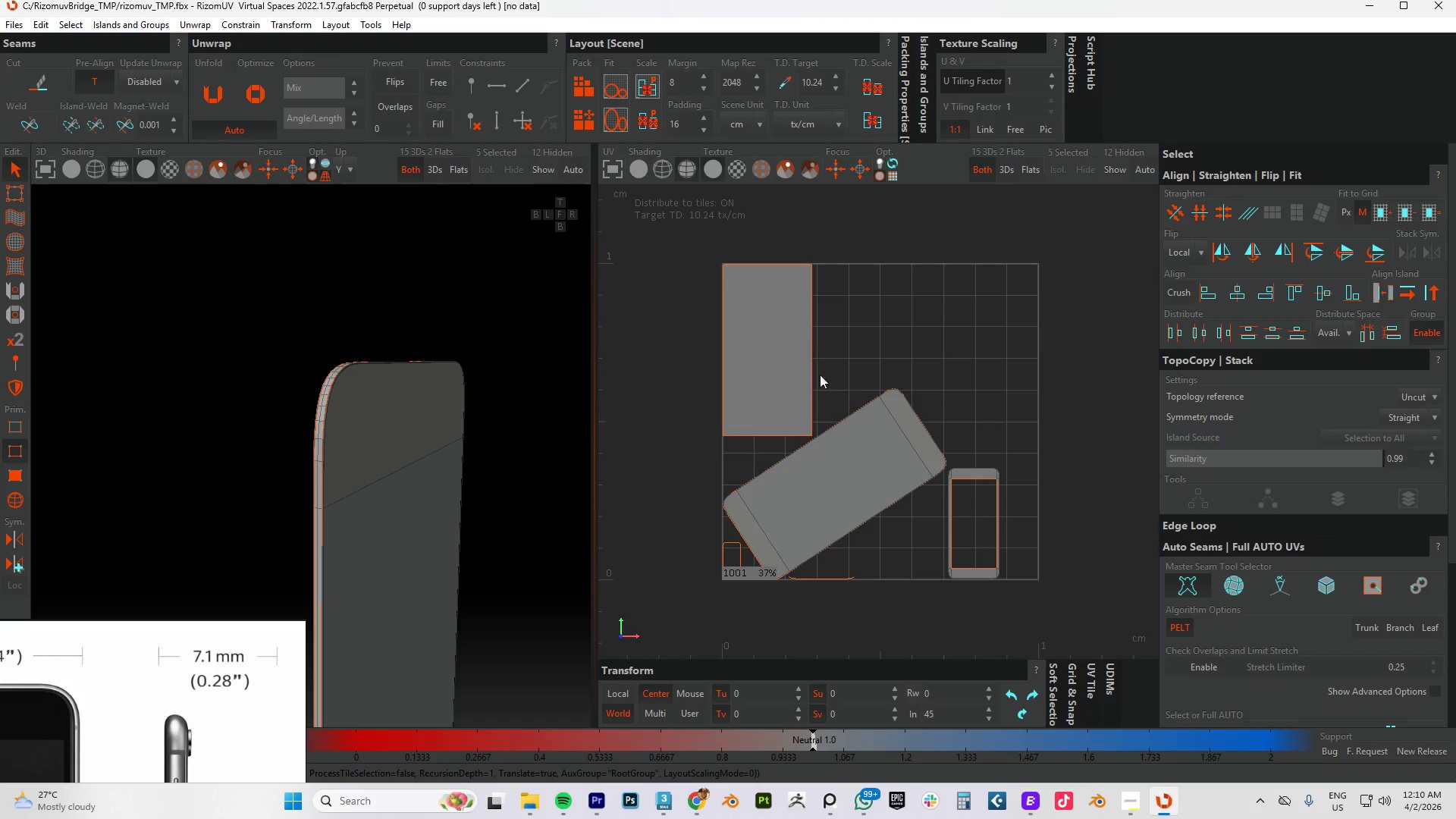 
left_click([797, 381])
 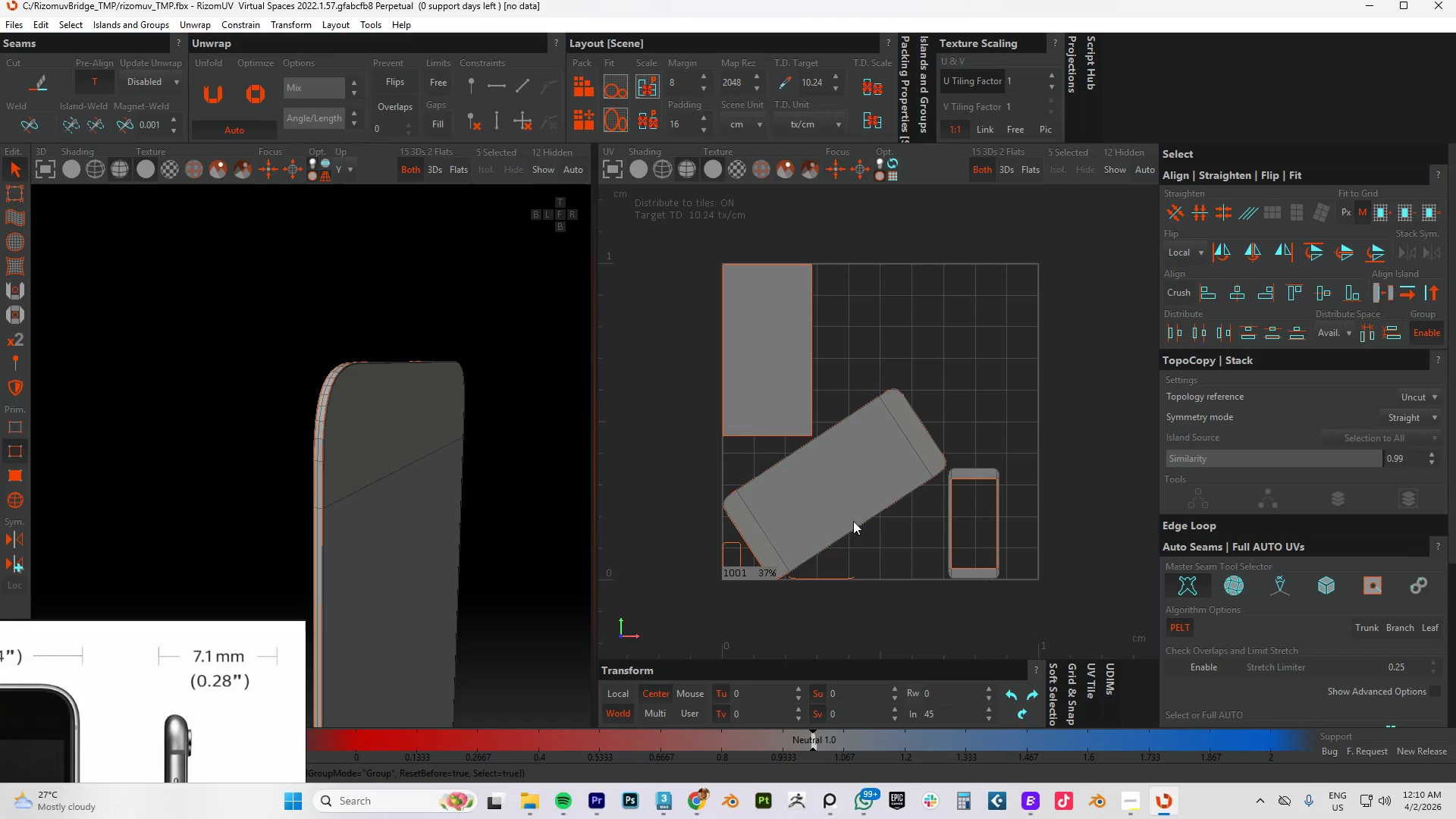 
left_click_drag(start_coordinate=[873, 568], to_coordinate=[800, 613])
 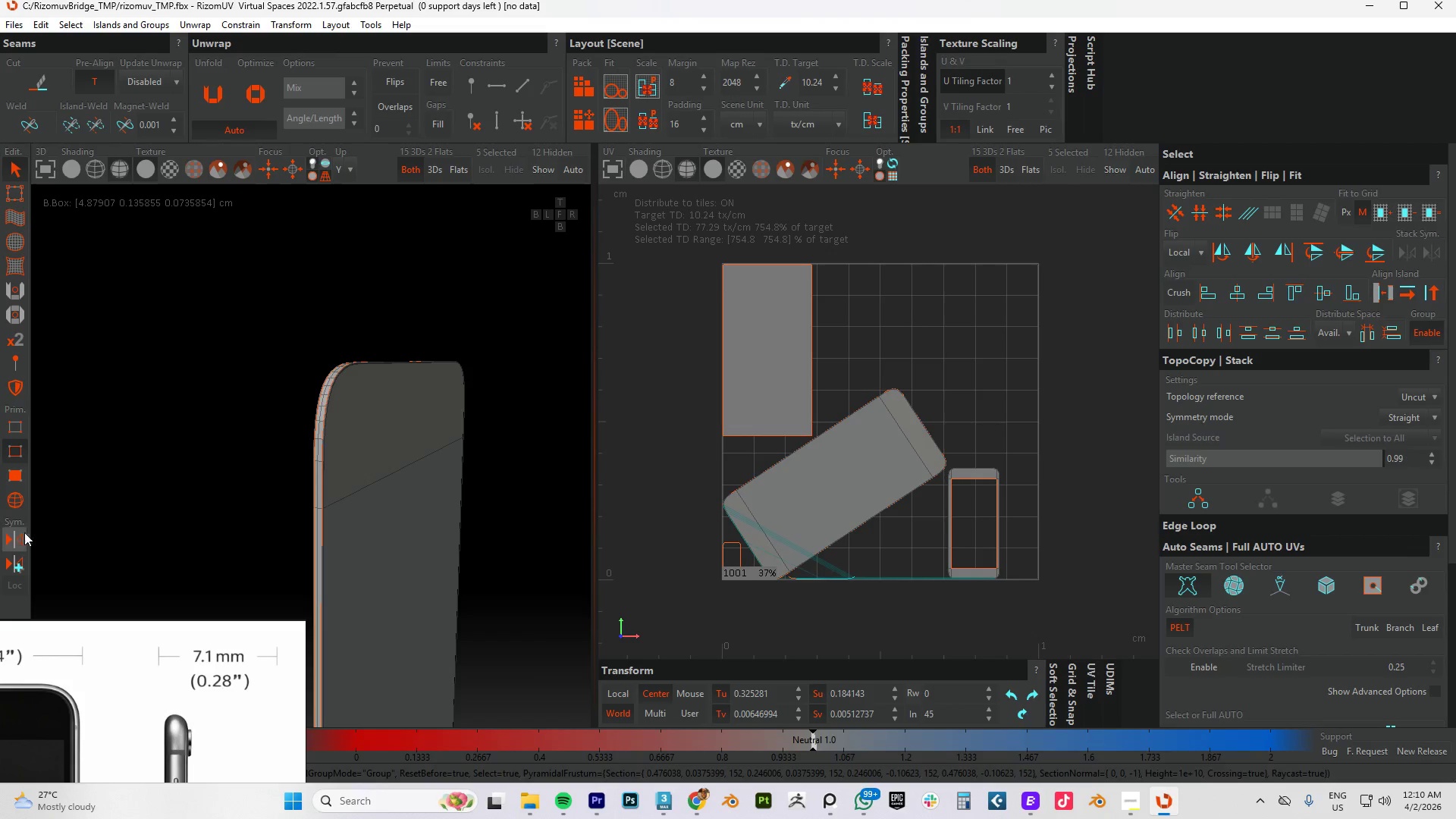 
left_click([11, 501])
 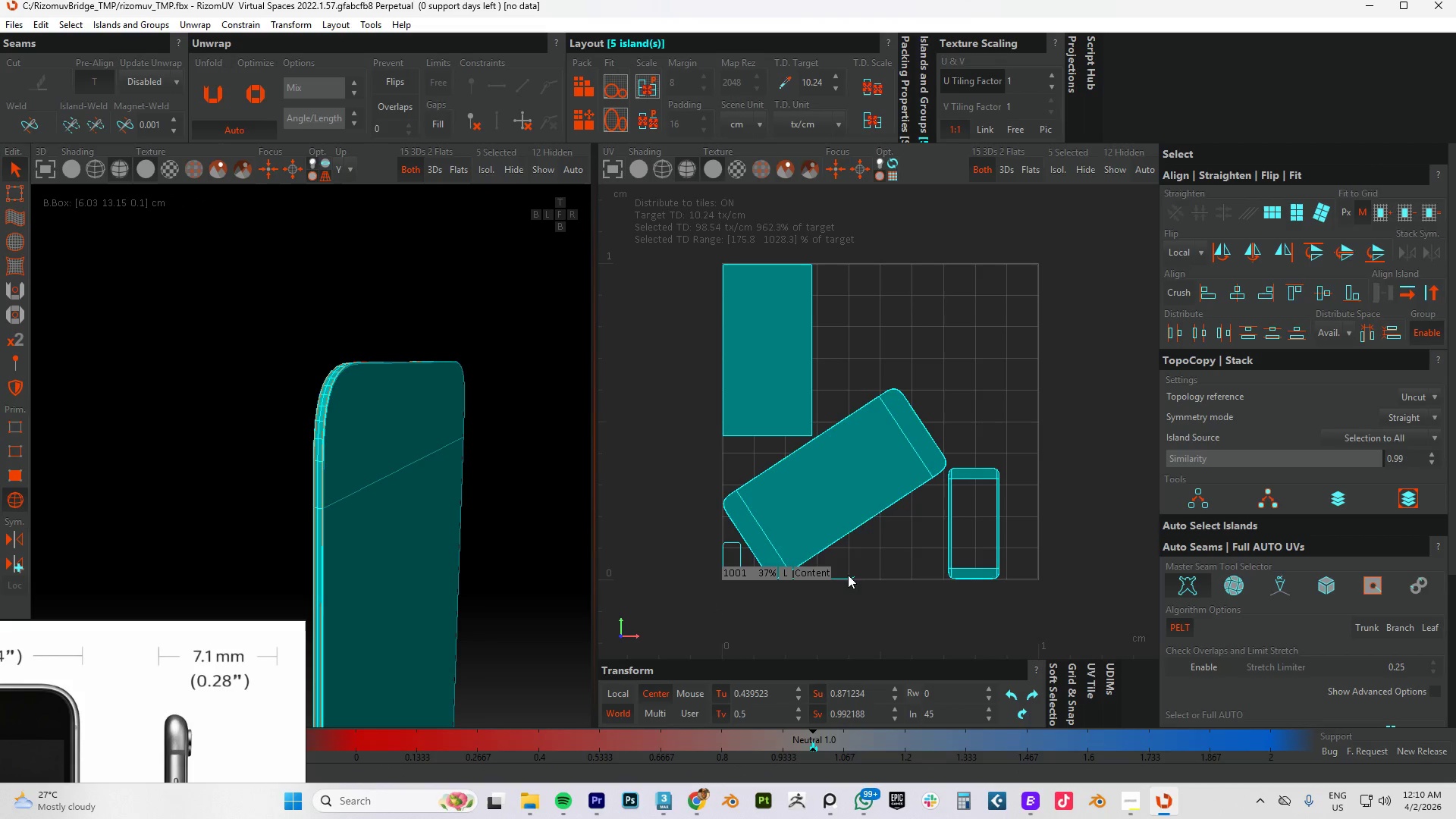 
left_click_drag(start_coordinate=[871, 564], to_coordinate=[831, 608])
 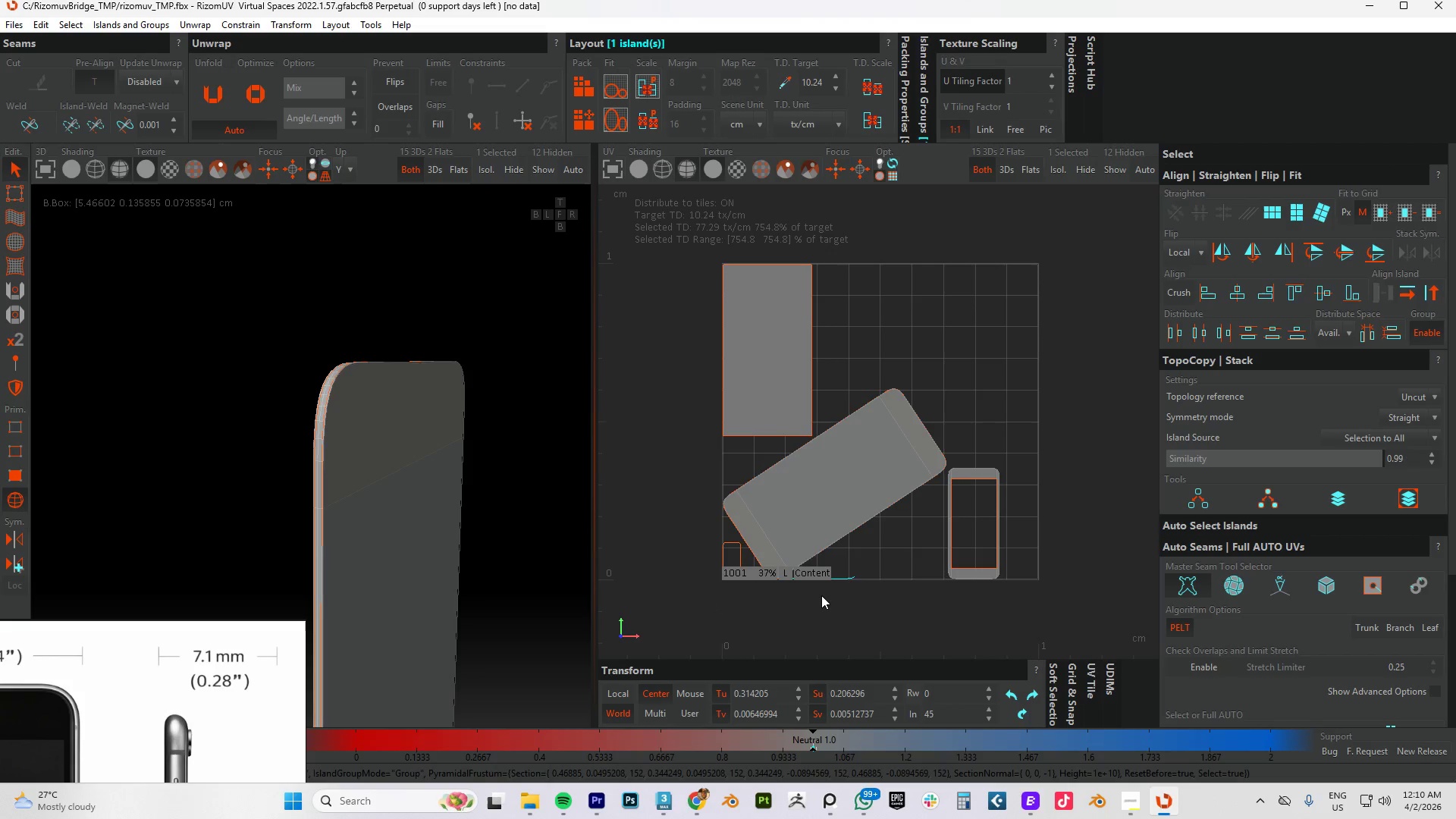 
key(P)
 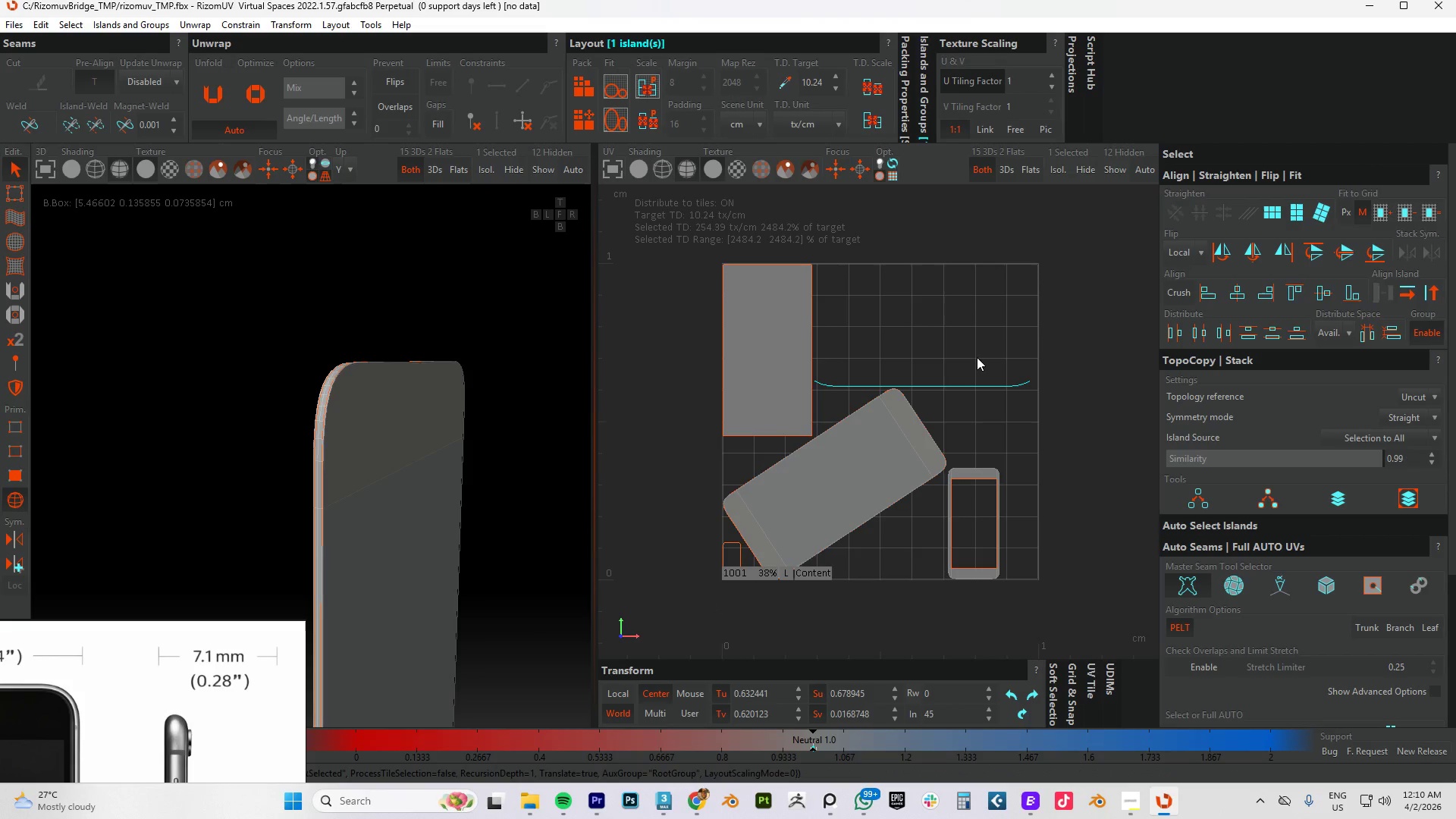 
type(up)
 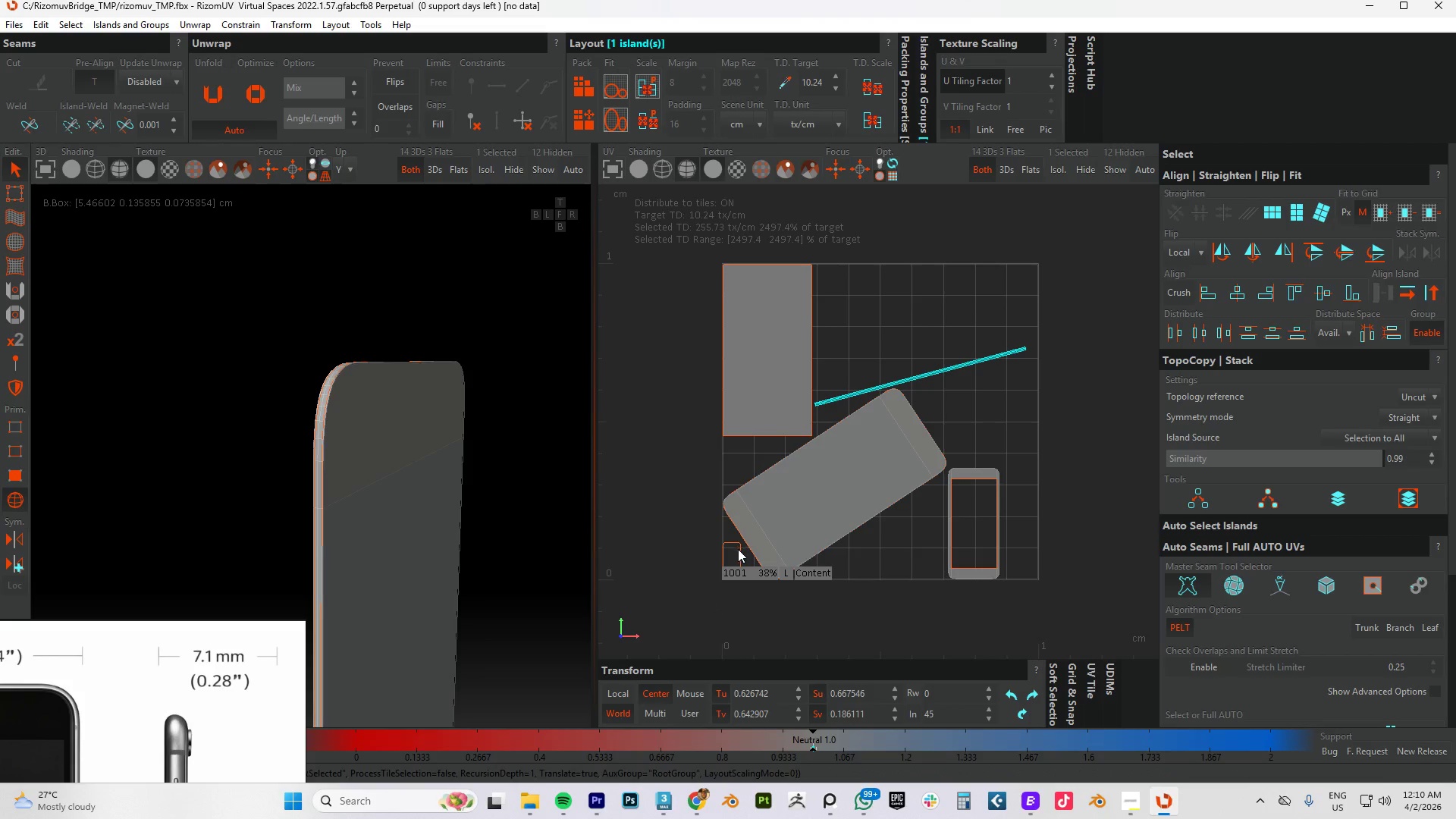 
left_click_drag(start_coordinate=[717, 535], to_coordinate=[737, 561])
 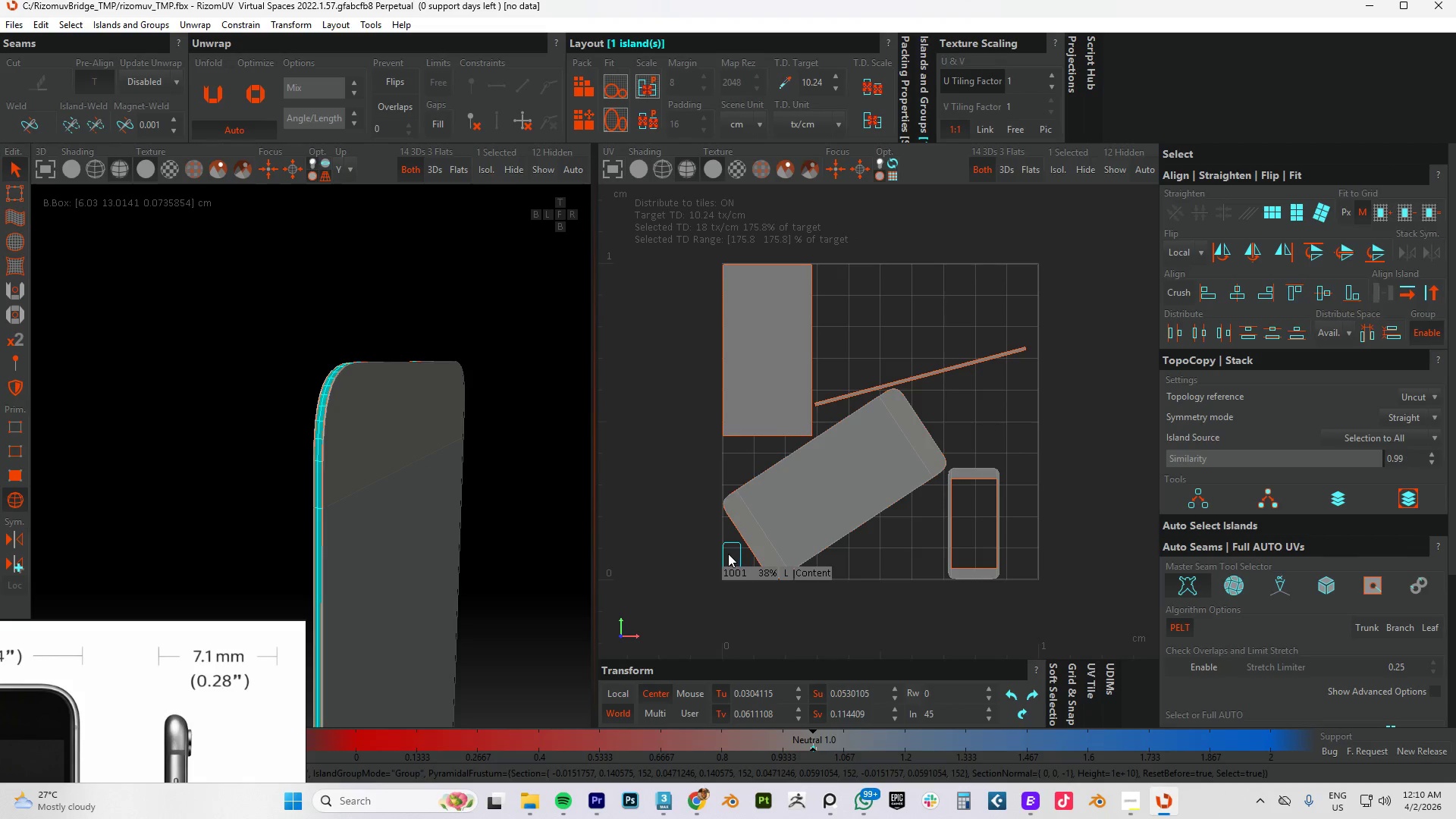 
key(U)
 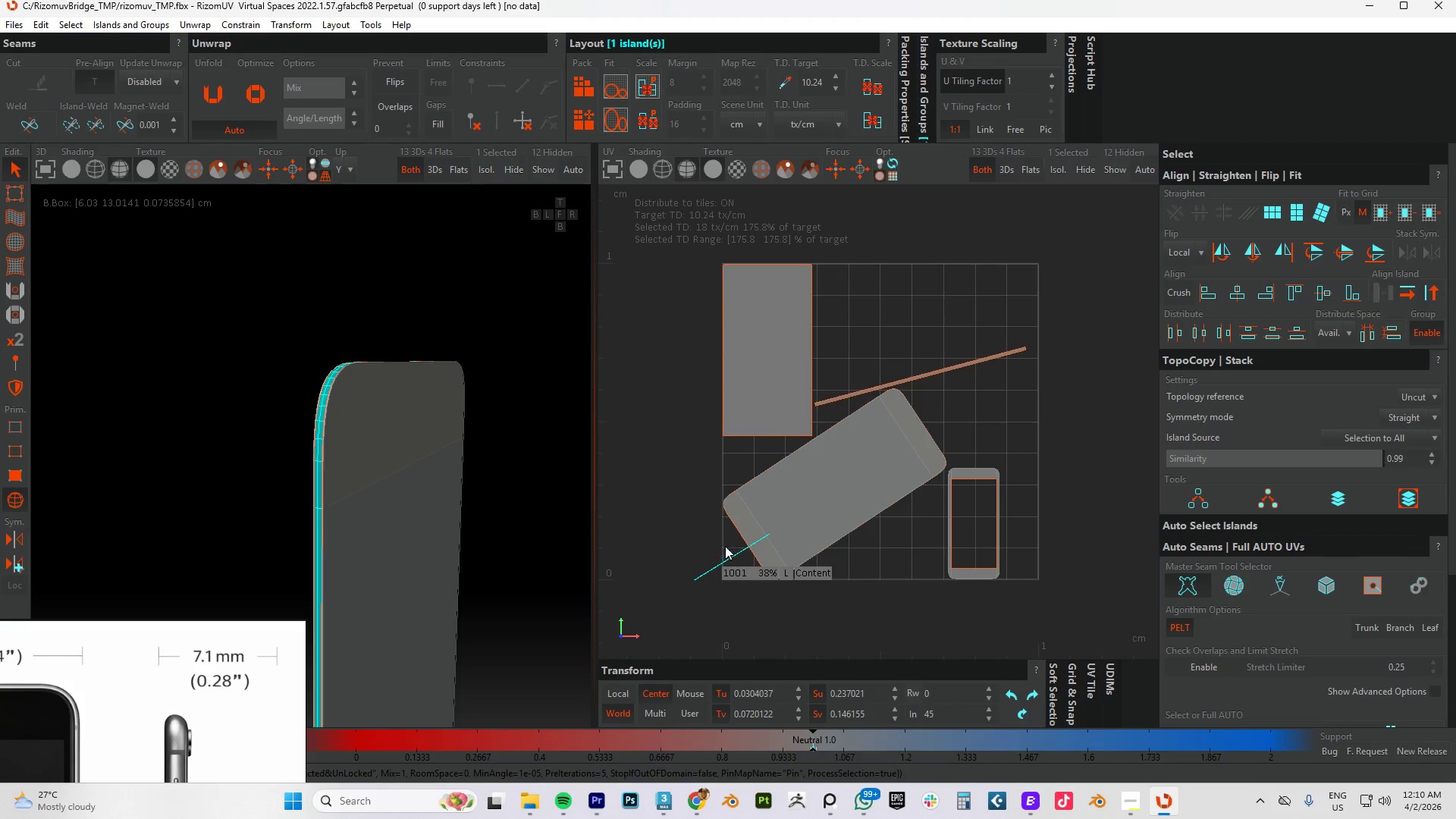 
key(P)
 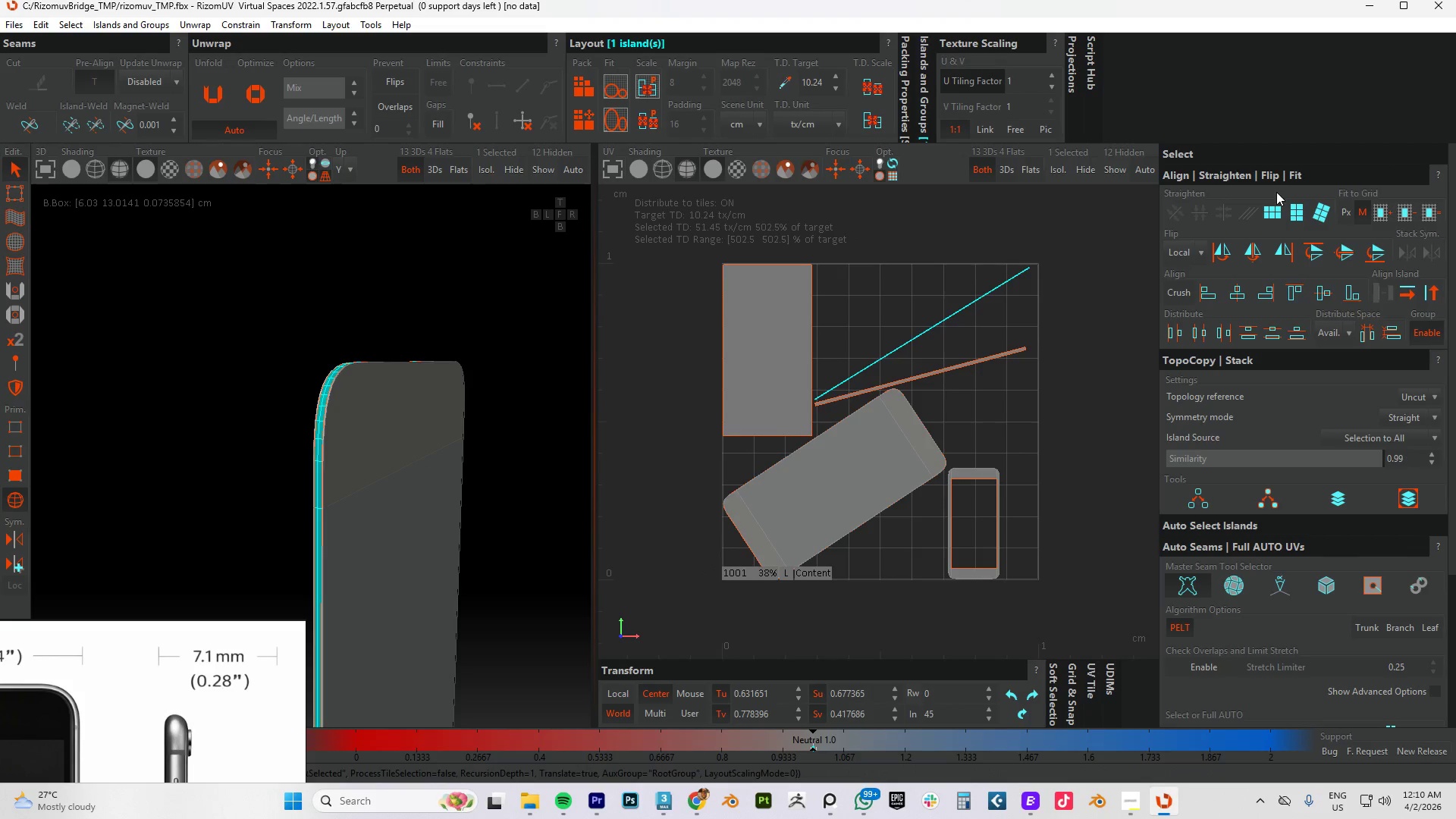 
left_click([1272, 212])
 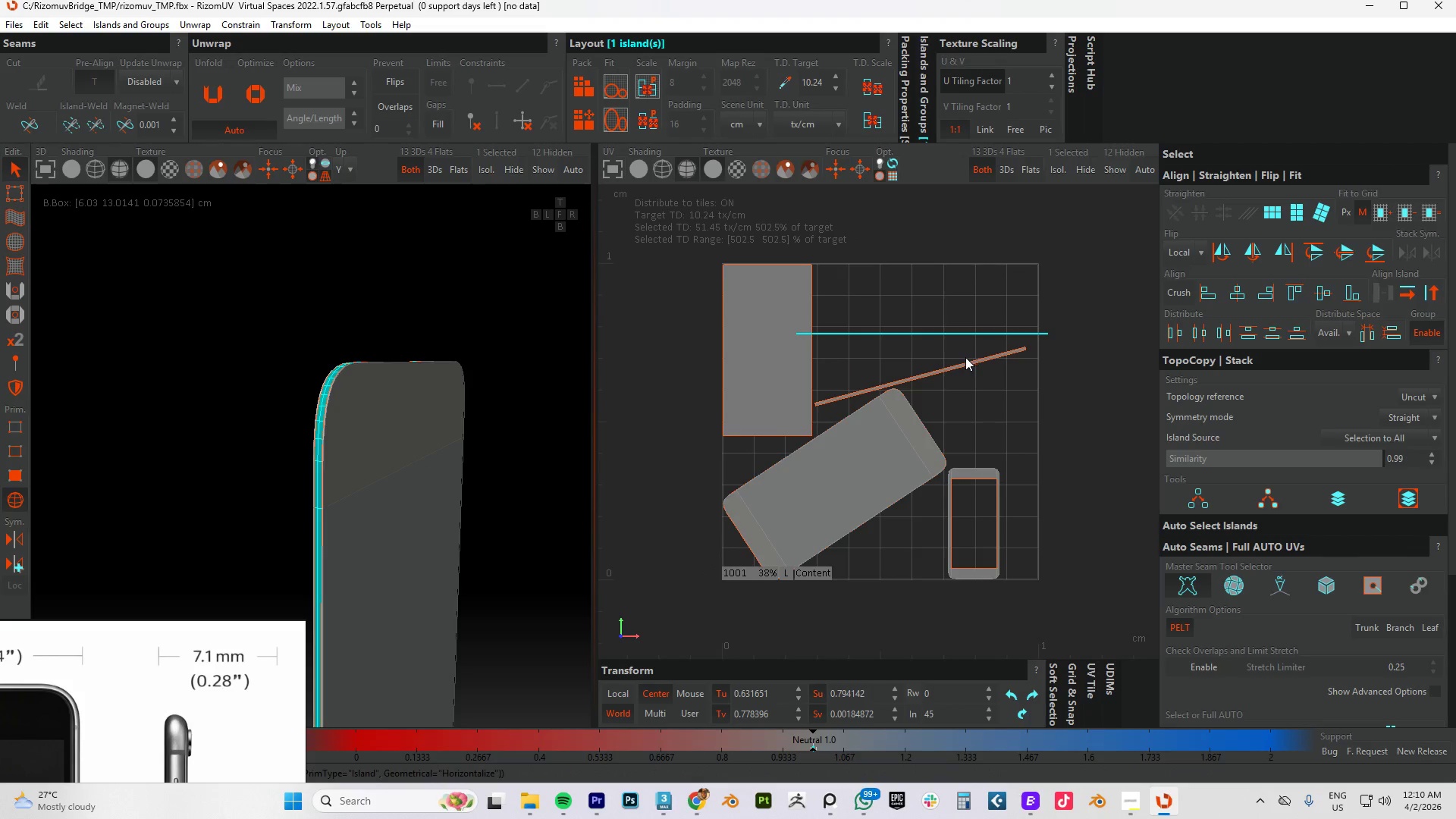 
left_click_drag(start_coordinate=[951, 353], to_coordinate=[990, 381])
 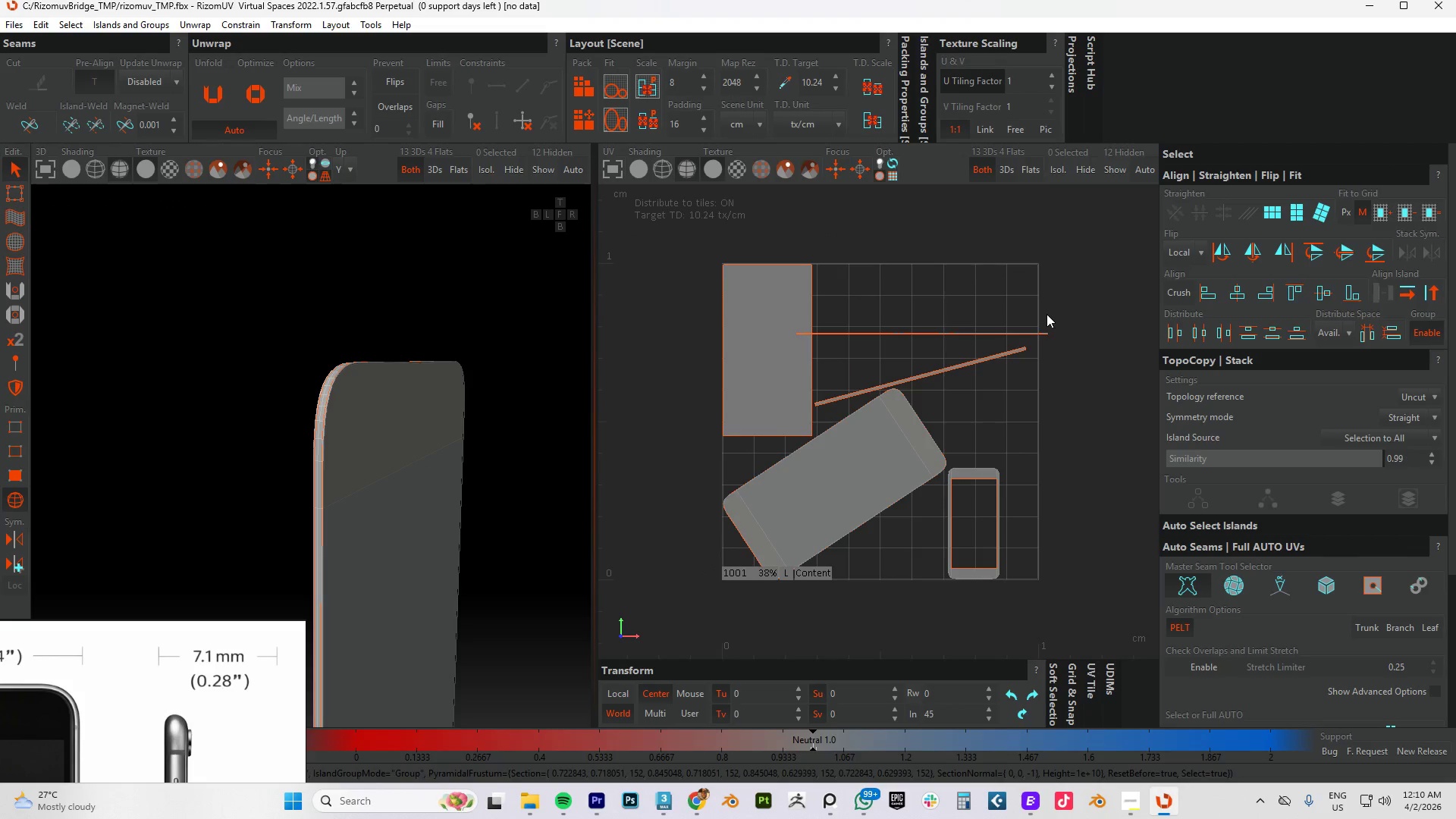 
left_click_drag(start_coordinate=[1035, 334], to_coordinate=[996, 386])
 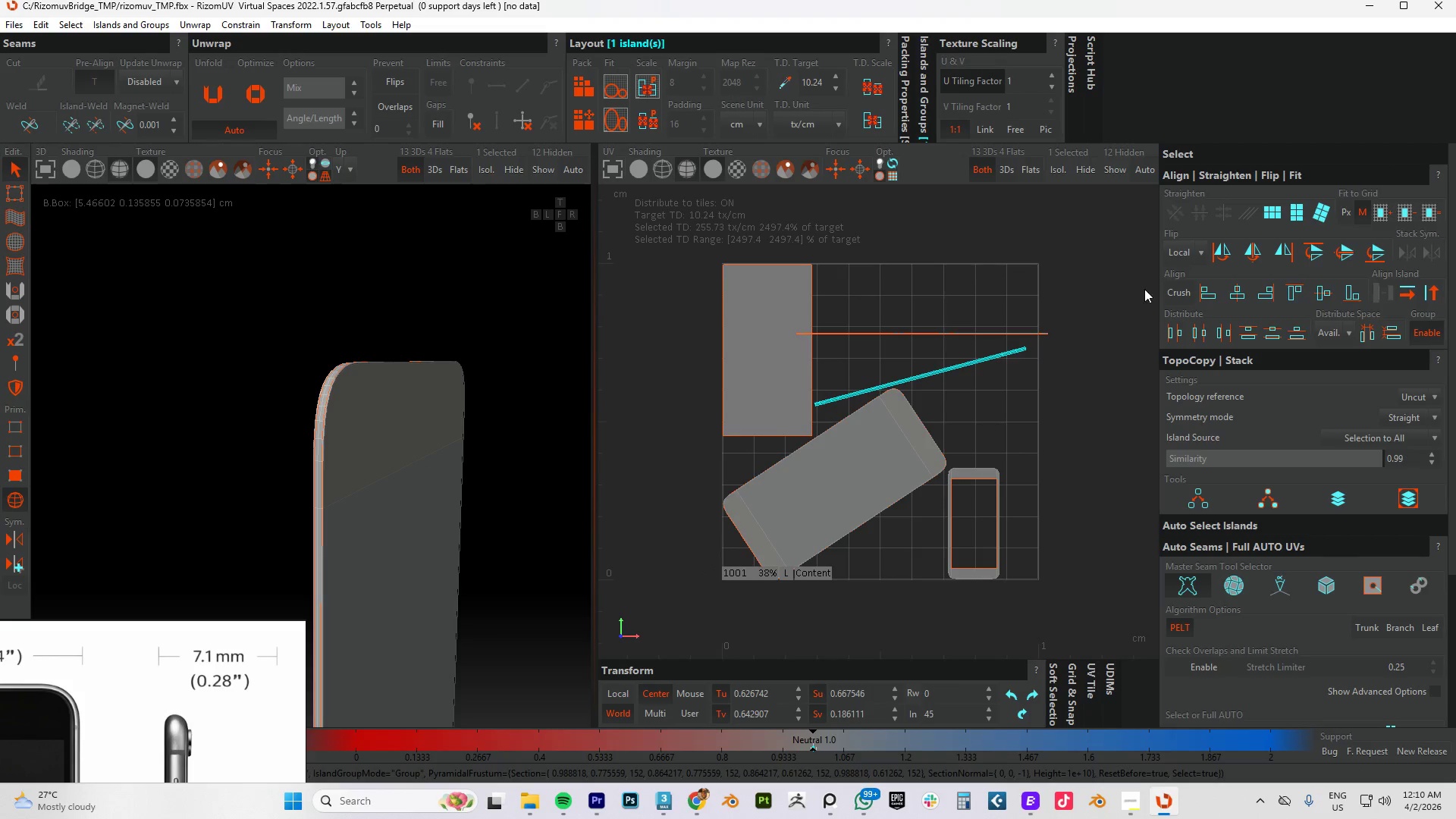 
left_click_drag(start_coordinate=[1072, 316], to_coordinate=[985, 403])
 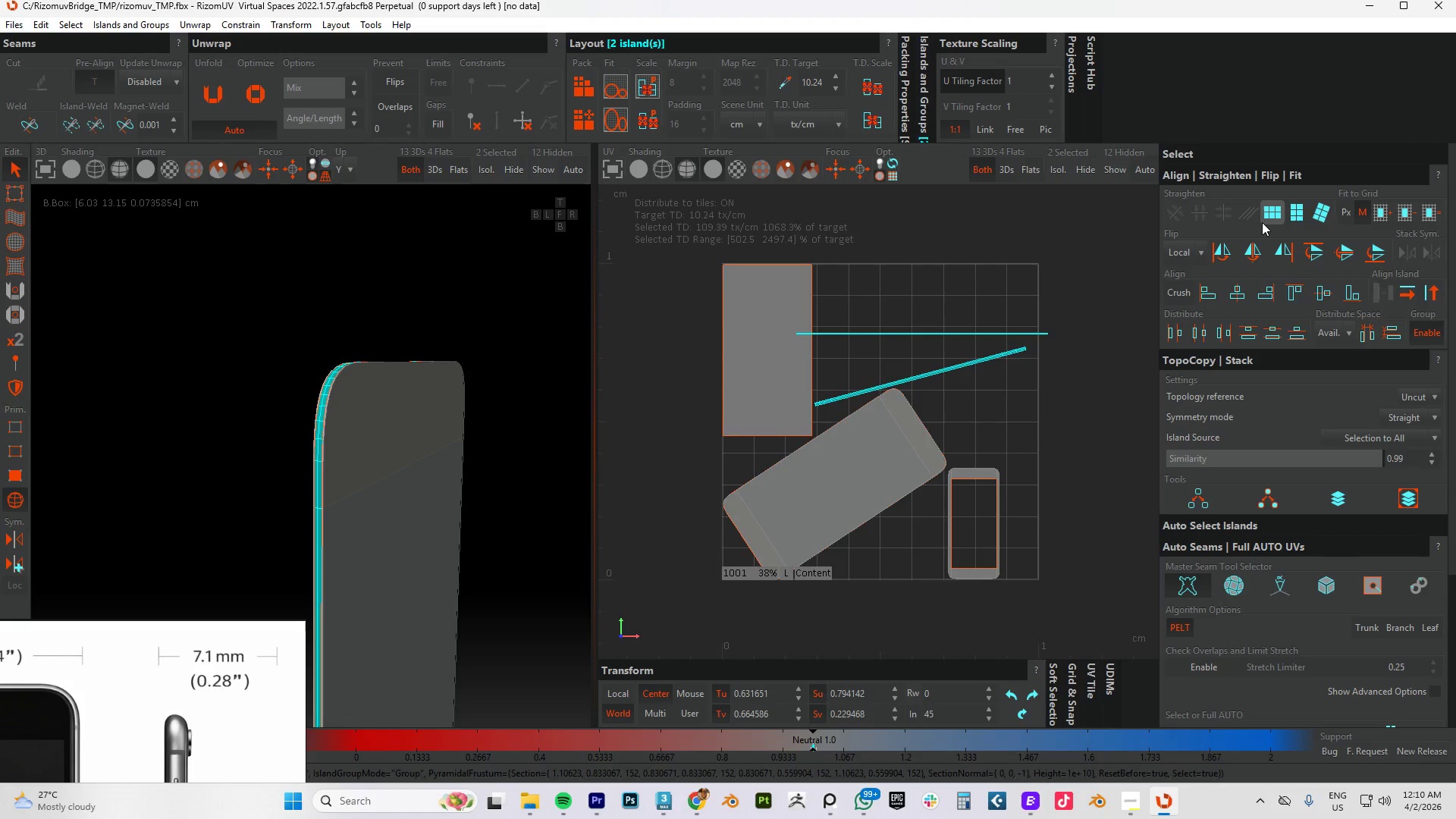 
left_click([1266, 215])
 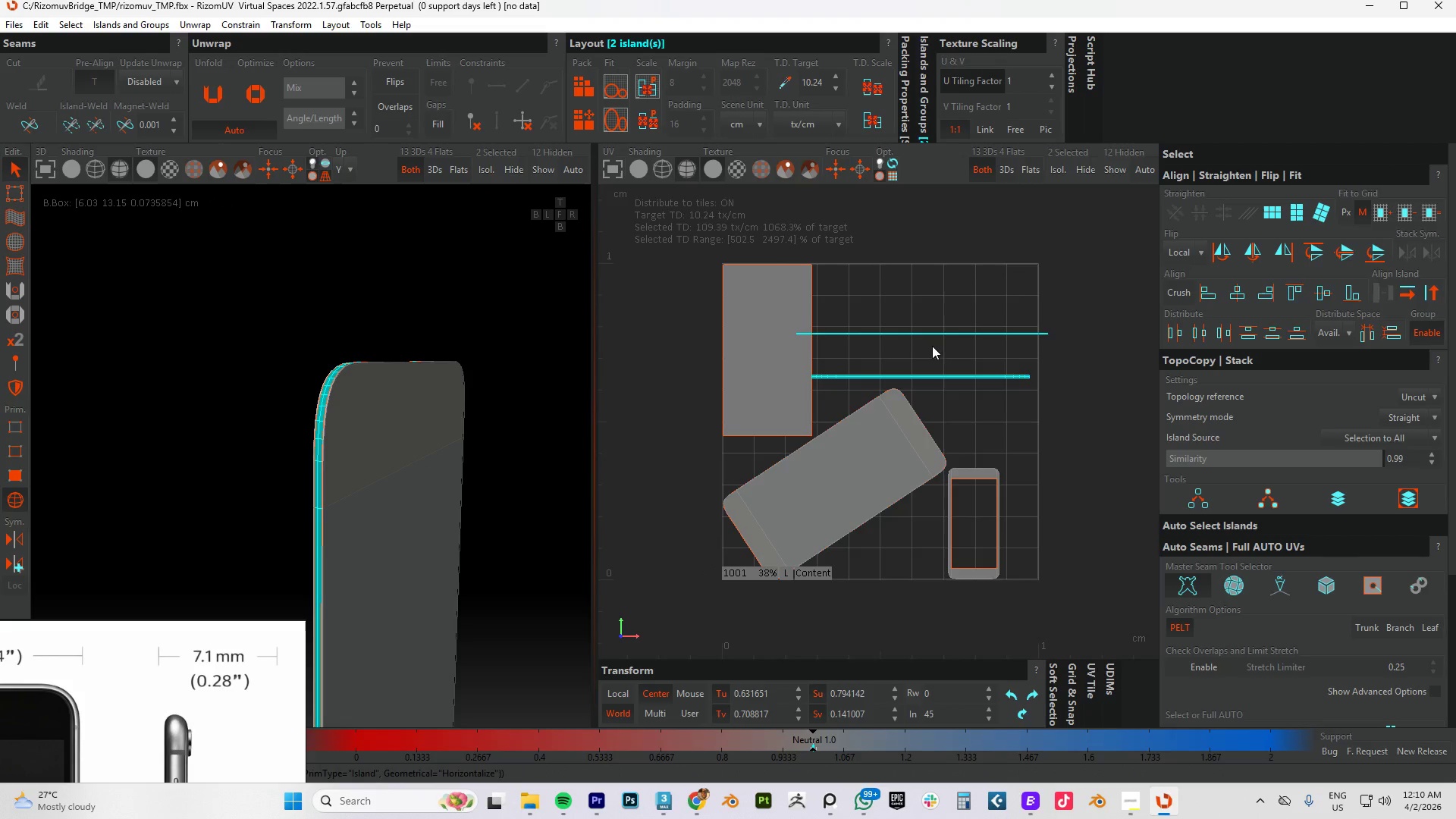 
scroll: coordinate [874, 331], scroll_direction: up, amount: 5.0
 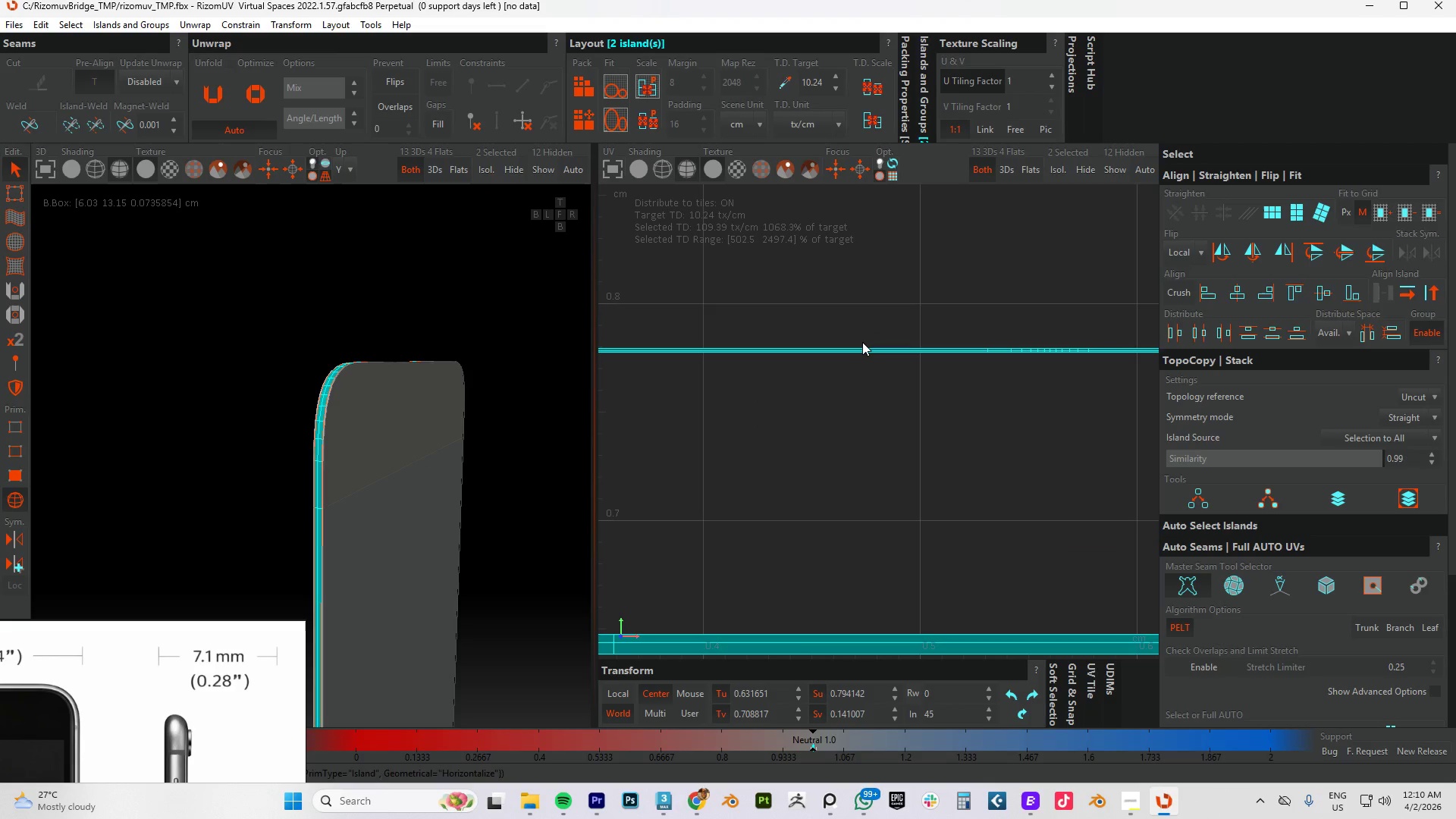 
scroll: coordinate [862, 342], scroll_direction: down, amount: 2.0
 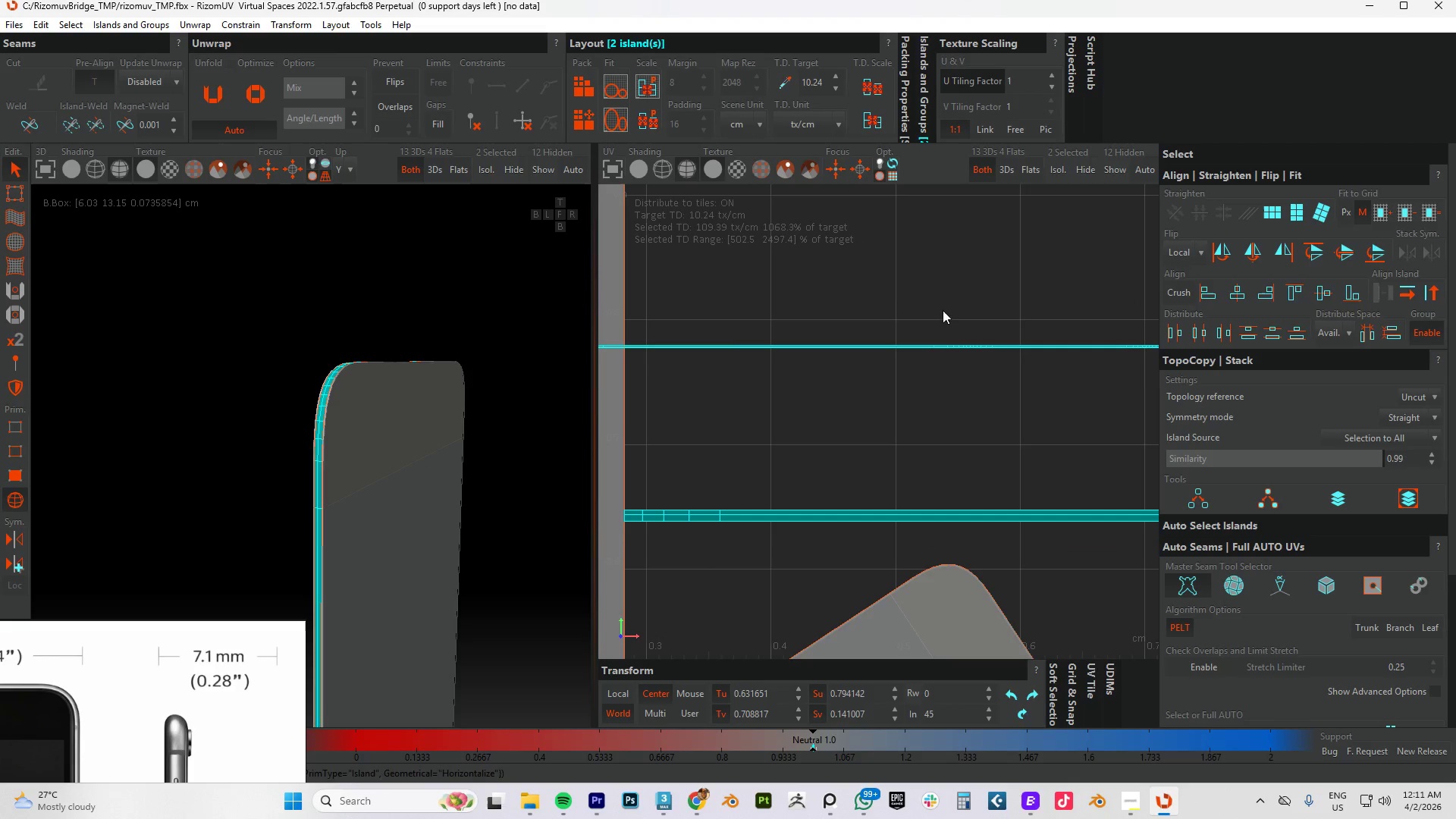 
left_click([948, 303])
 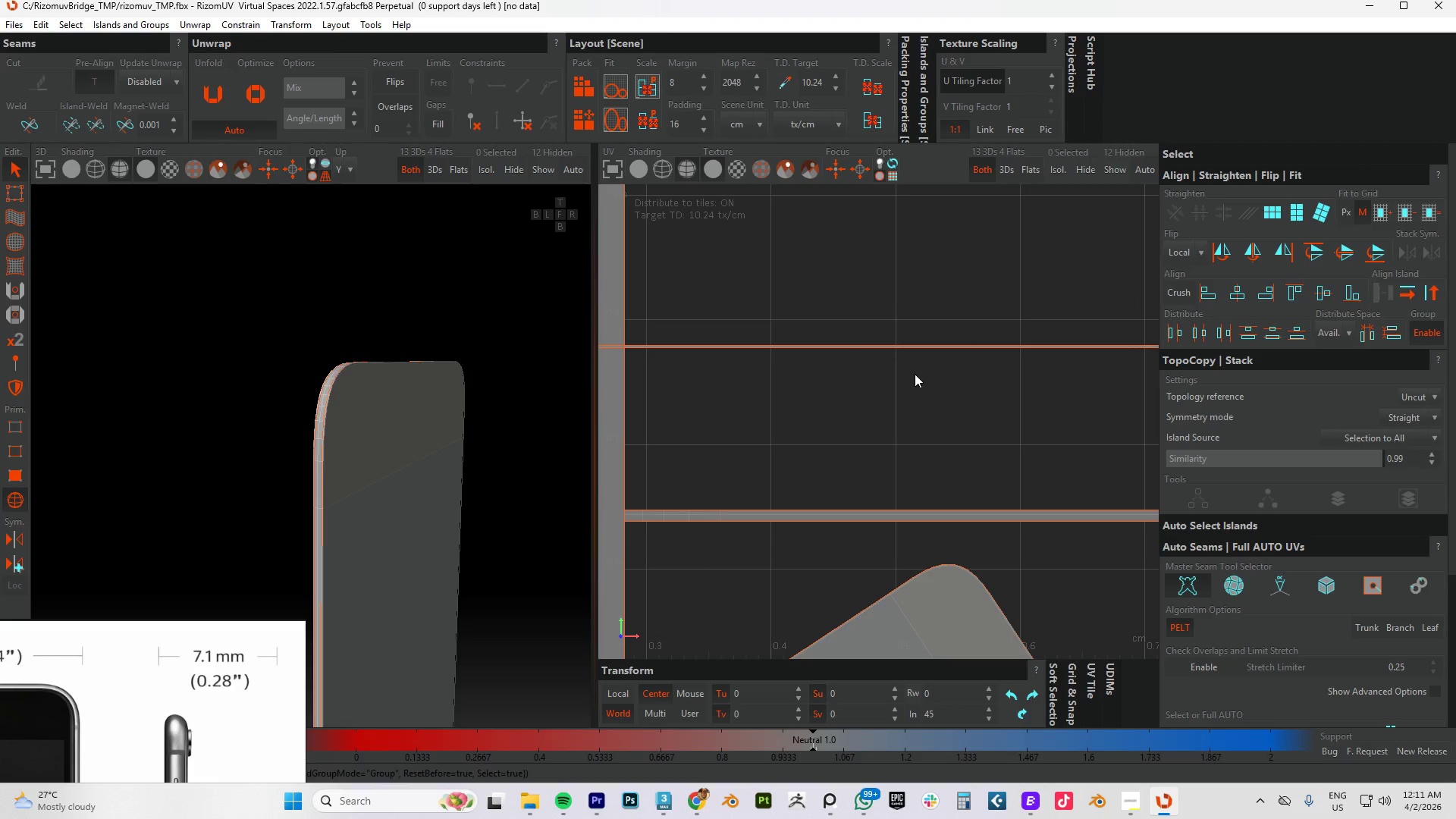 
scroll: coordinate [915, 374], scroll_direction: down, amount: 6.0
 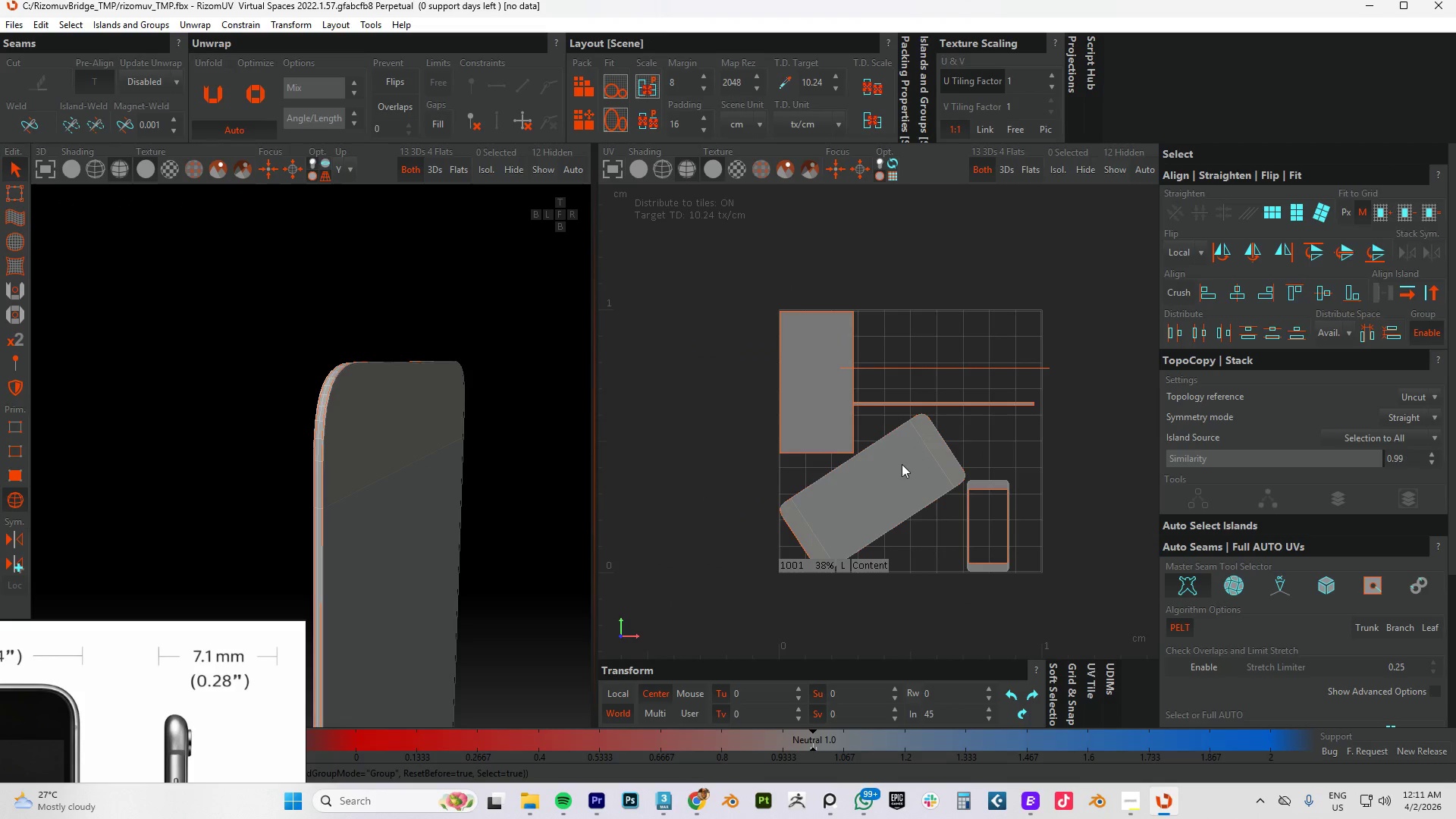 
left_click([900, 467])
 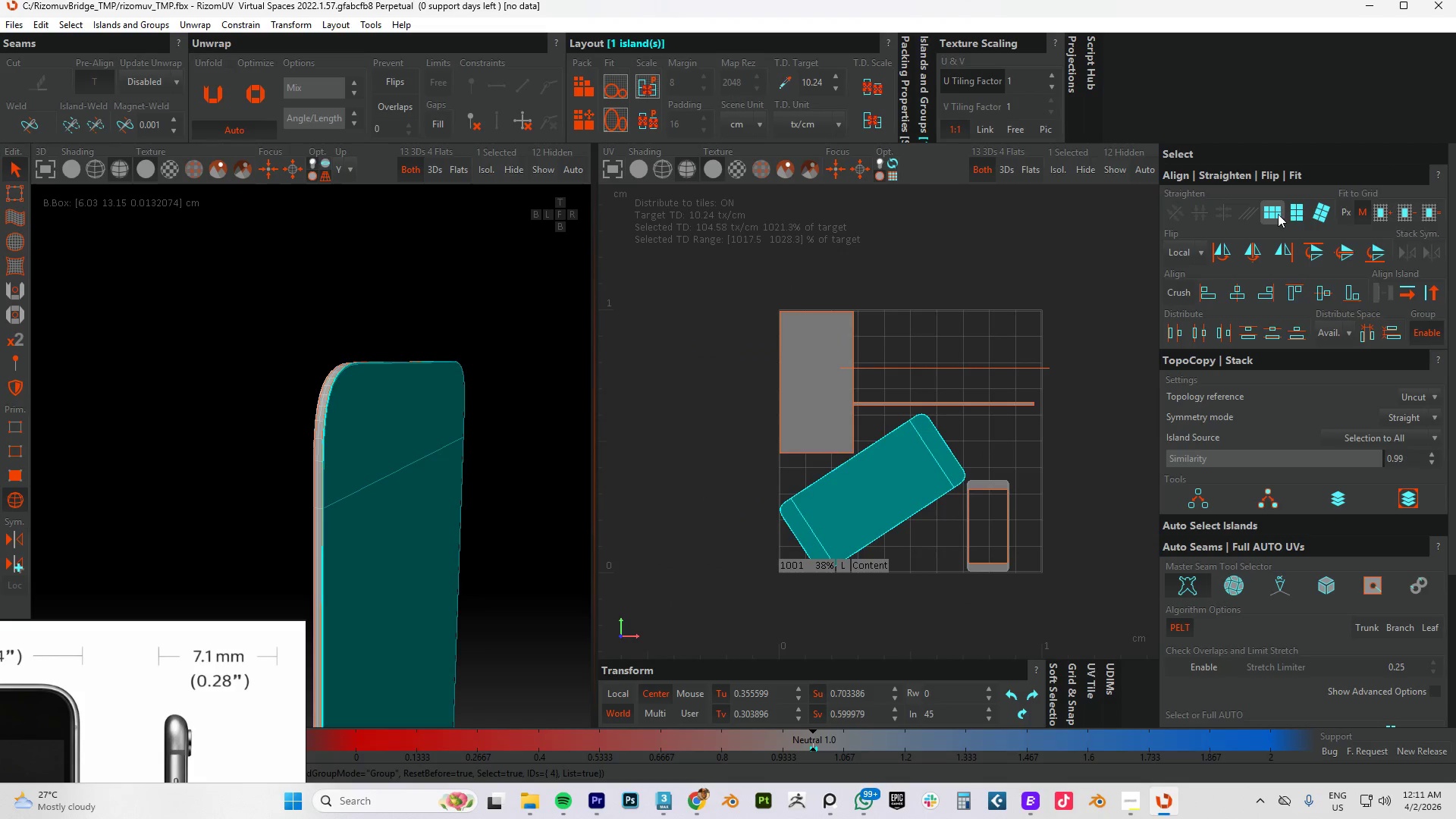 
left_click([1294, 212])
 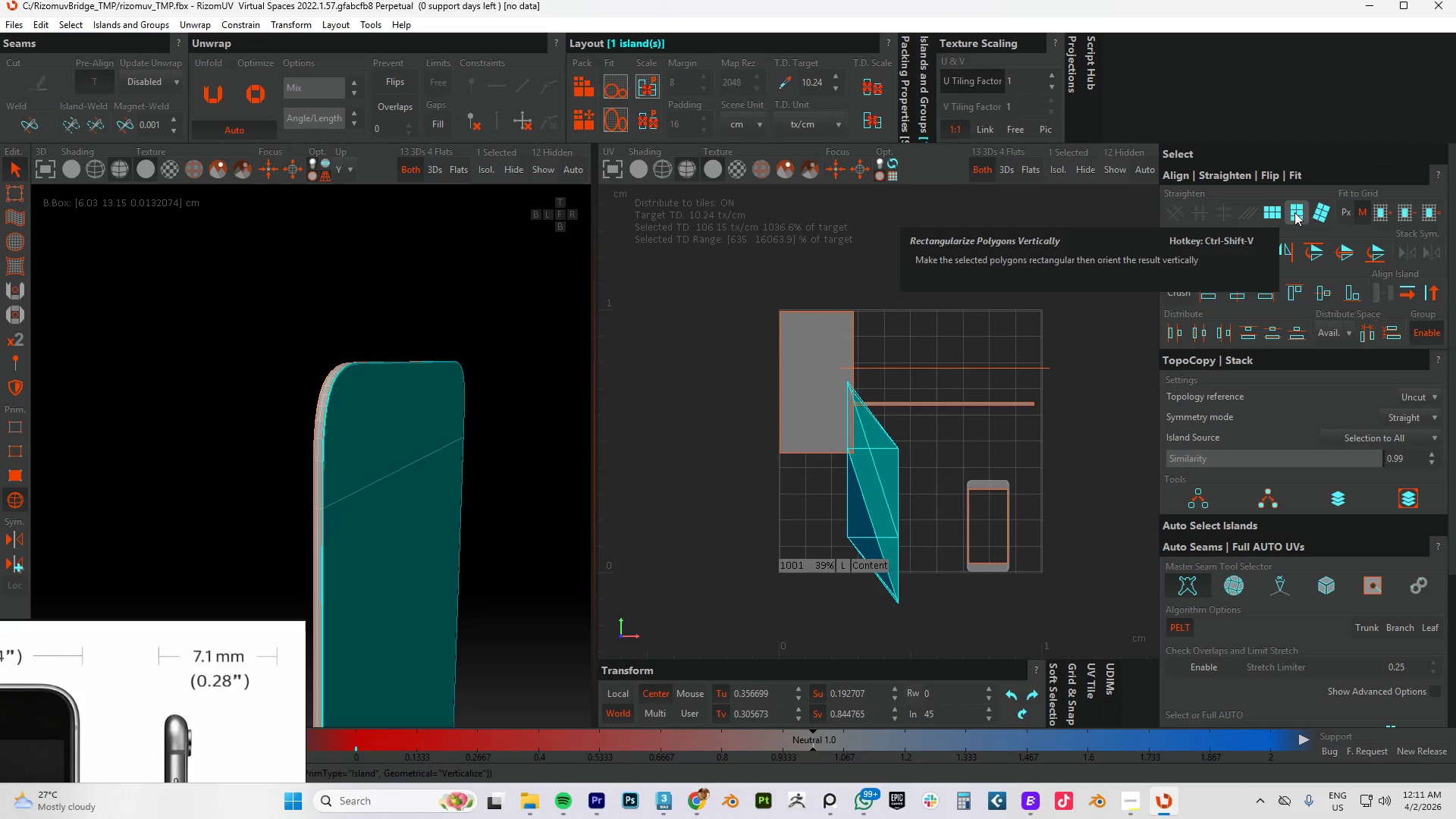 
key(Meta+MetaLeft)
 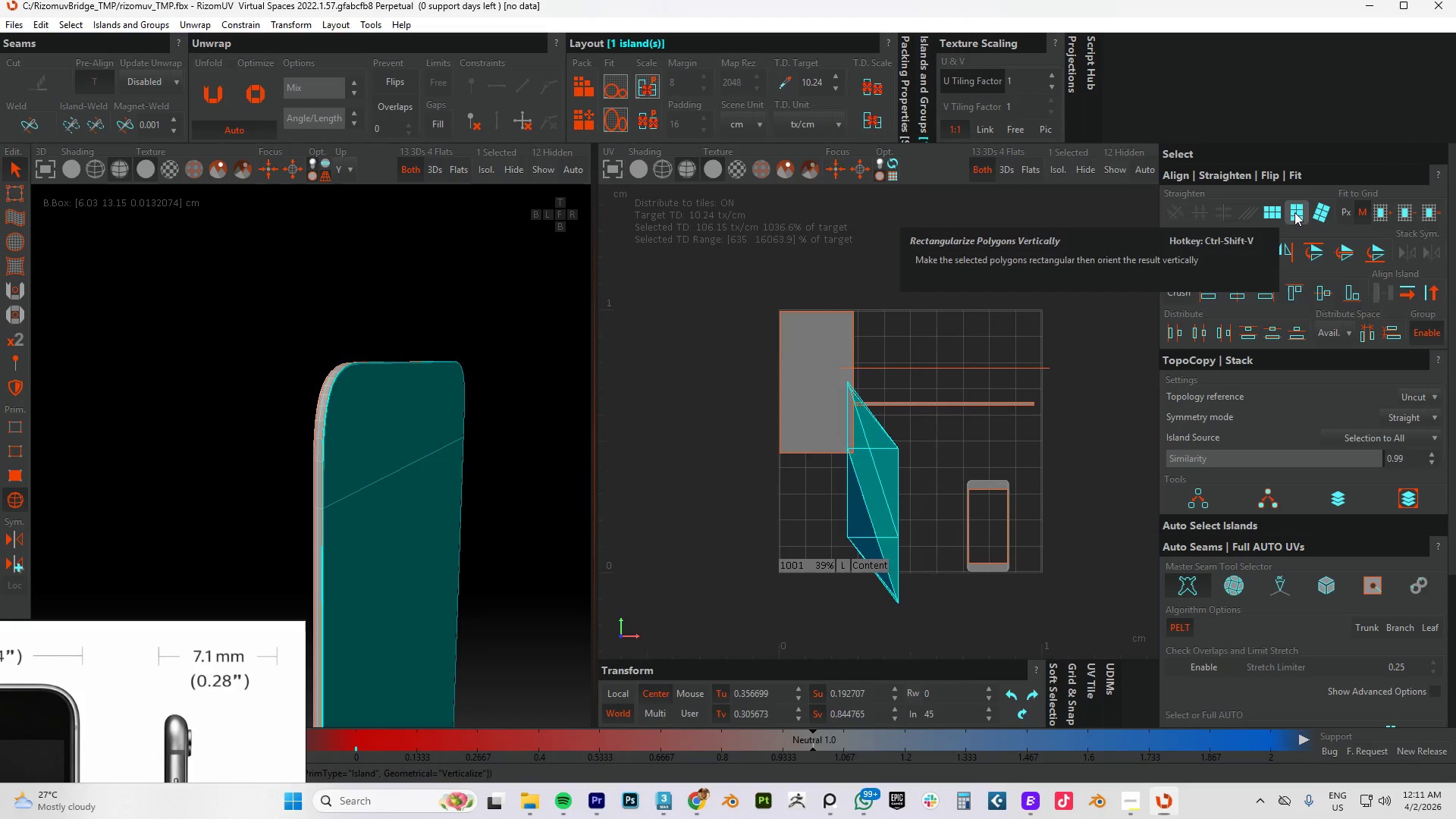 
hold_key(key=ControlLeft, duration=0.38)
 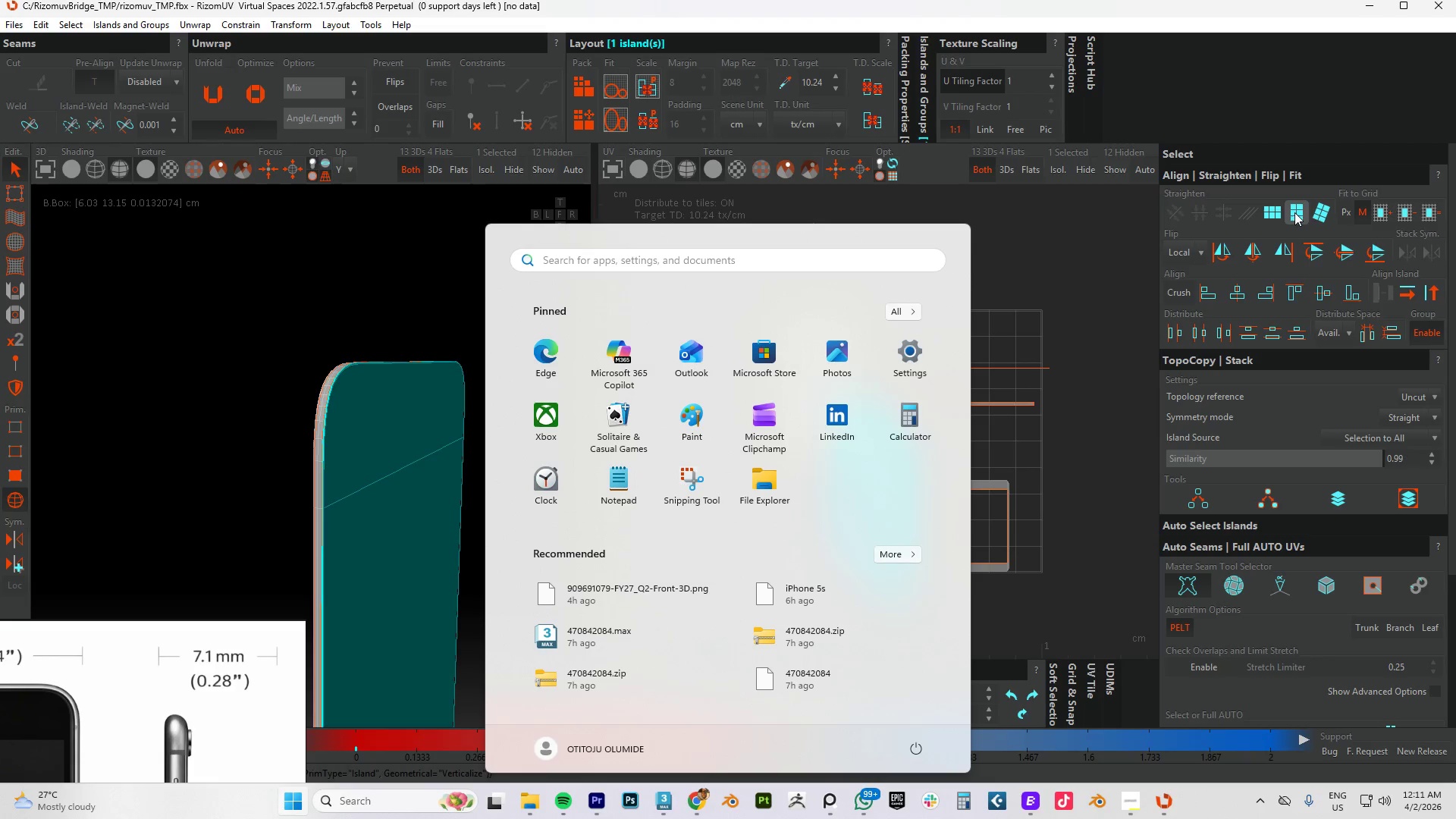 
key(Meta+MetaLeft)
 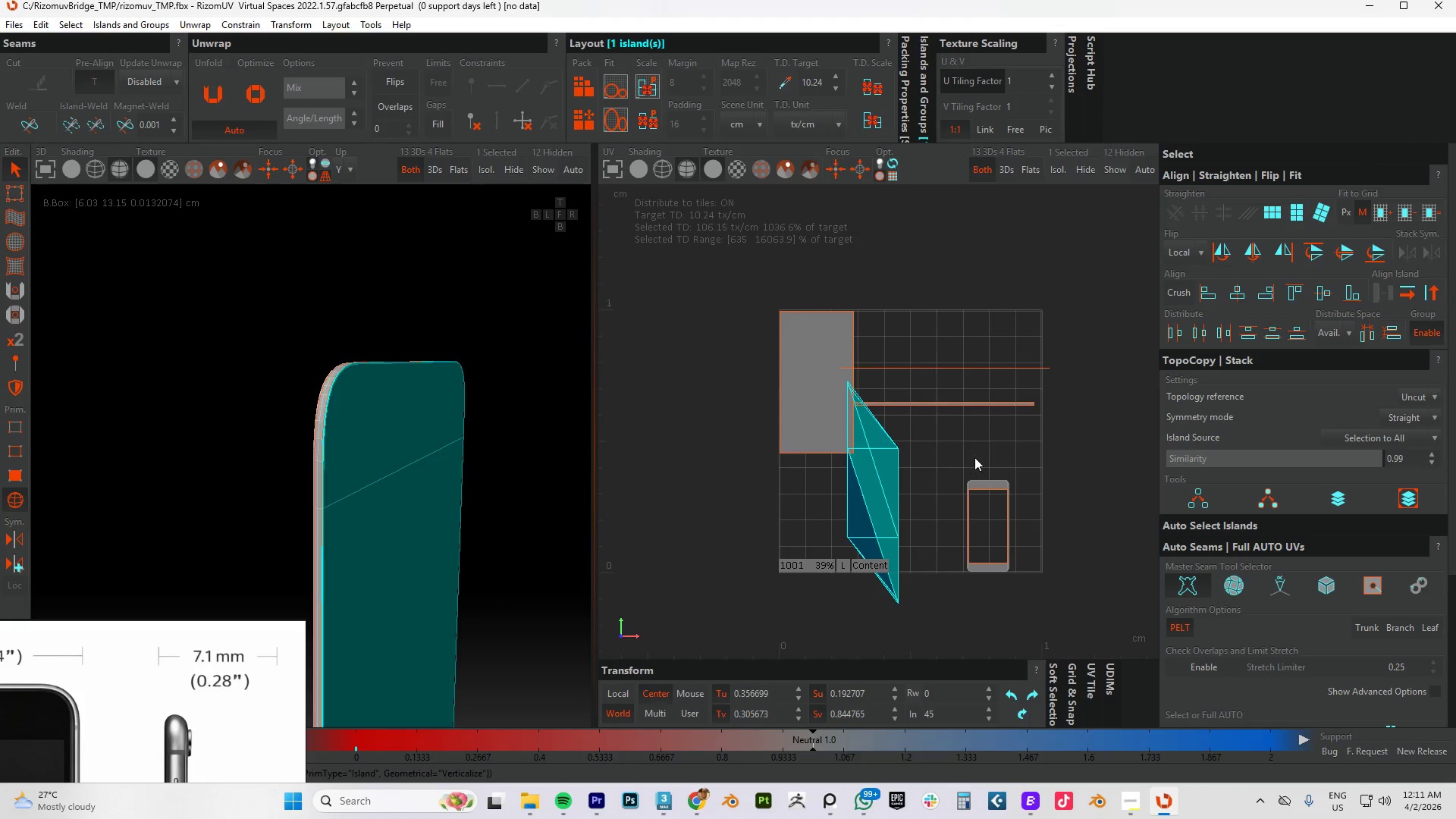 
key(Control+Z)
 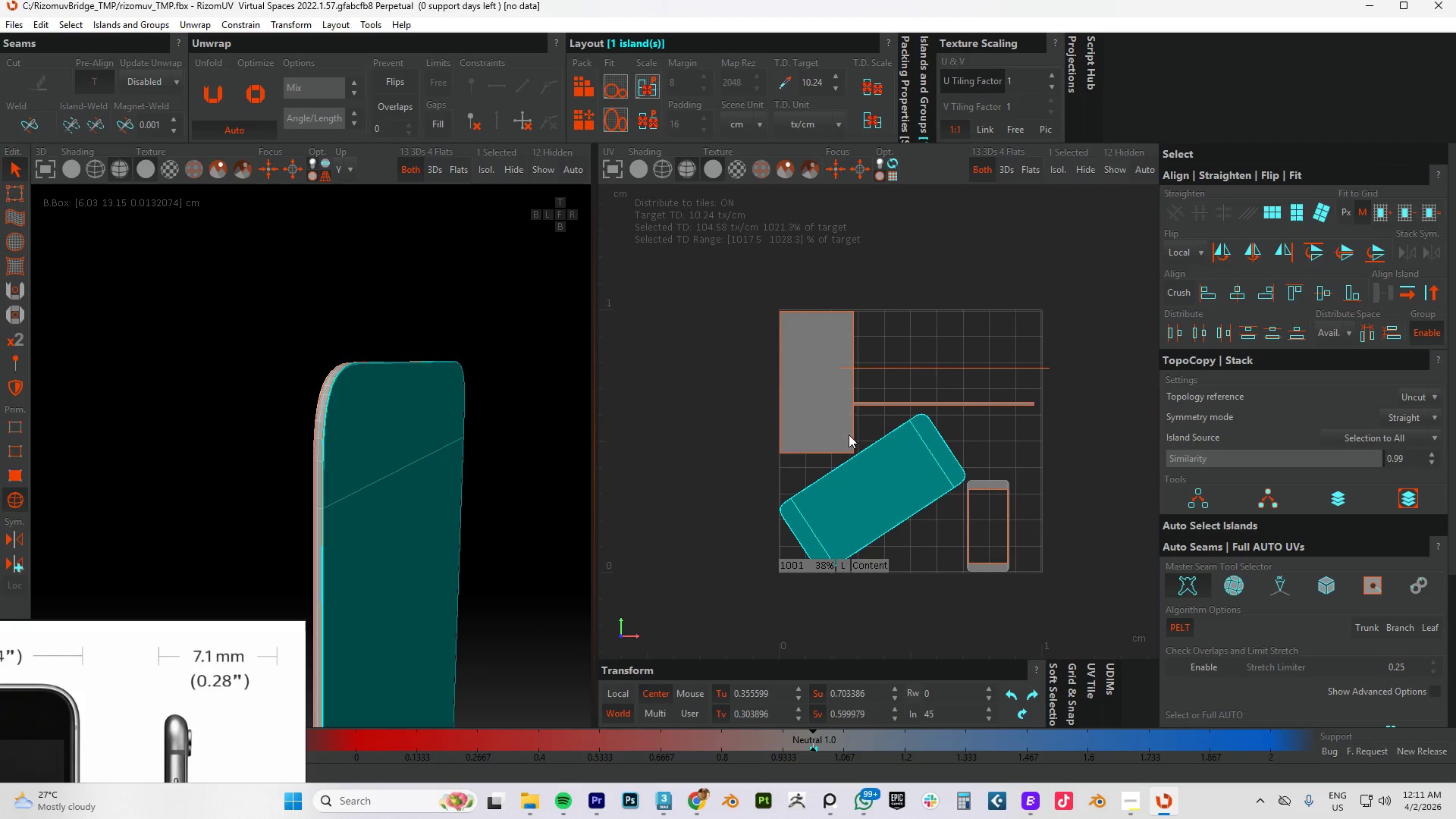 
hold_key(key=AltLeft, duration=1.5)
 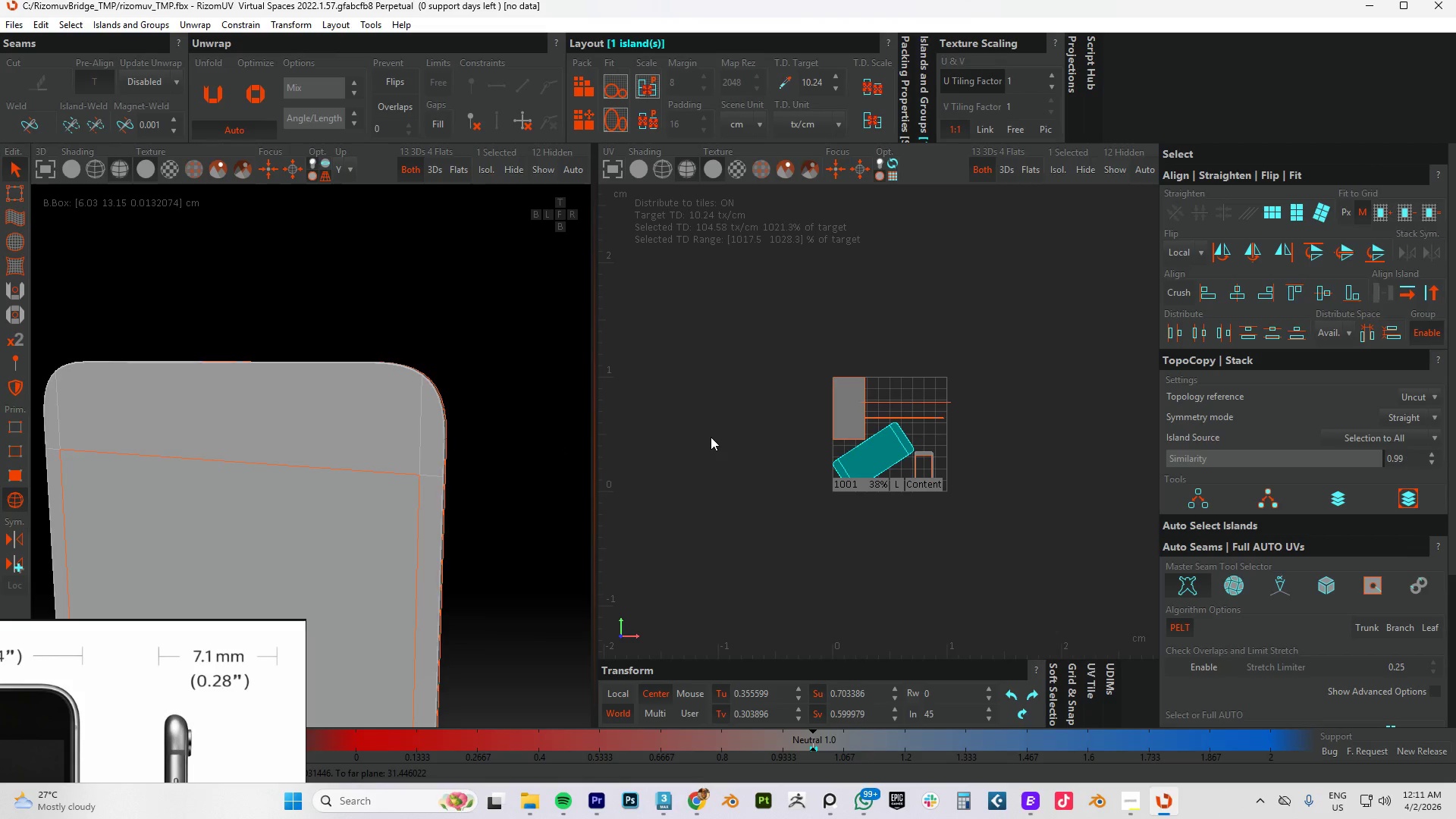 
scroll: coordinate [861, 431], scroll_direction: down, amount: 3.0
 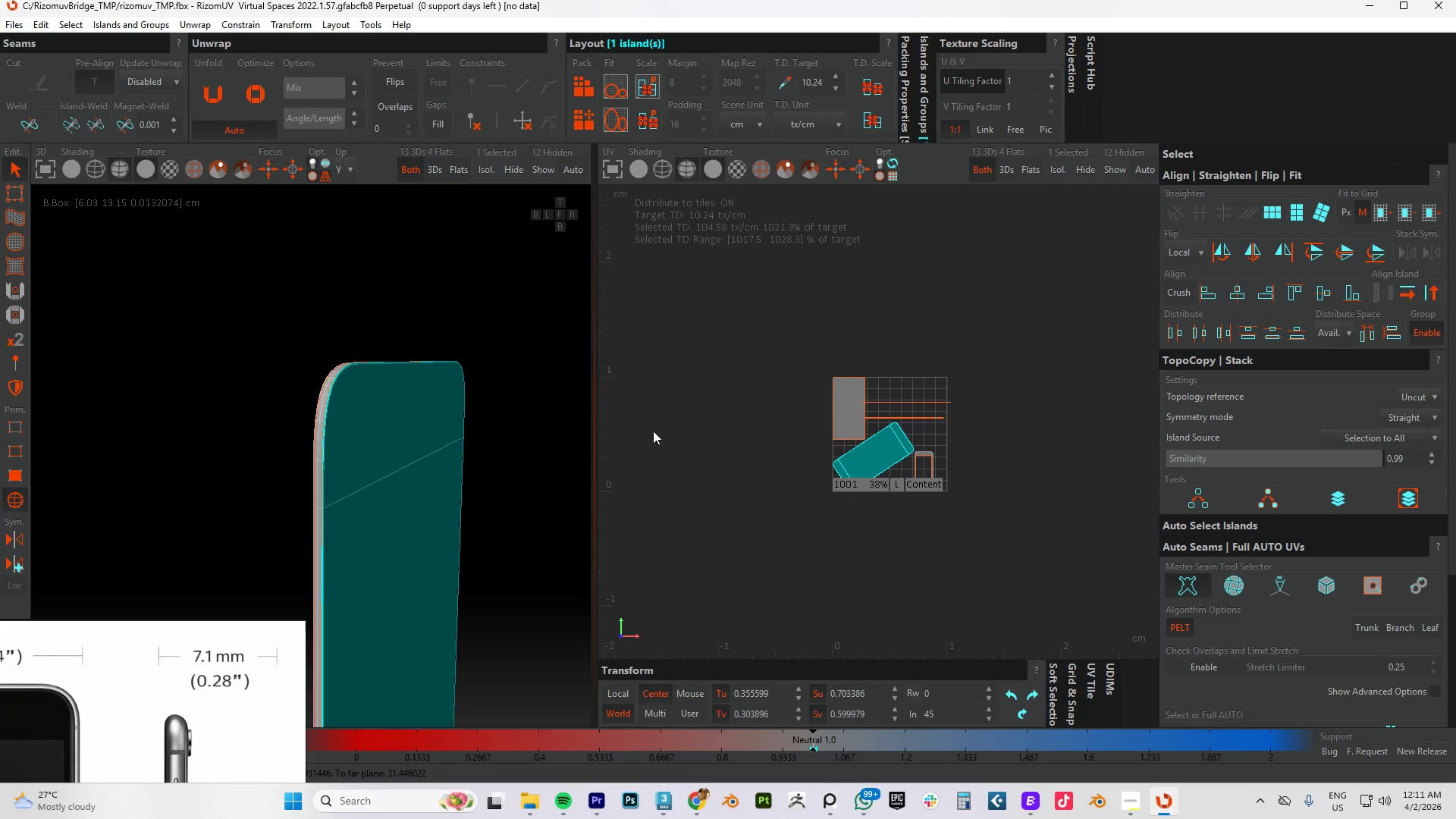 
hold_key(key=AltLeft, duration=1.52)
 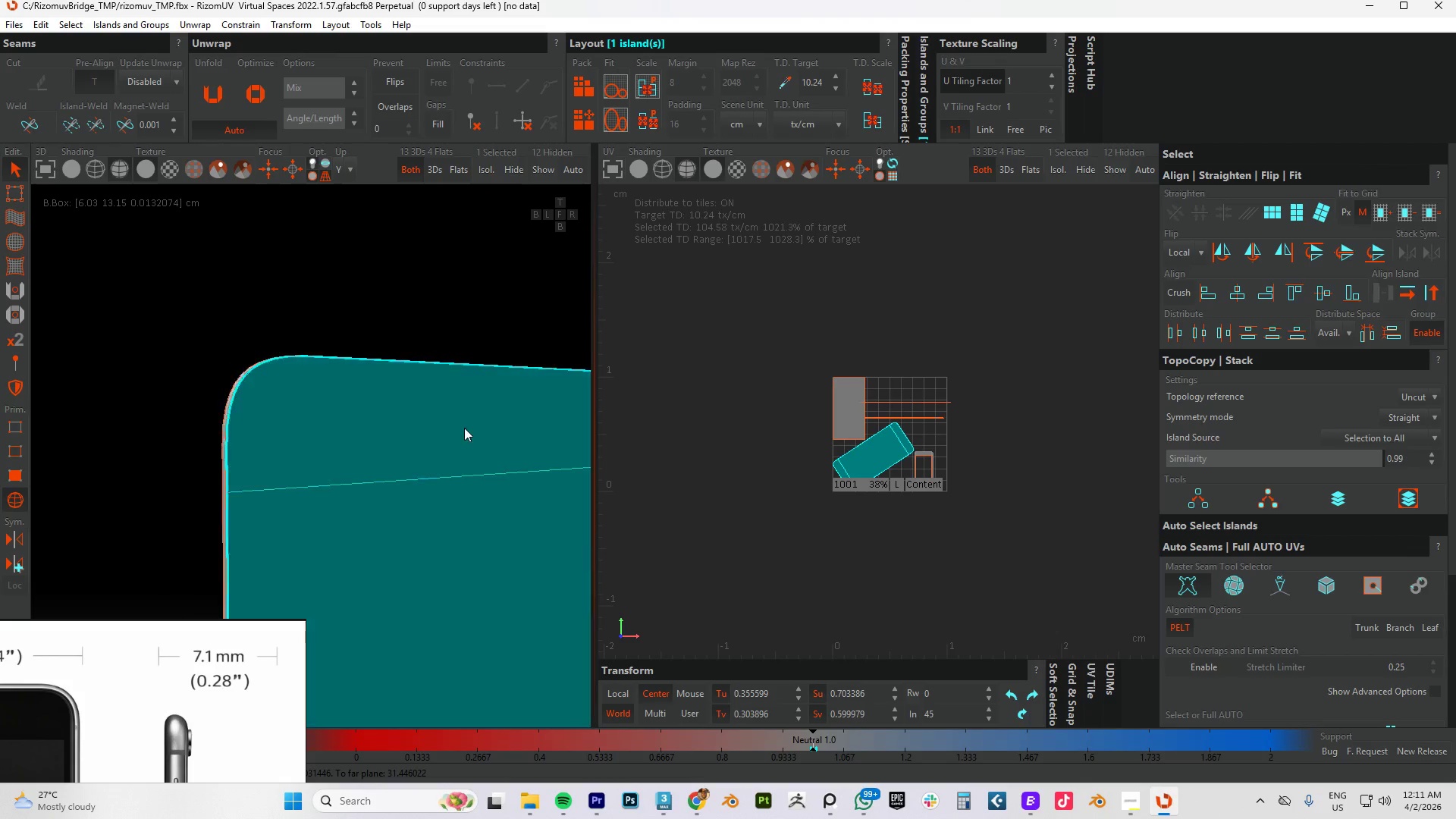 
hold_key(key=AltLeft, duration=1.52)
 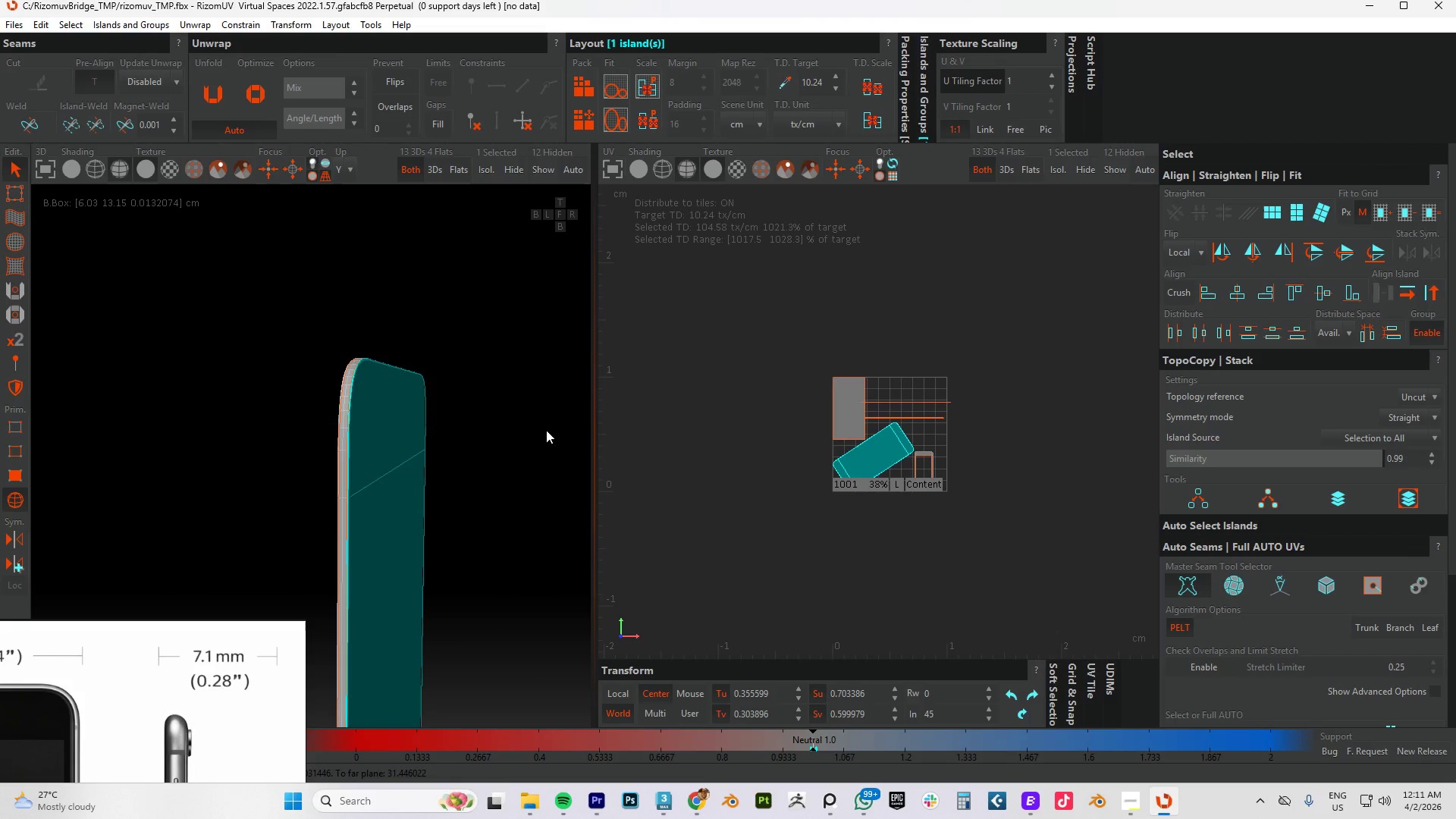 
key(Alt+AltLeft)
 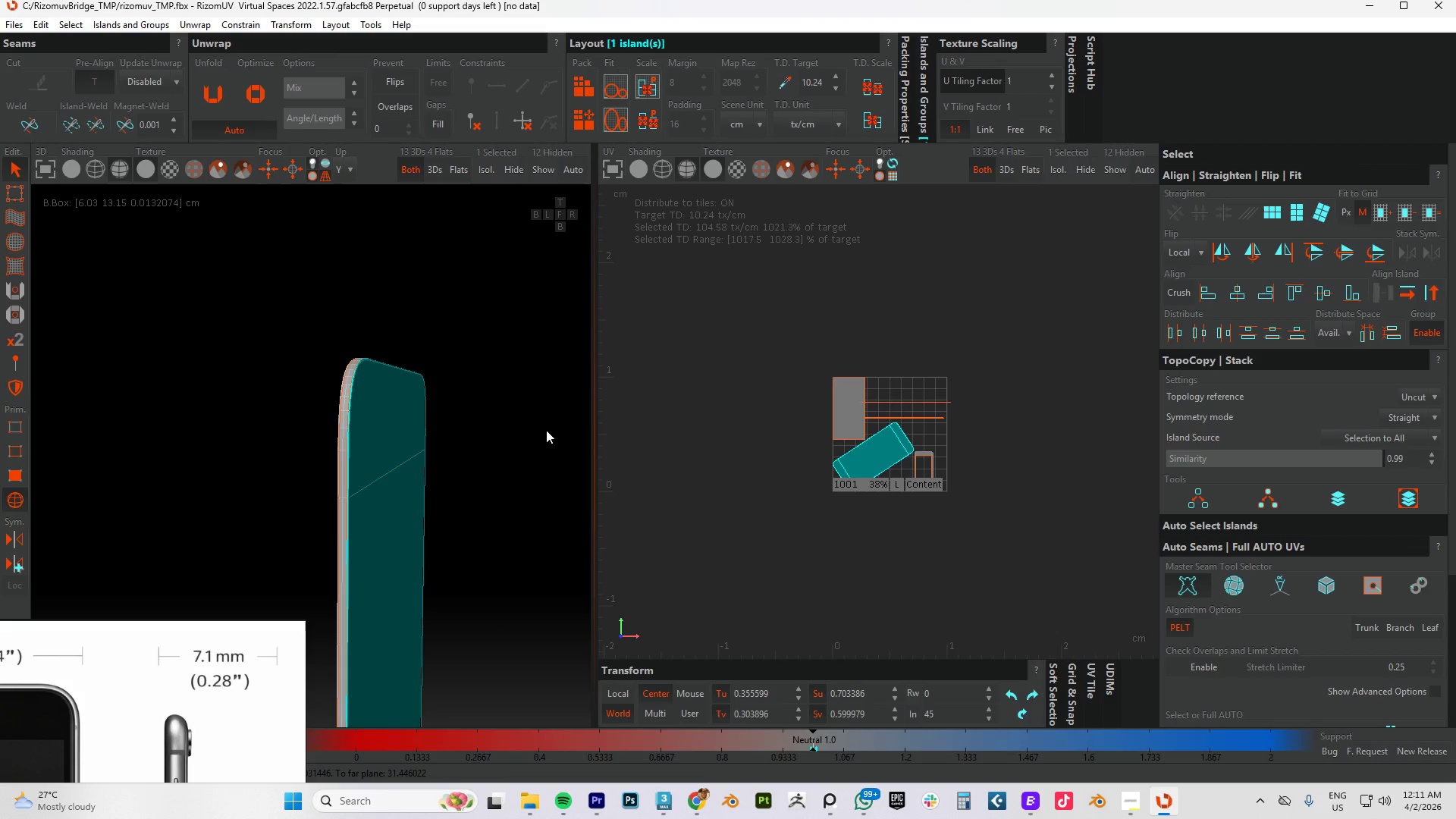 
key(Alt+AltLeft)
 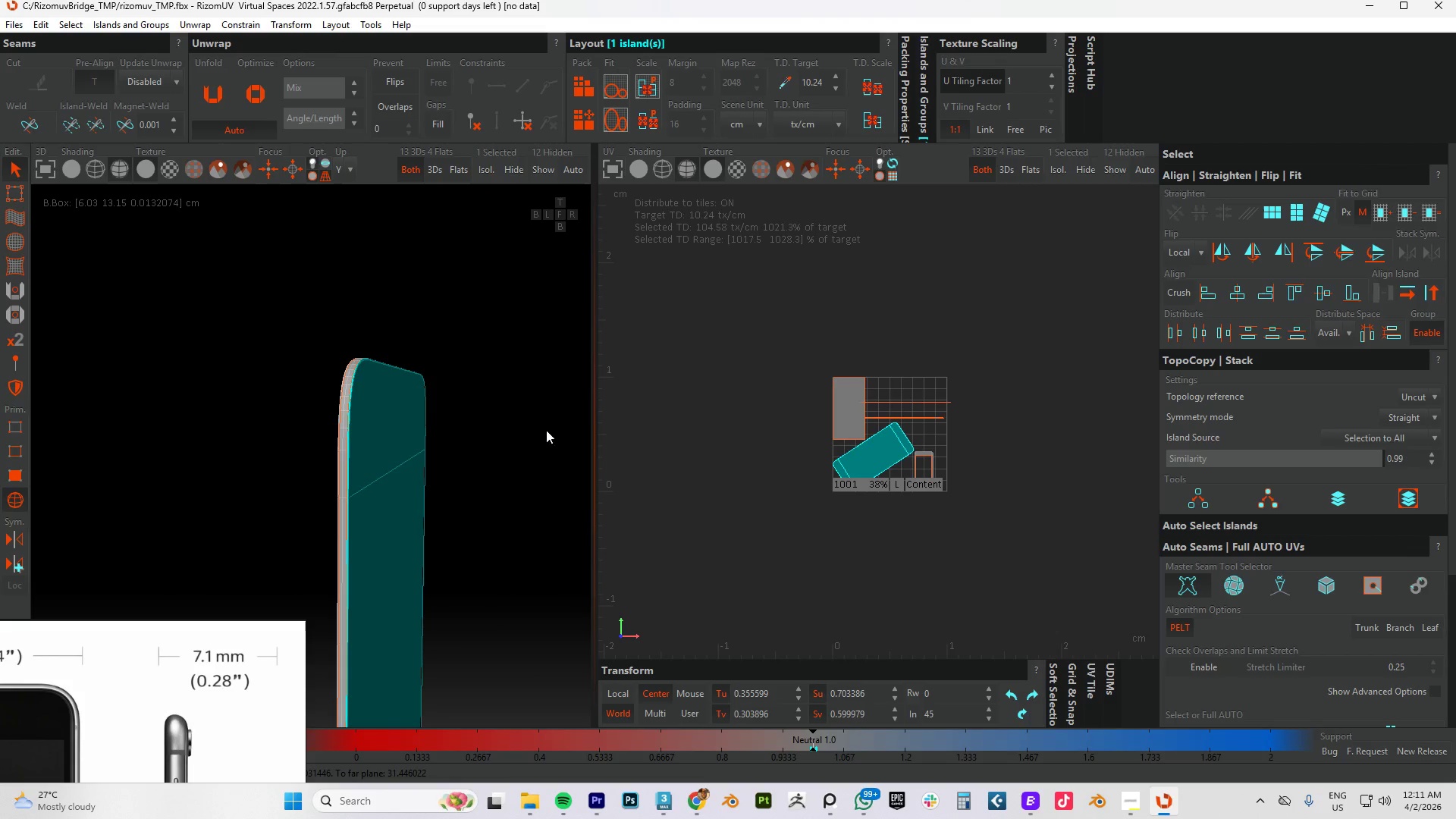 
key(Alt+AltLeft)
 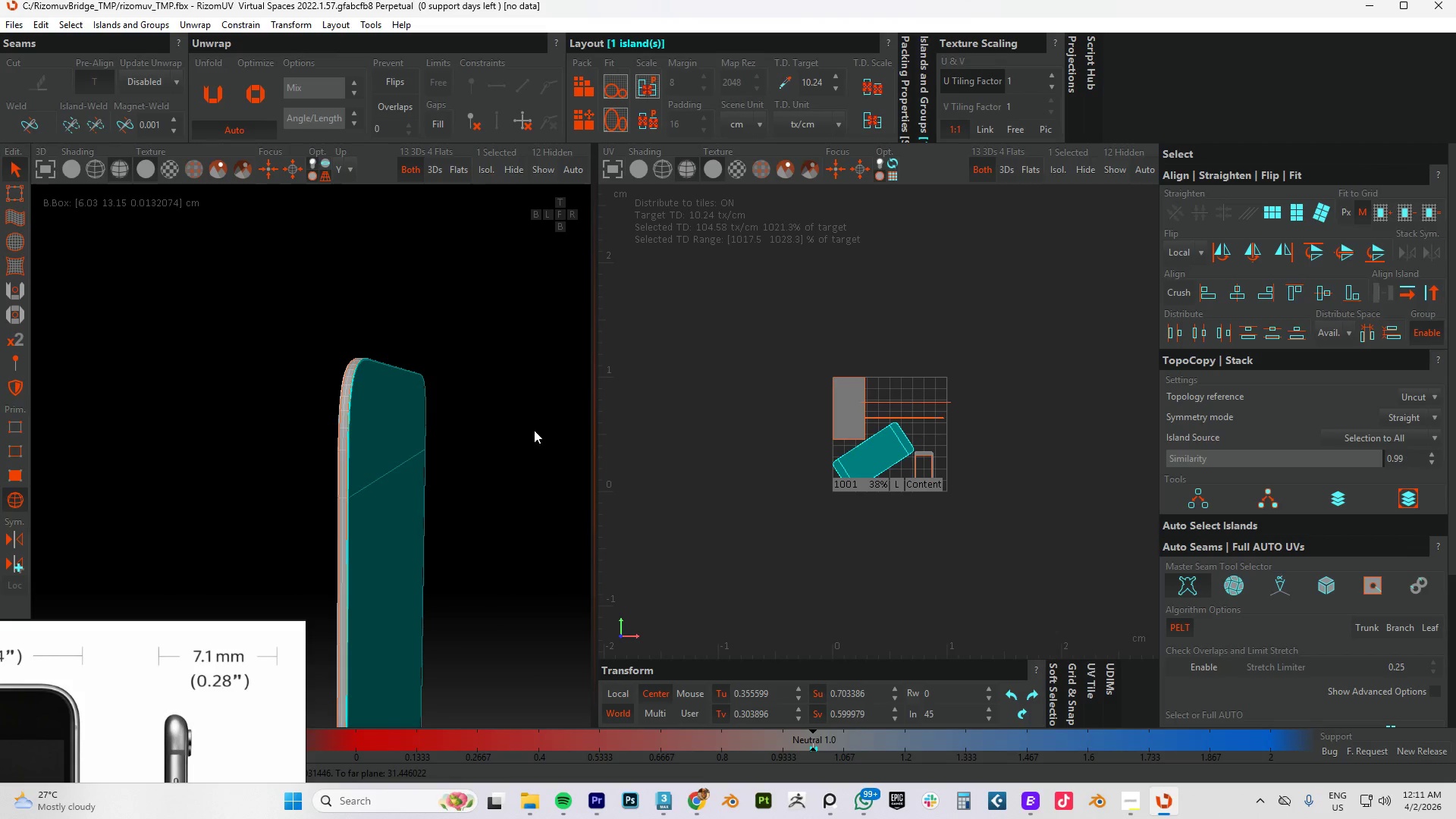 
key(Alt+AltLeft)
 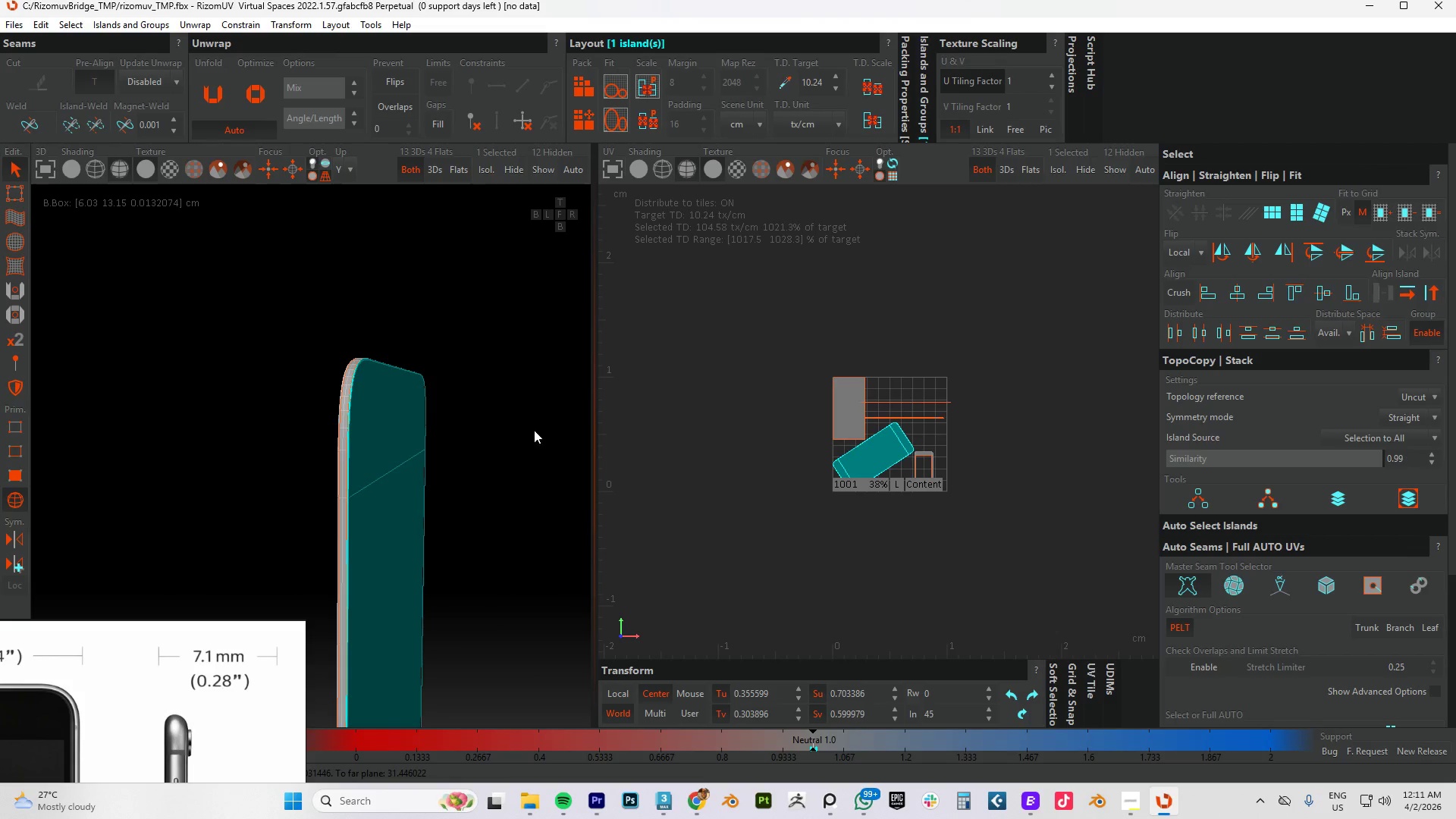 
key(Alt+AltLeft)
 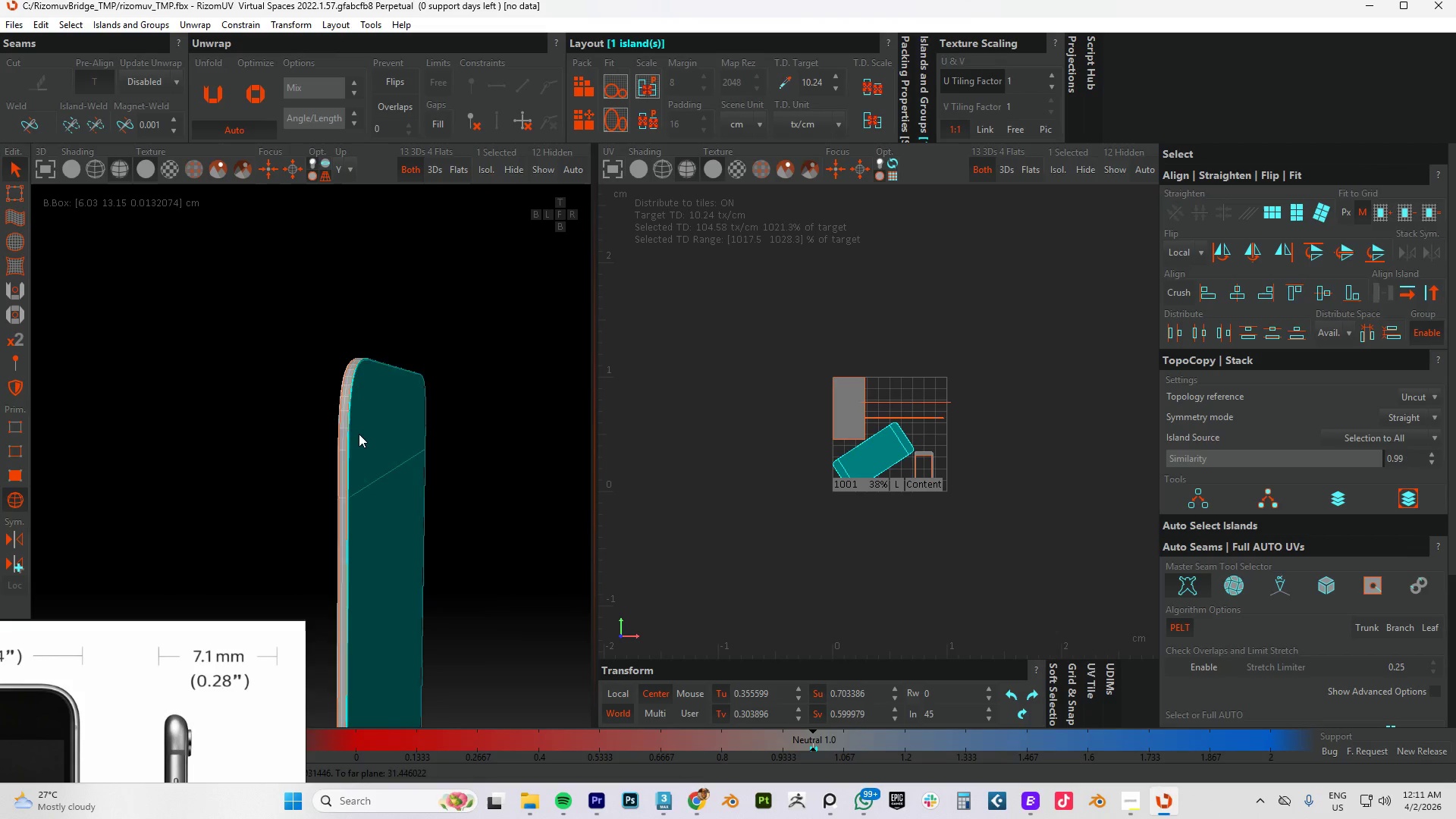 
scroll: coordinate [359, 434], scroll_direction: up, amount: 4.0
 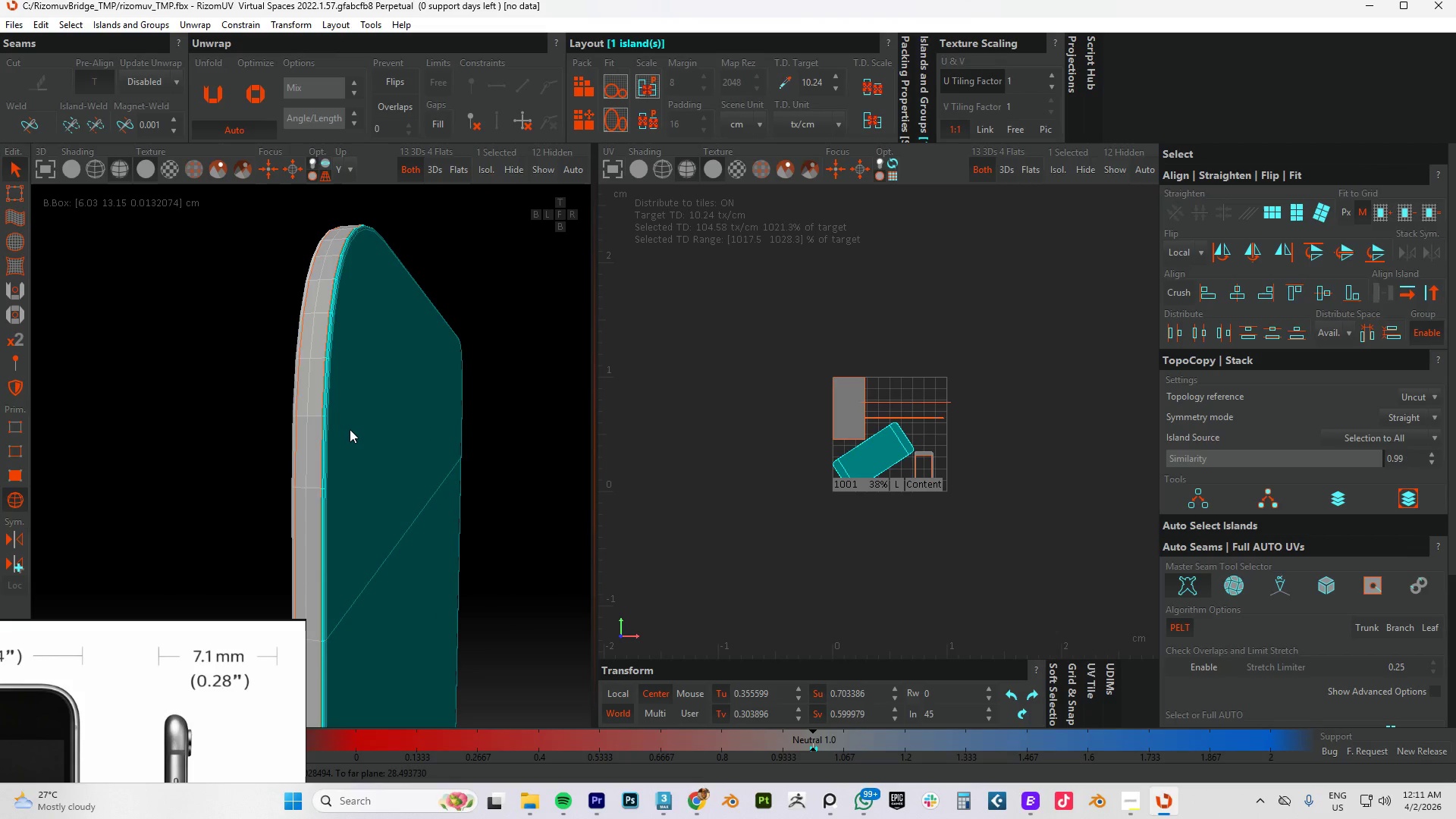 
scroll: coordinate [350, 429], scroll_direction: down, amount: 3.0
 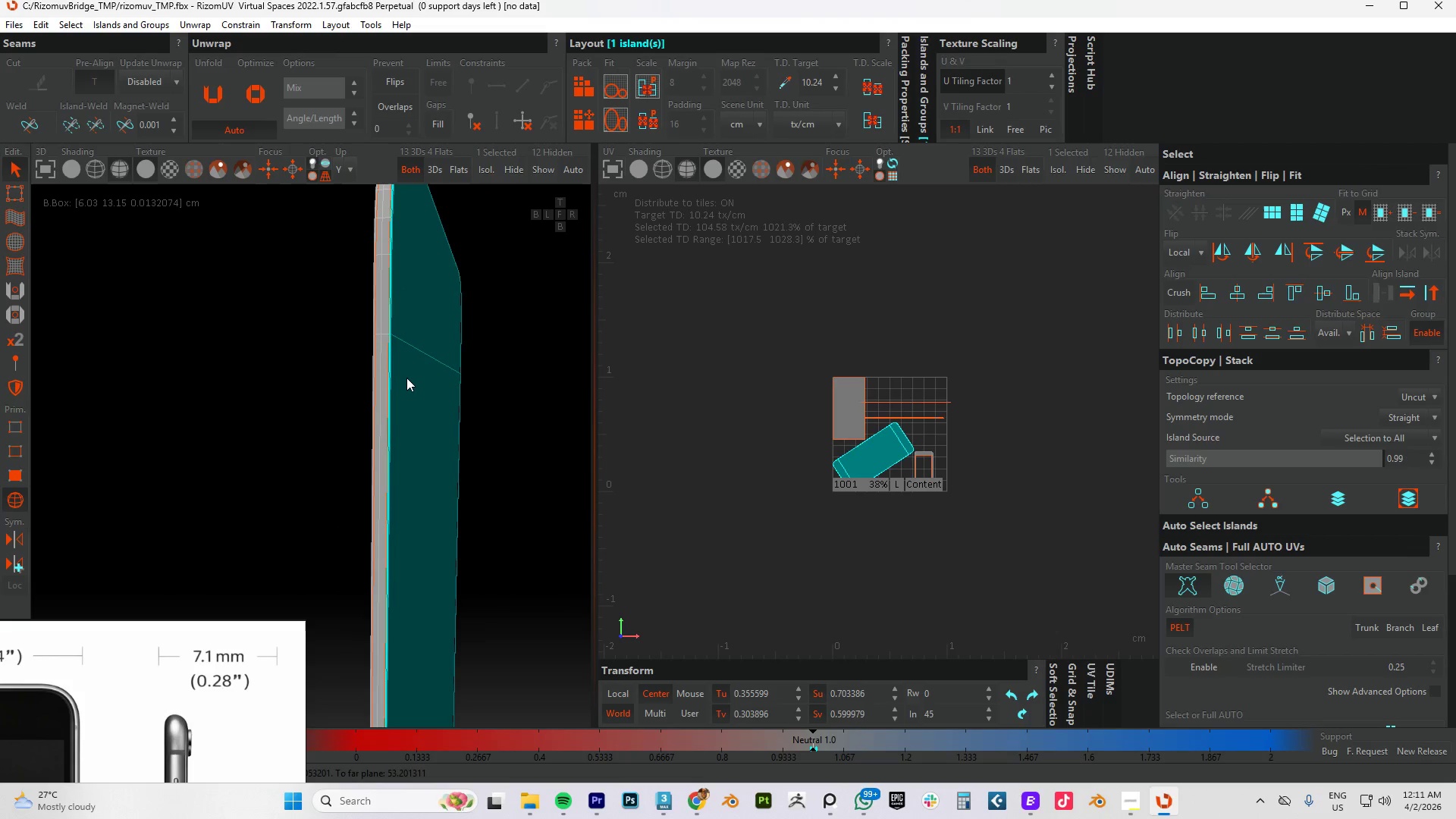 
hold_key(key=AltLeft, duration=0.75)
 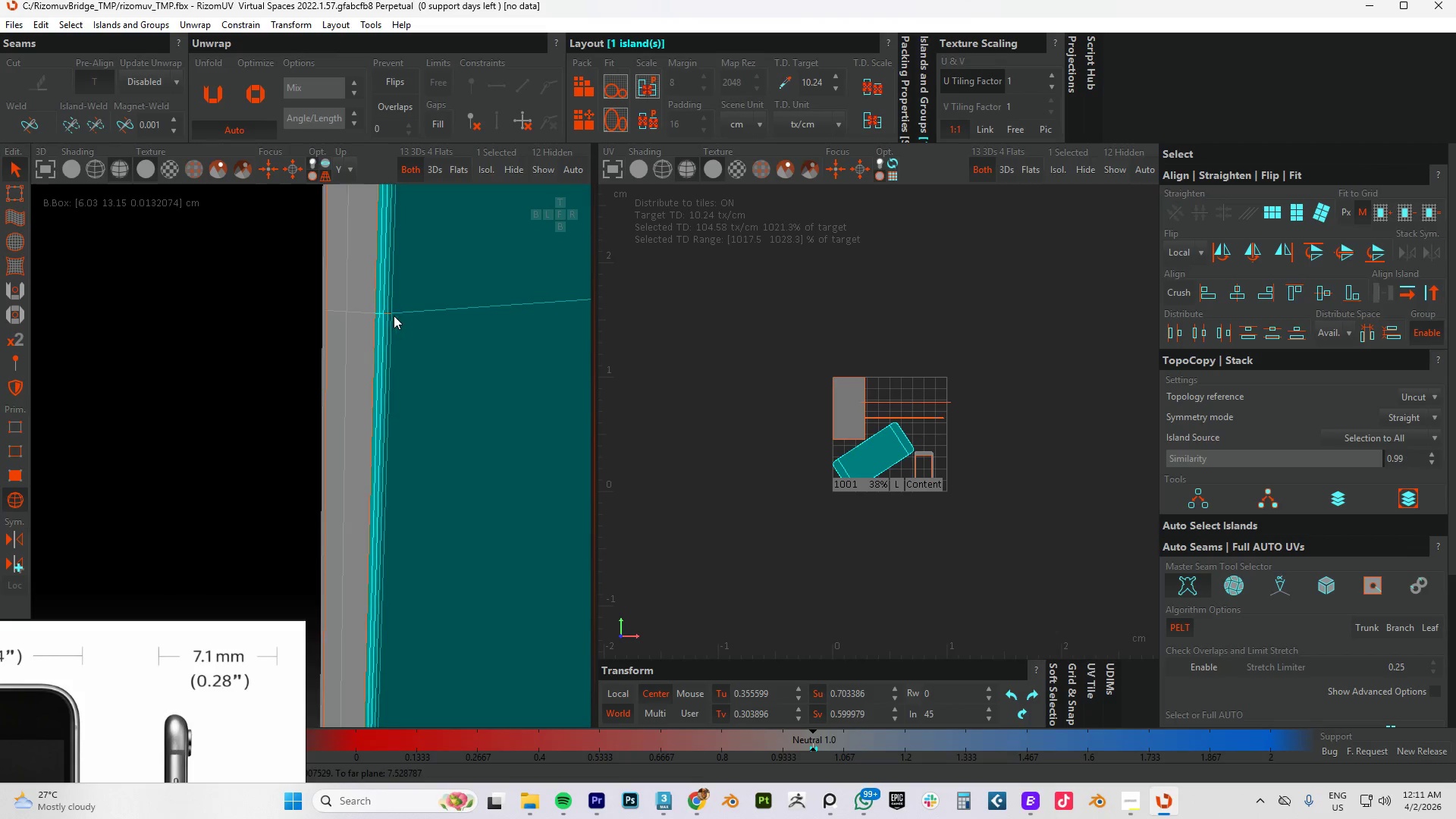 
scroll: coordinate [394, 315], scroll_direction: up, amount: 9.0
 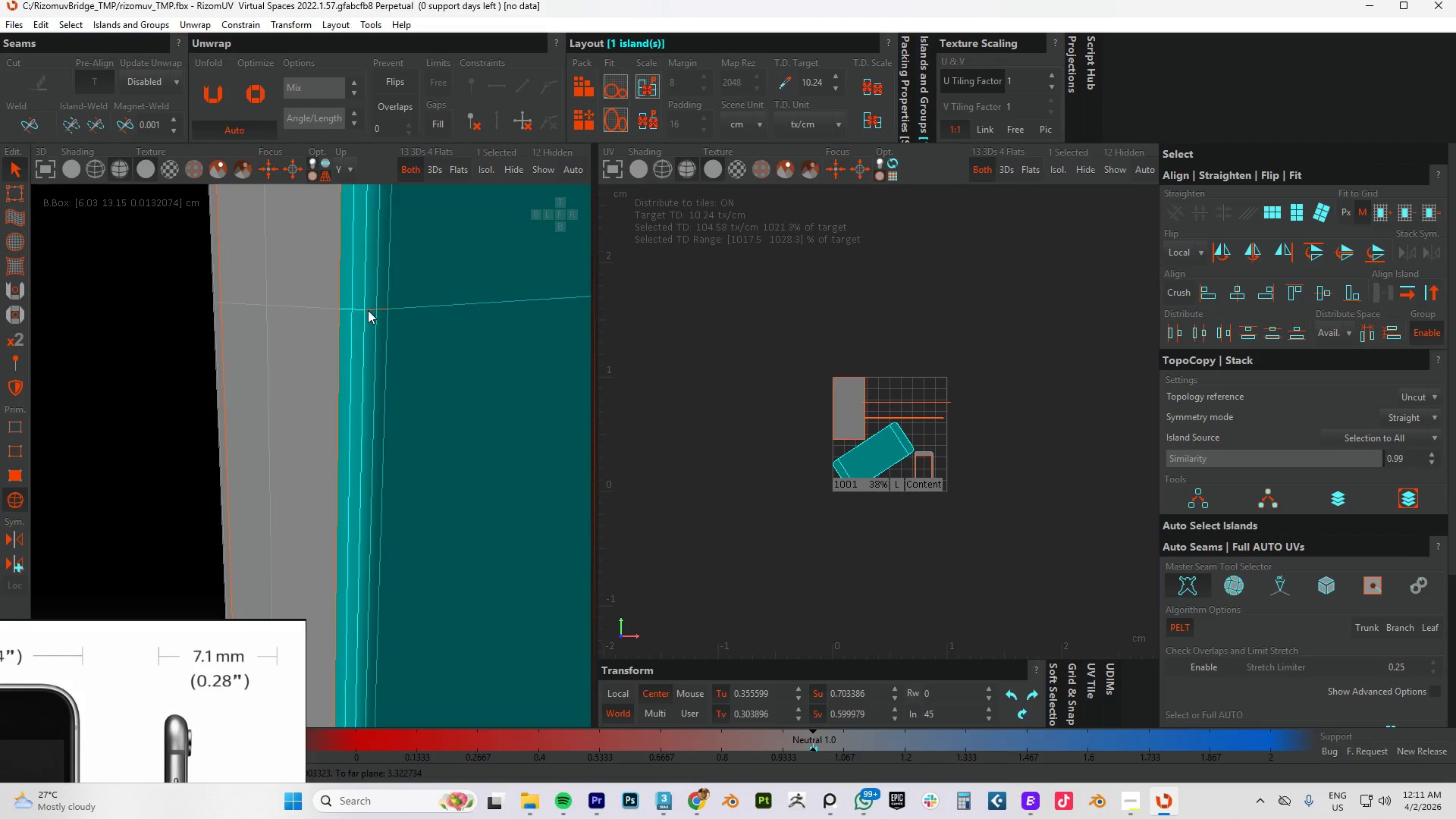 
key(F2)
 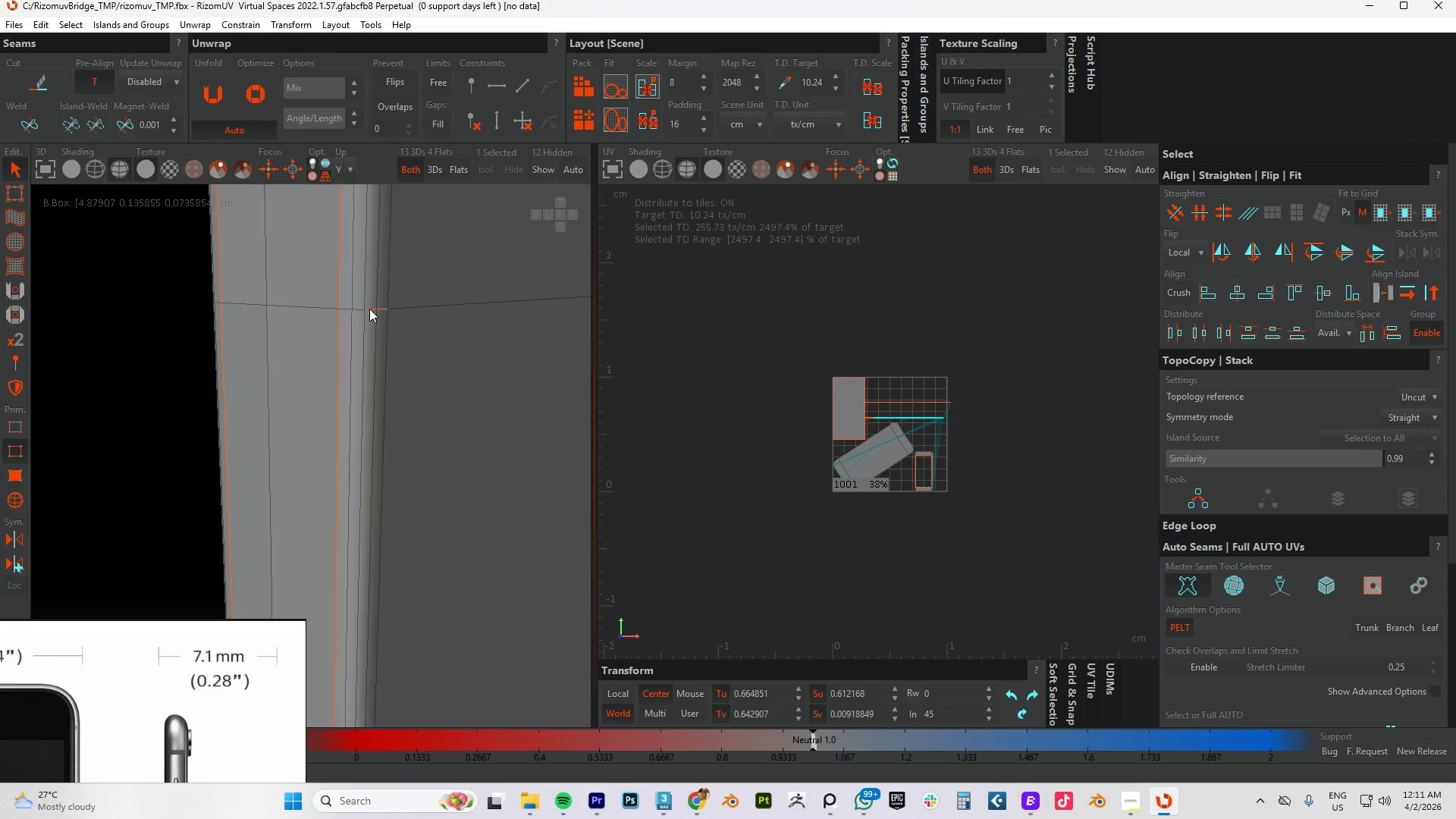 
double_click([371, 310])
 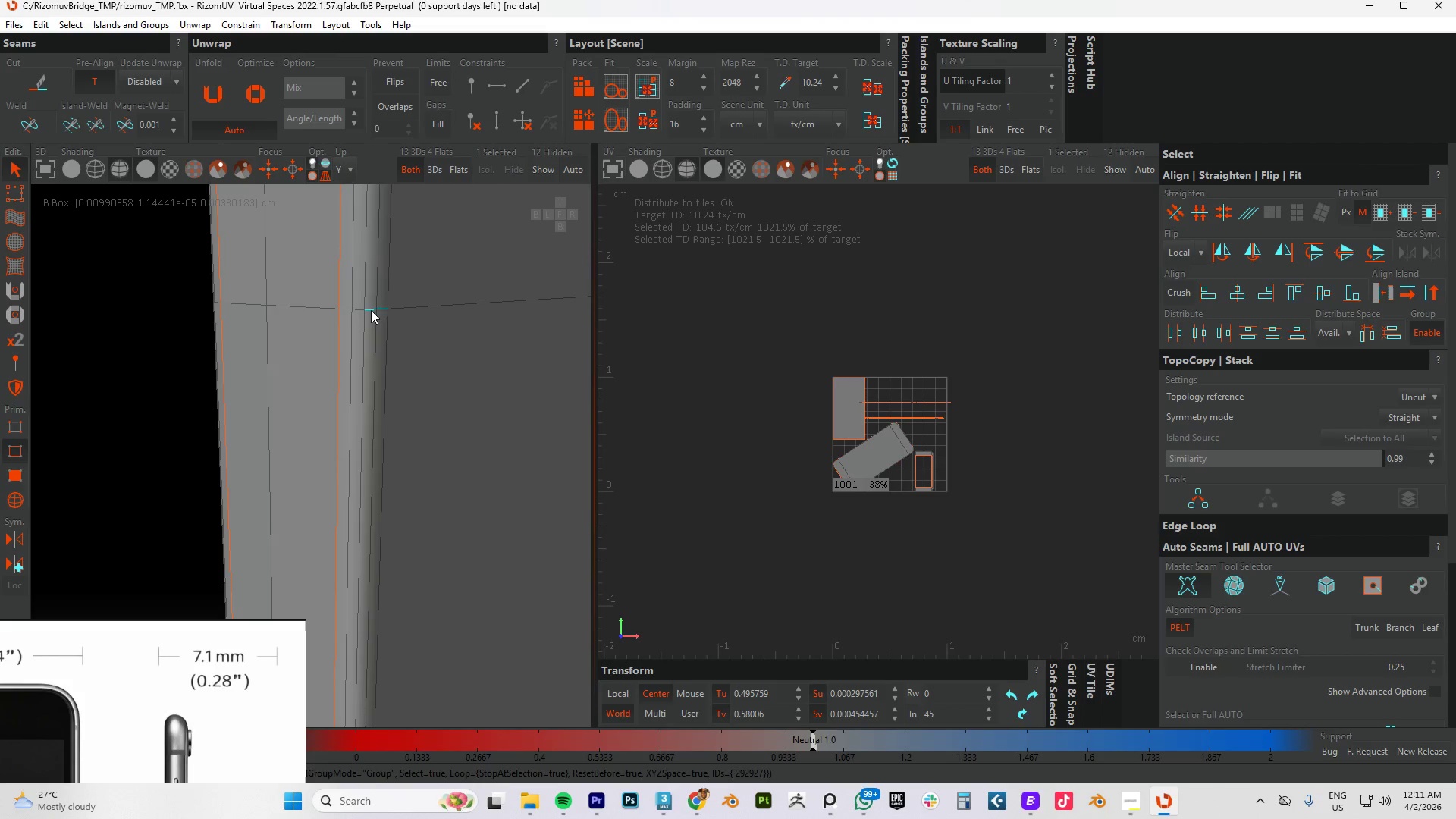 
key(W)
 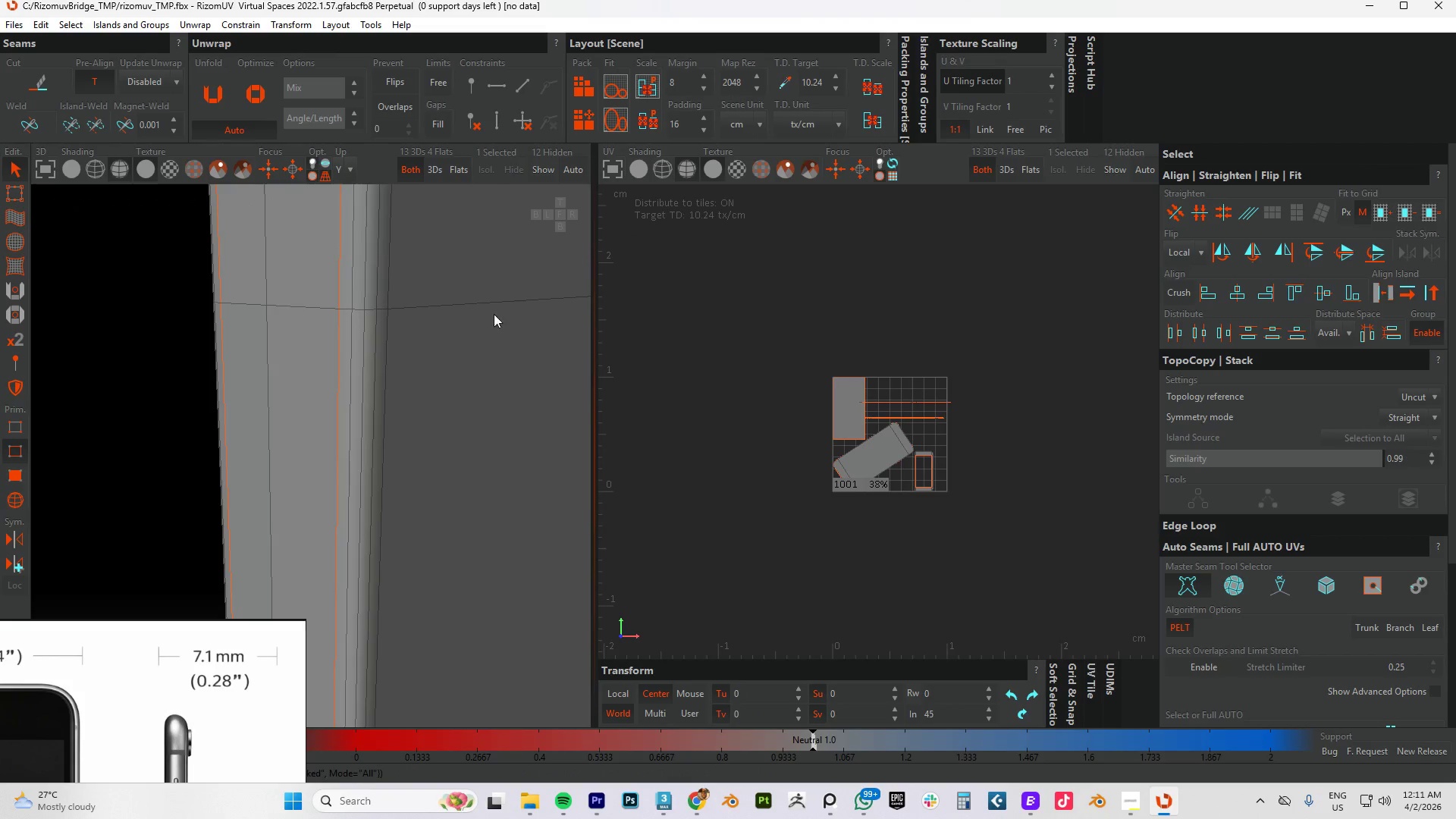 
hold_key(key=AltLeft, duration=1.03)
 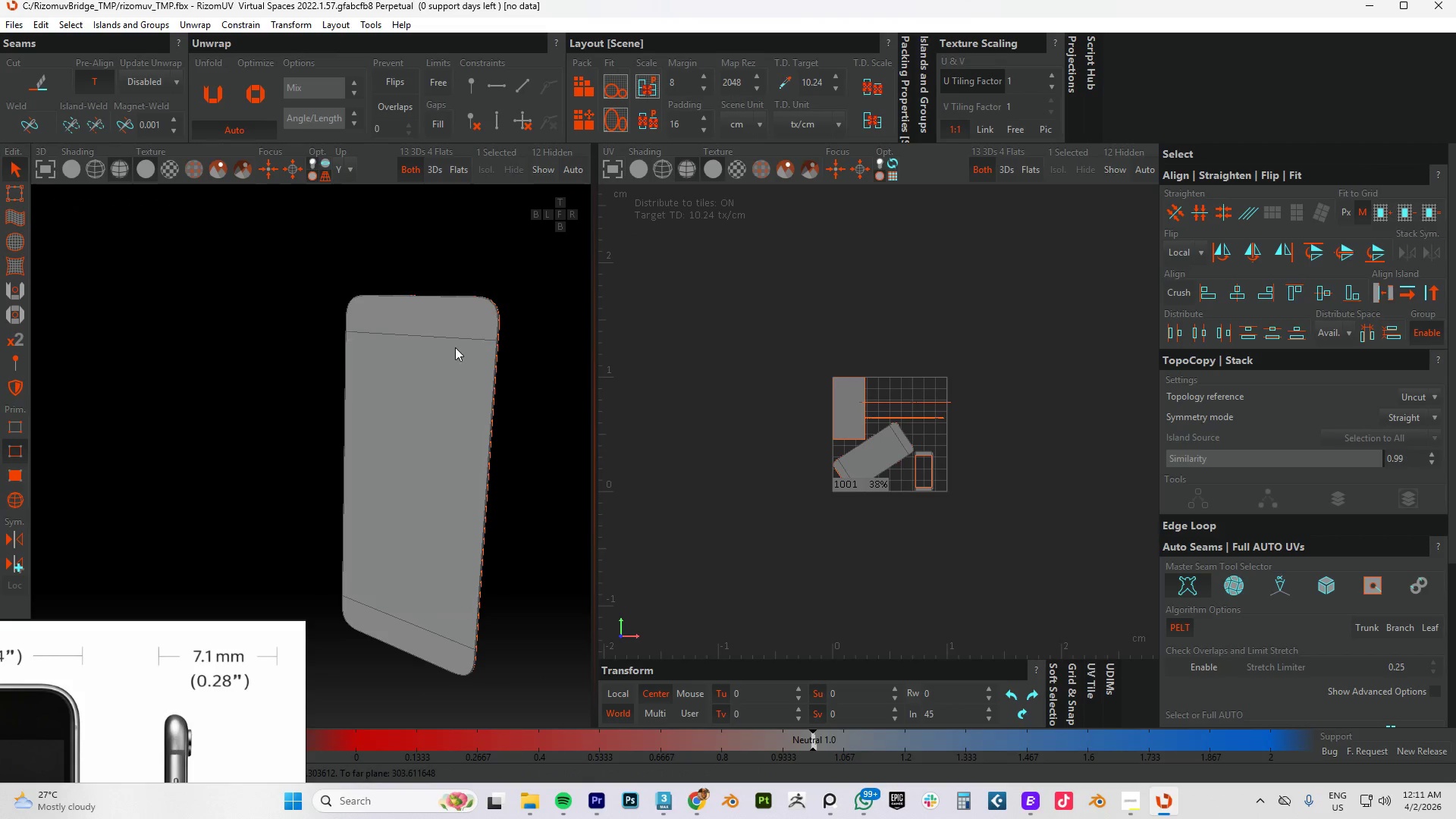 
scroll: coordinate [478, 330], scroll_direction: down, amount: 23.0
 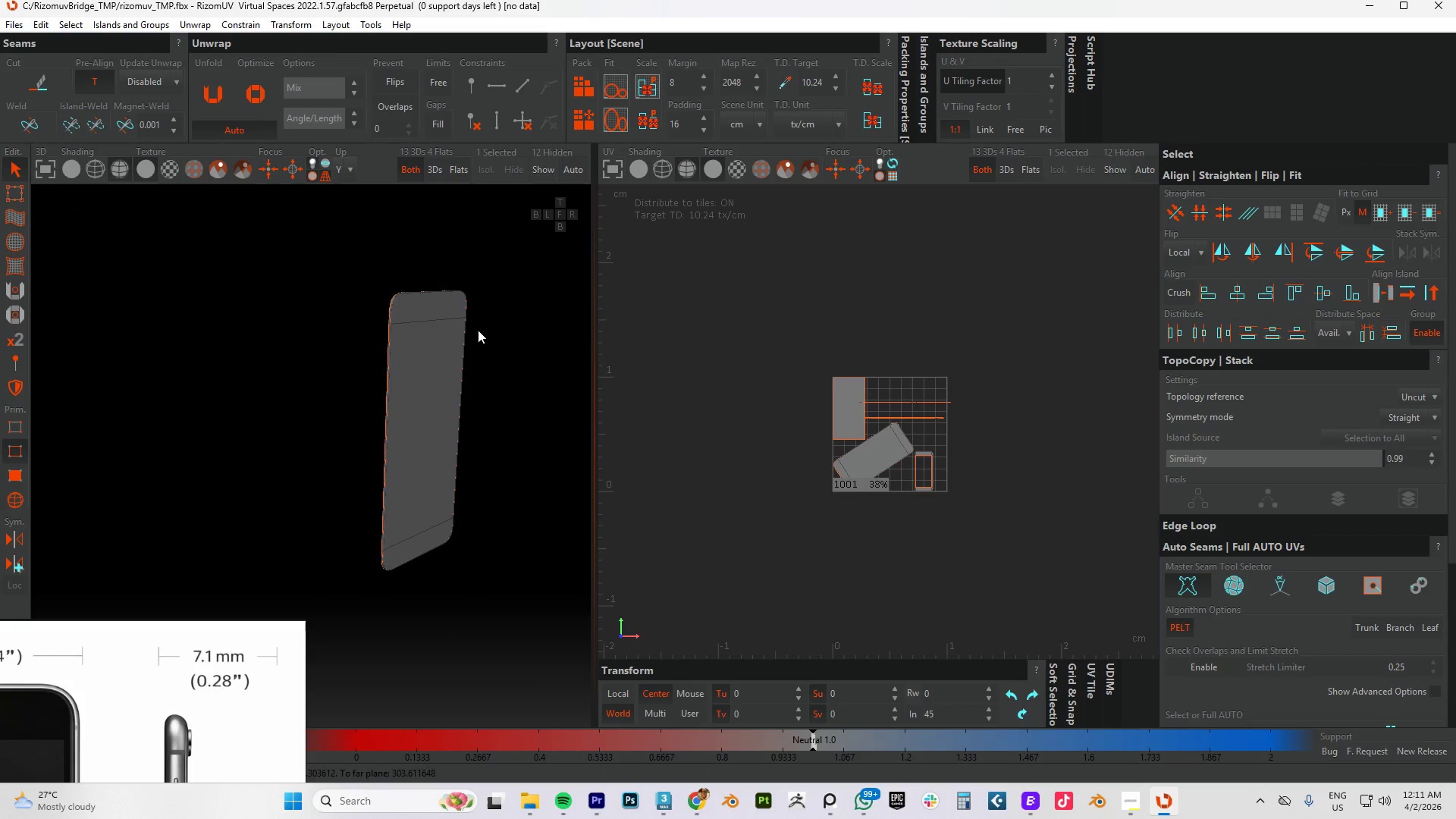 
scroll: coordinate [455, 347], scroll_direction: up, amount: 3.0
 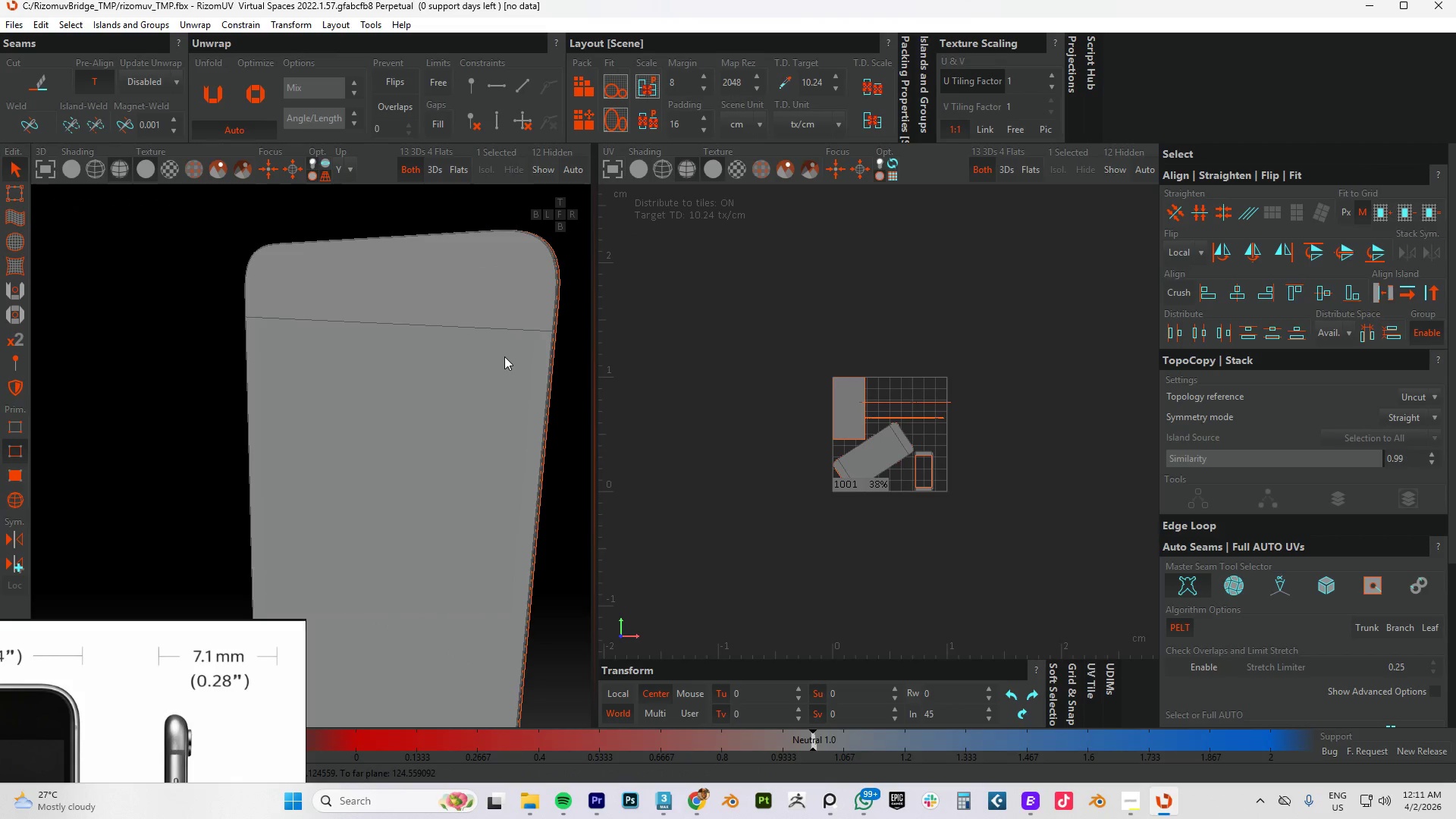 
key(3)
 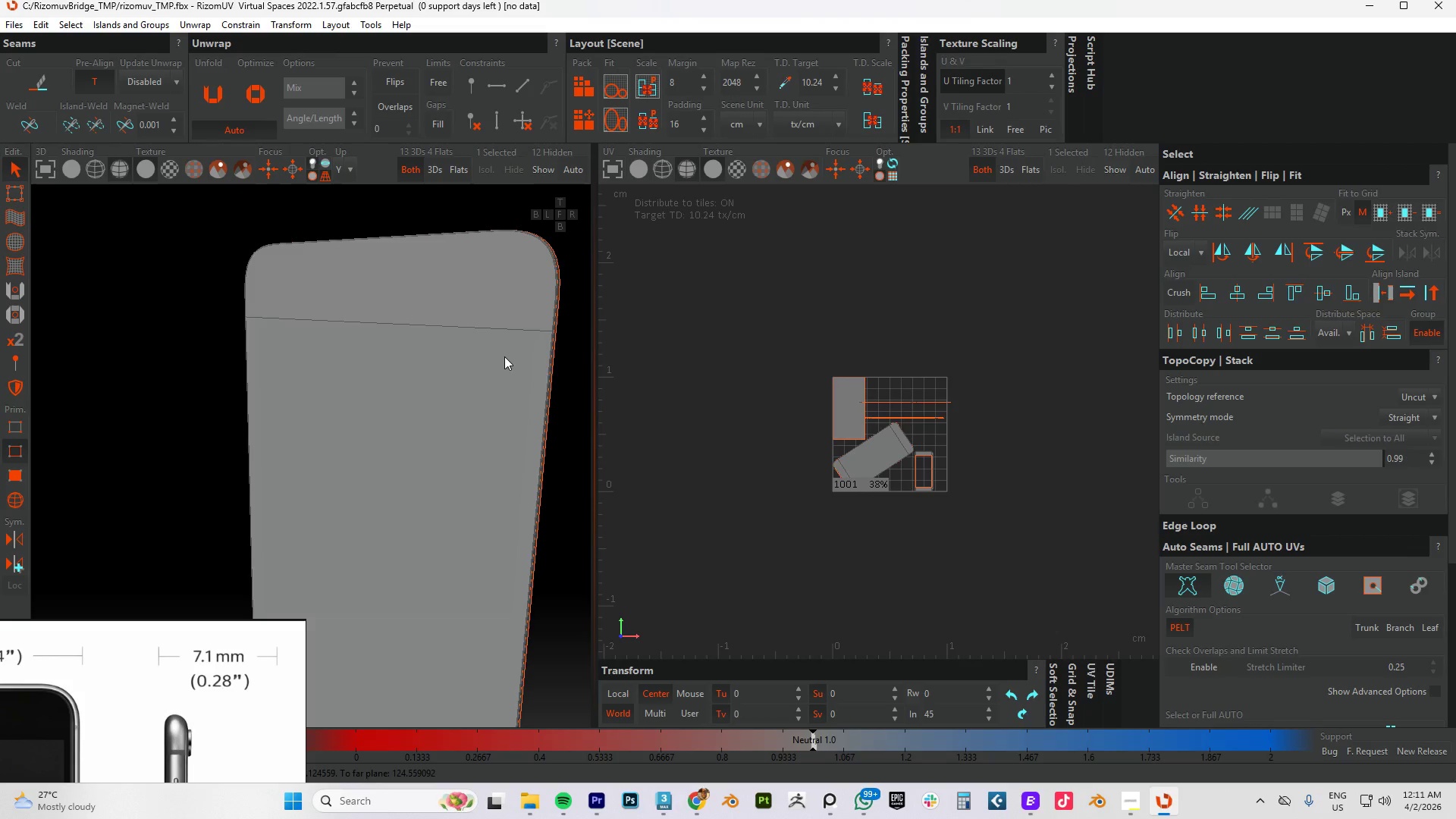 
key(F3)
 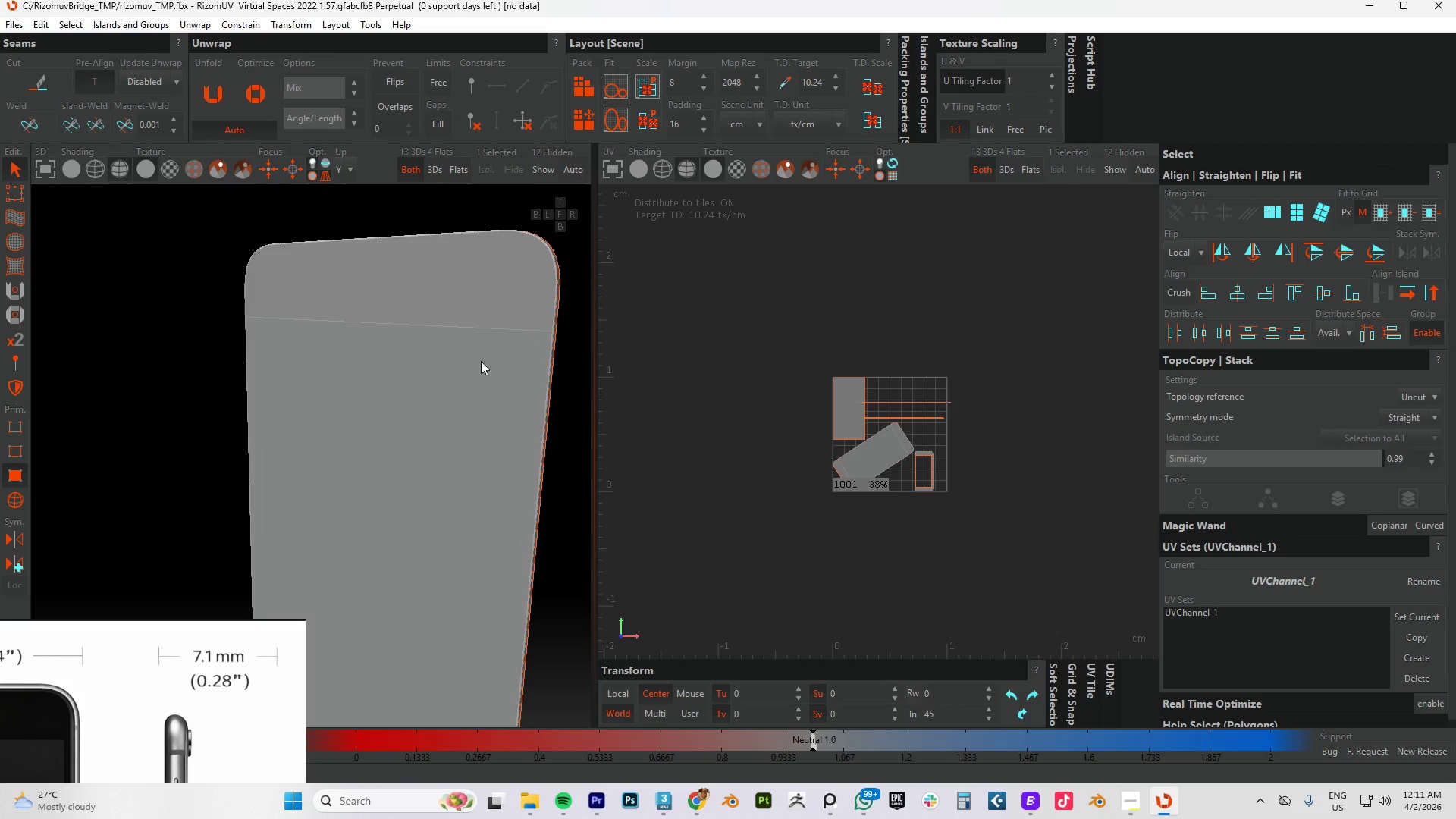 
left_click([477, 362])
 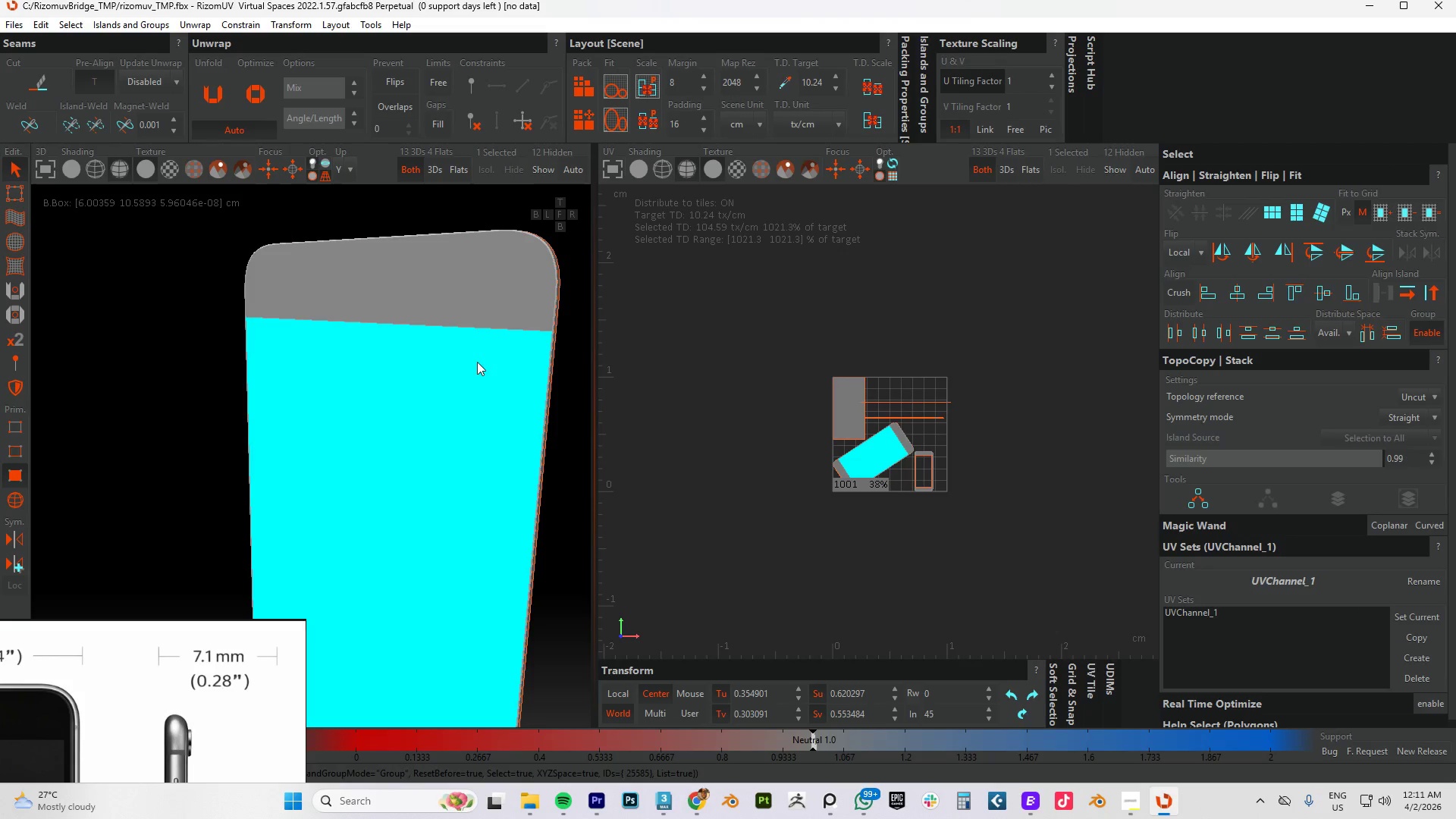 
type(cup)
 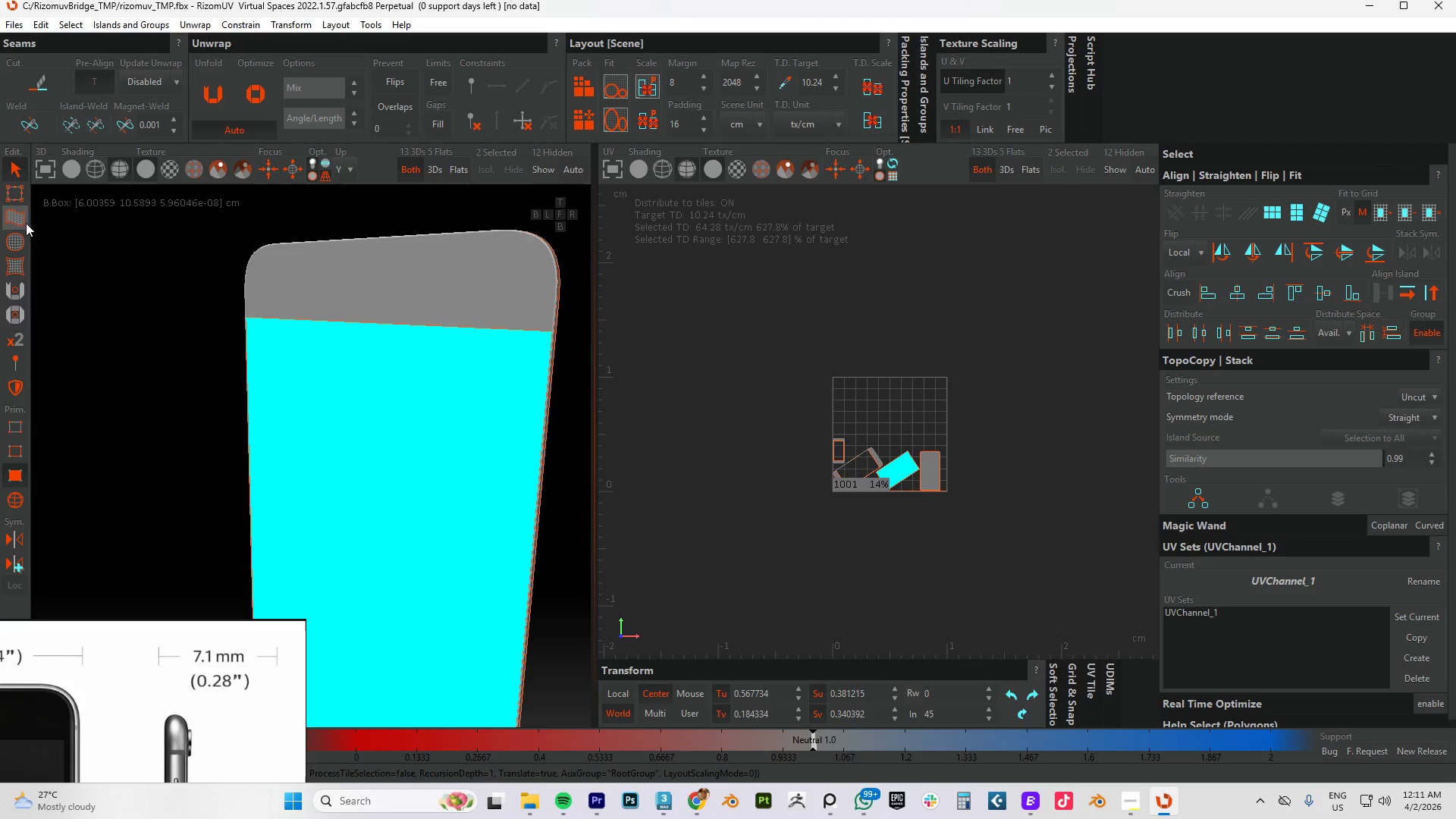 
left_click([11, 500])
 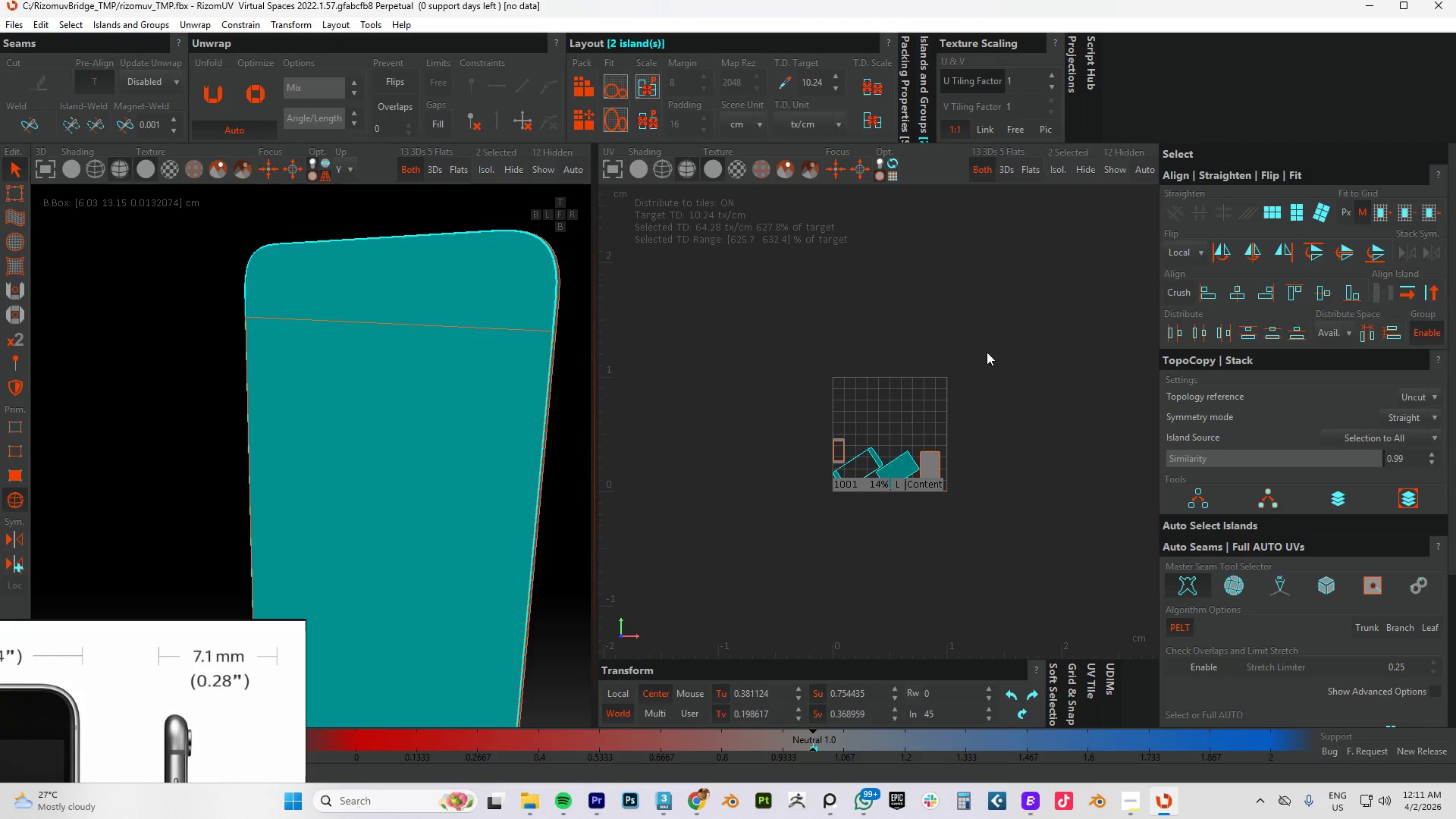 
left_click_drag(start_coordinate=[990, 368], to_coordinate=[793, 610])
 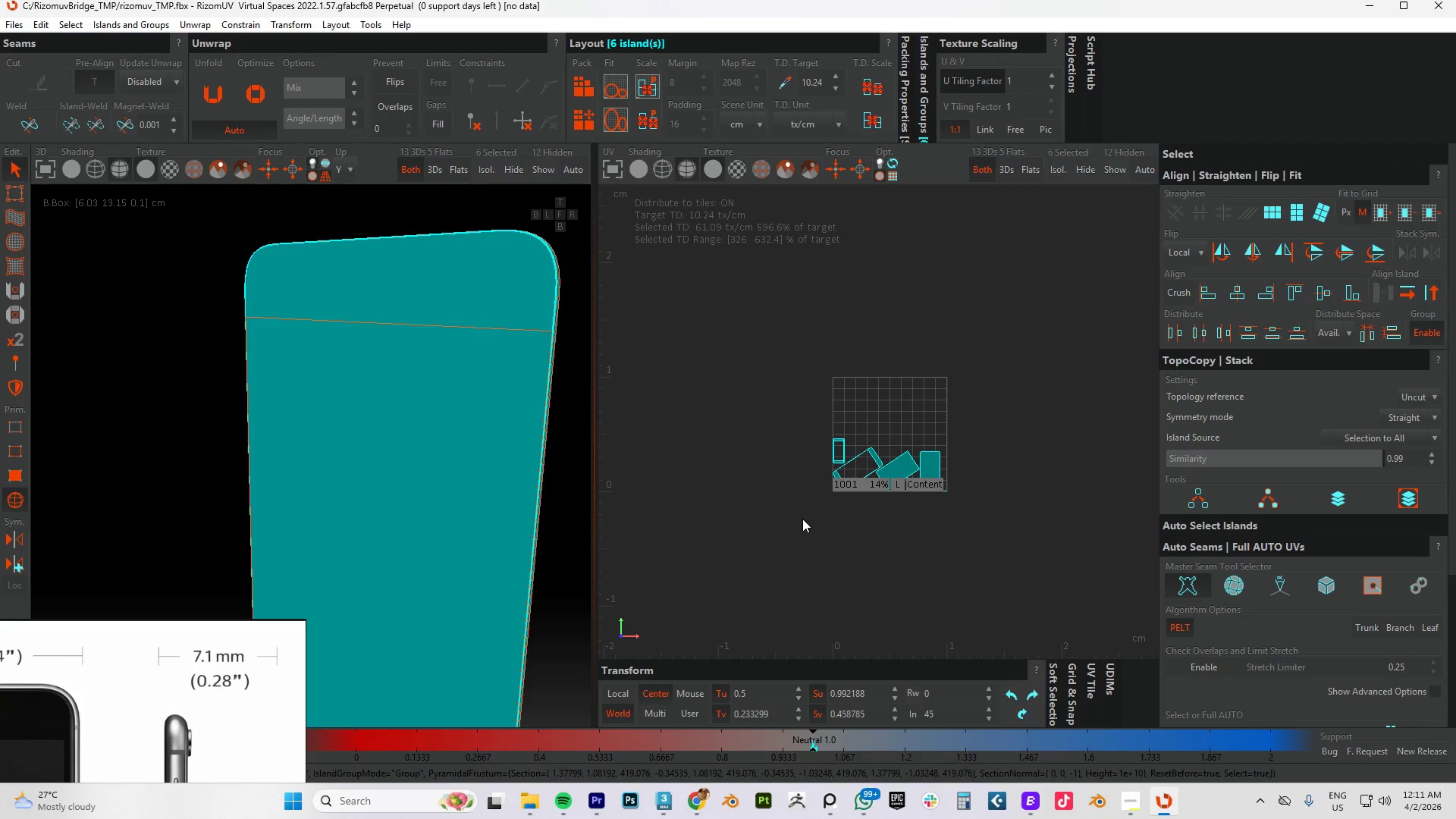 
key(P)
 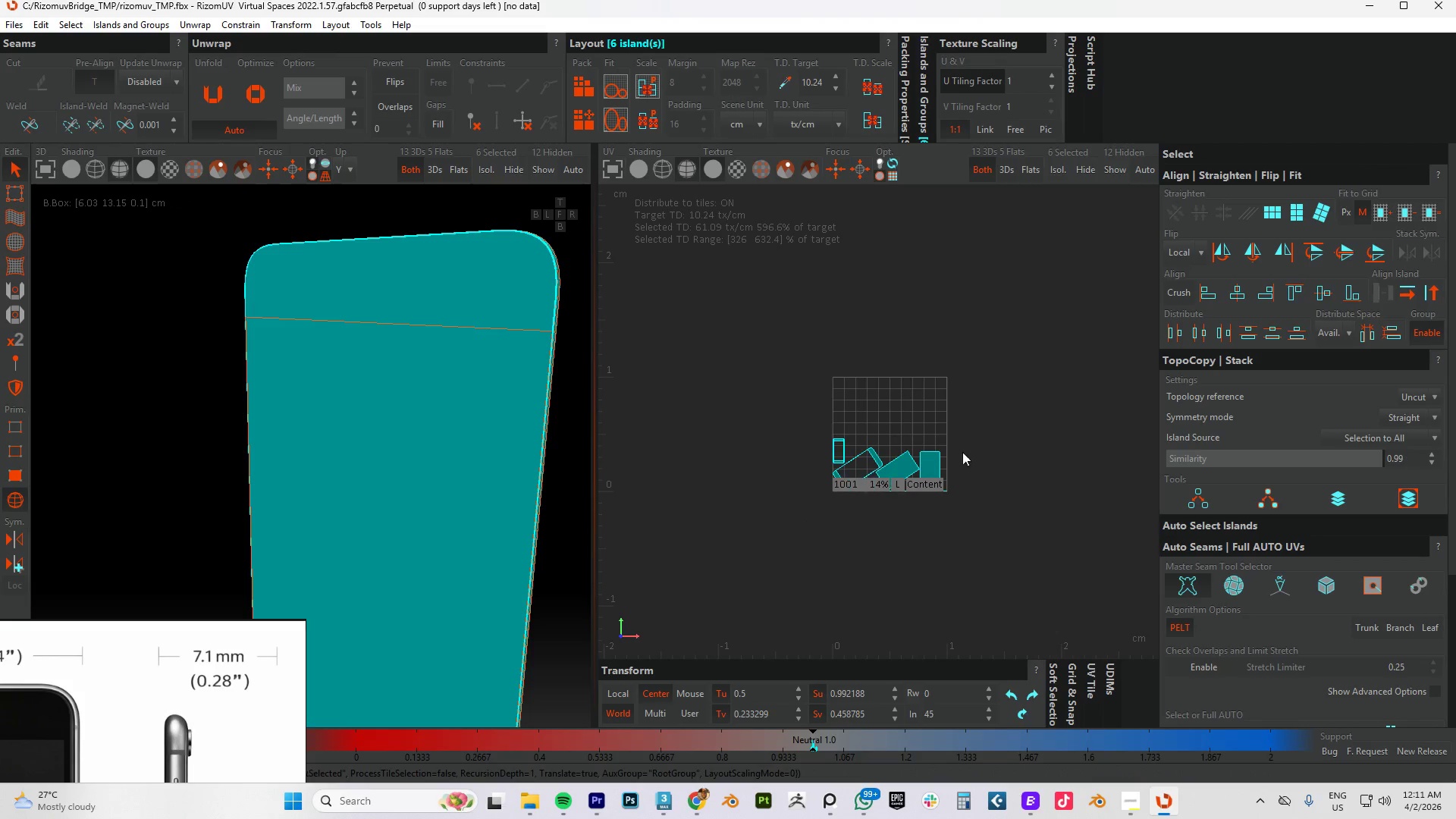 
scroll: coordinate [1019, 355], scroll_direction: up, amount: 4.0
 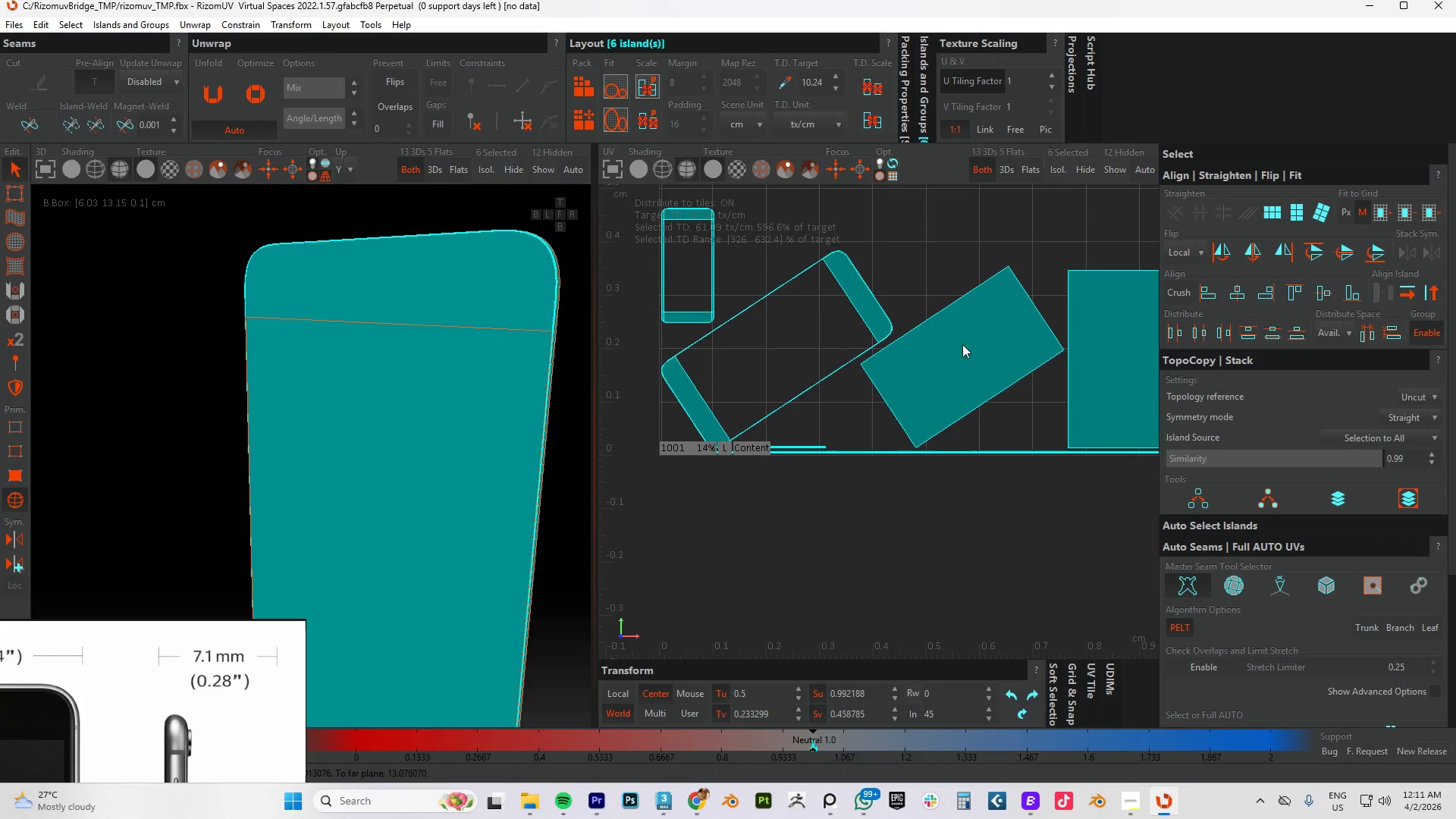 
left_click([921, 399])
 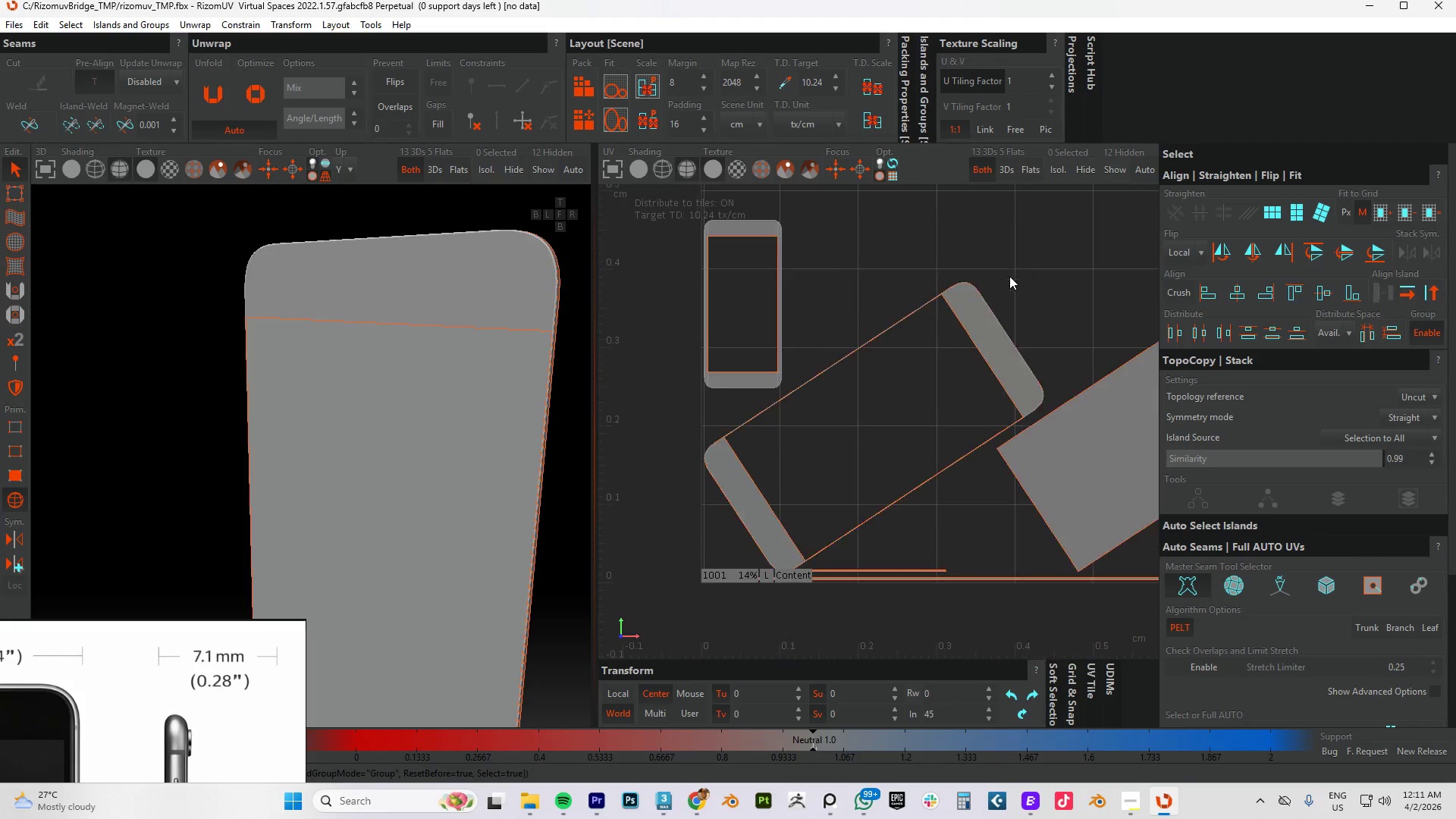 
scroll: coordinate [973, 497], scroll_direction: none, amount: 0.0
 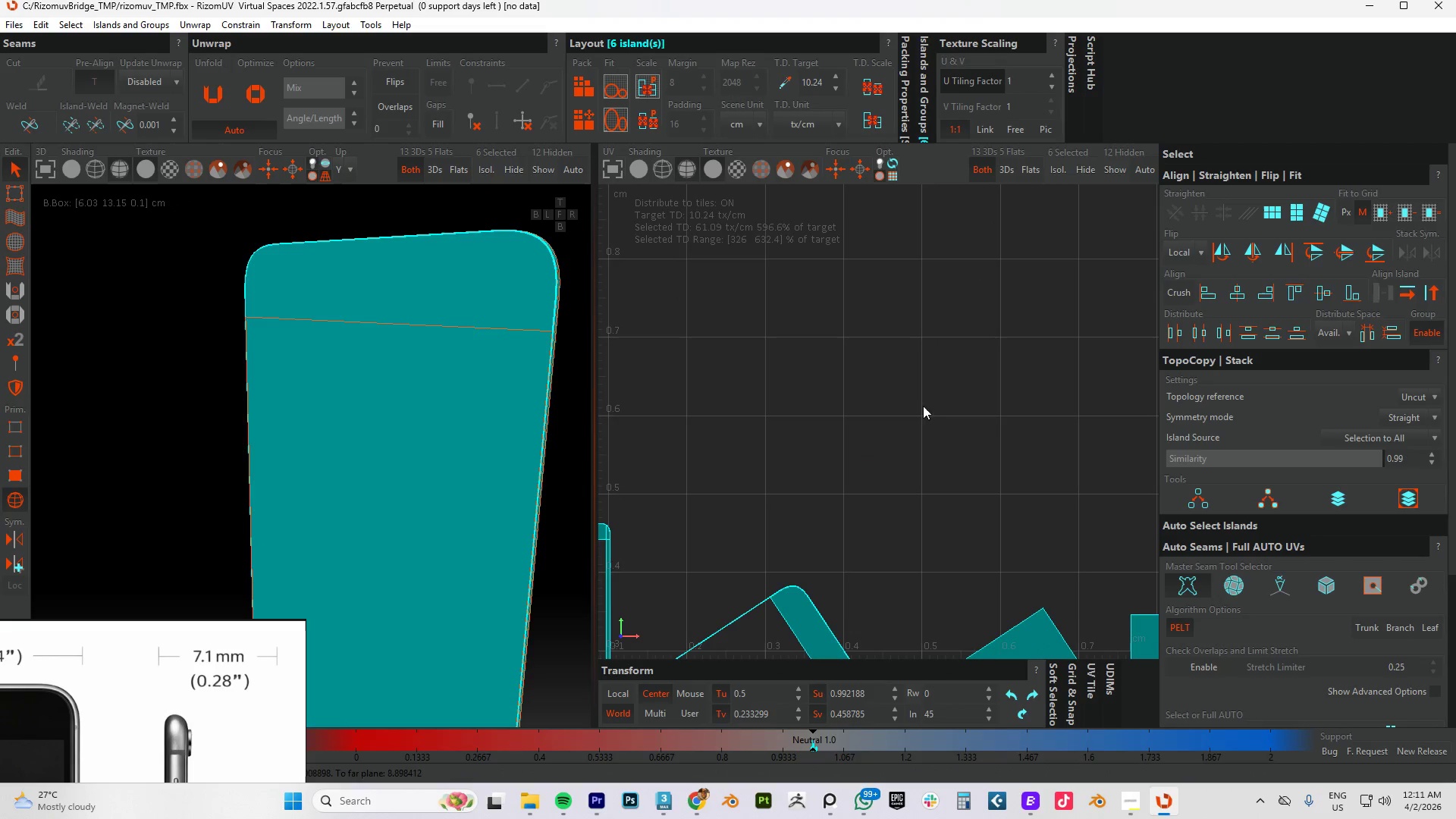 
scroll: coordinate [944, 362], scroll_direction: down, amount: 2.0
 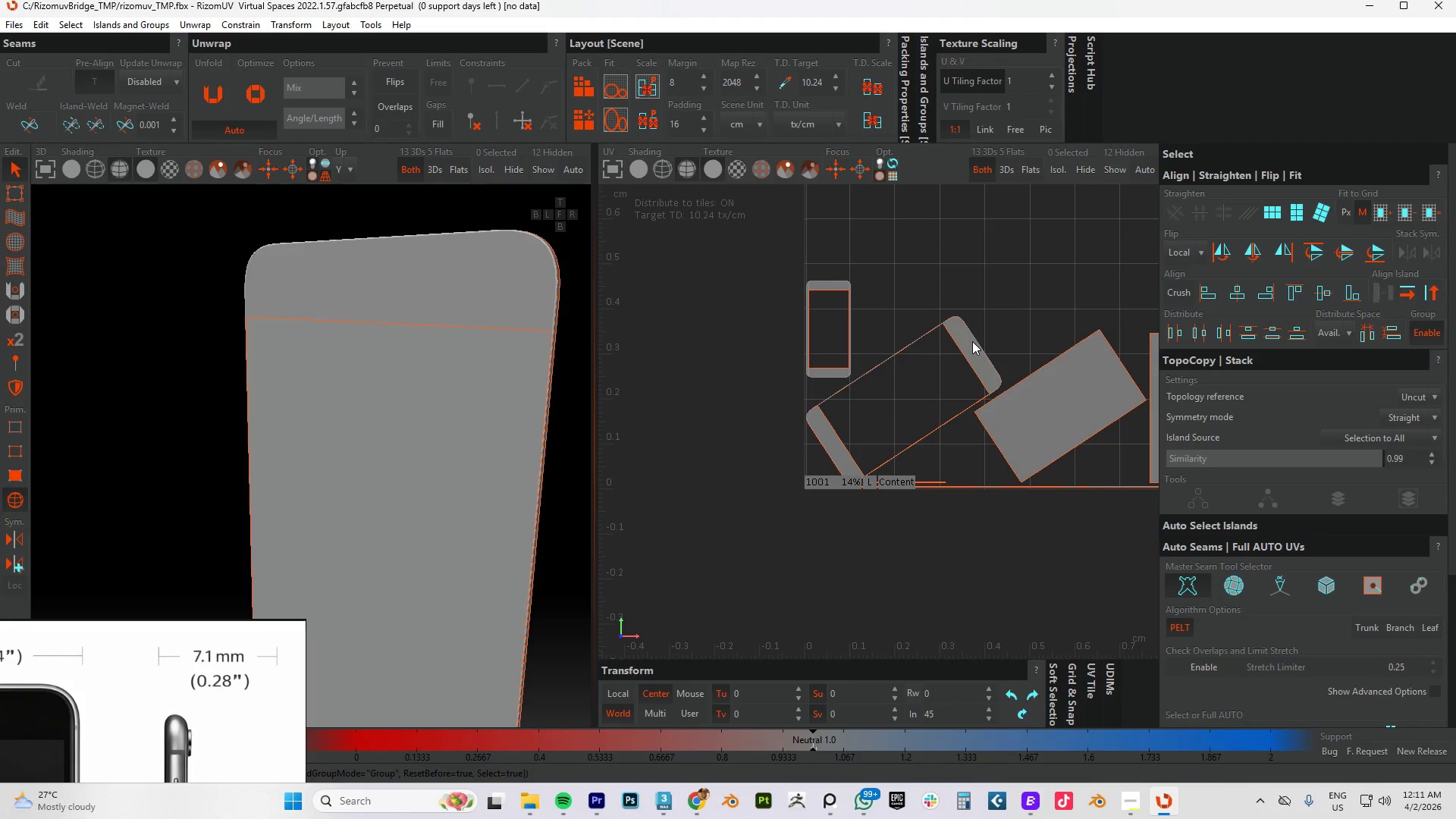 
left_click([972, 341])
 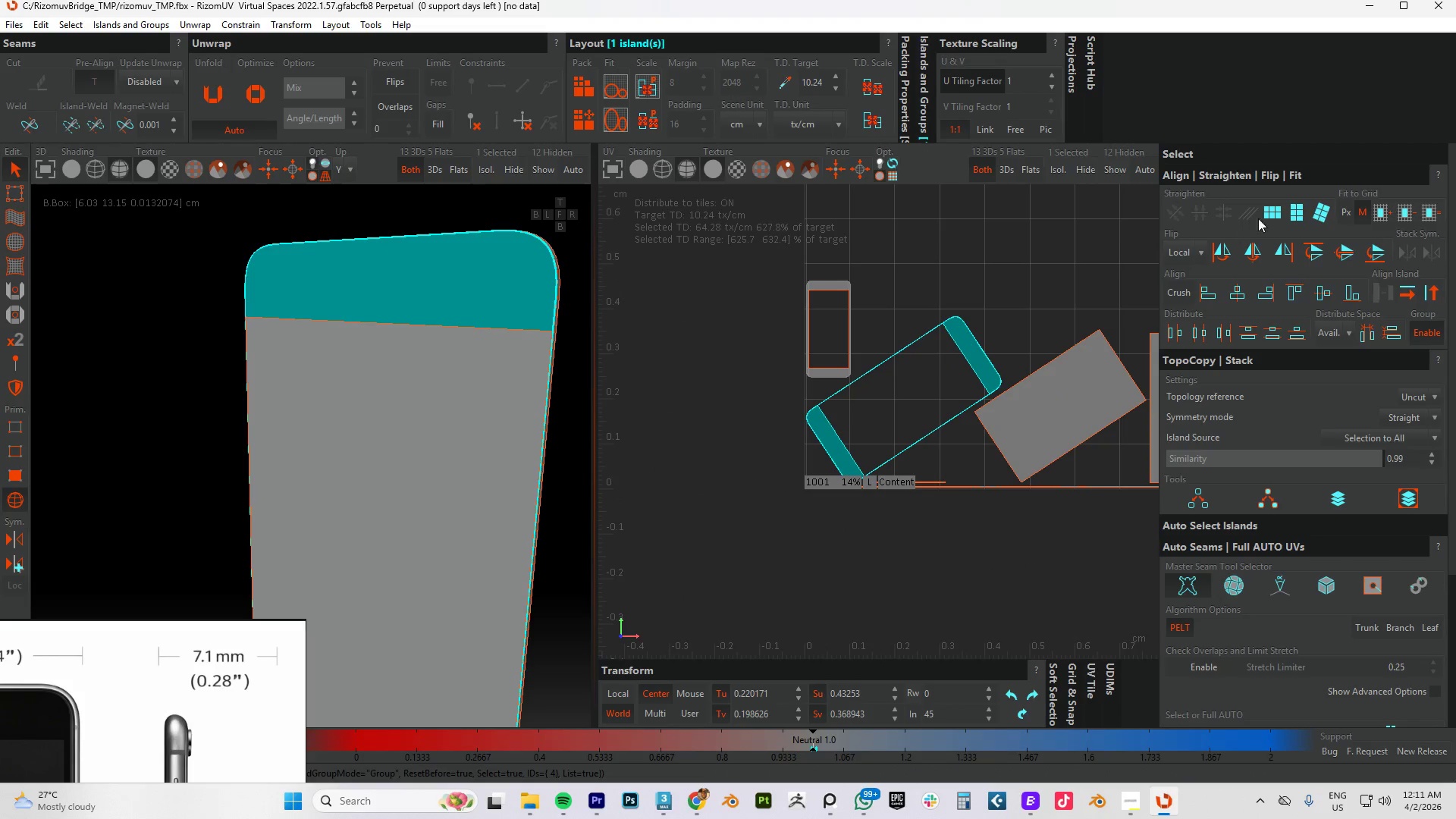 
left_click([1269, 213])
 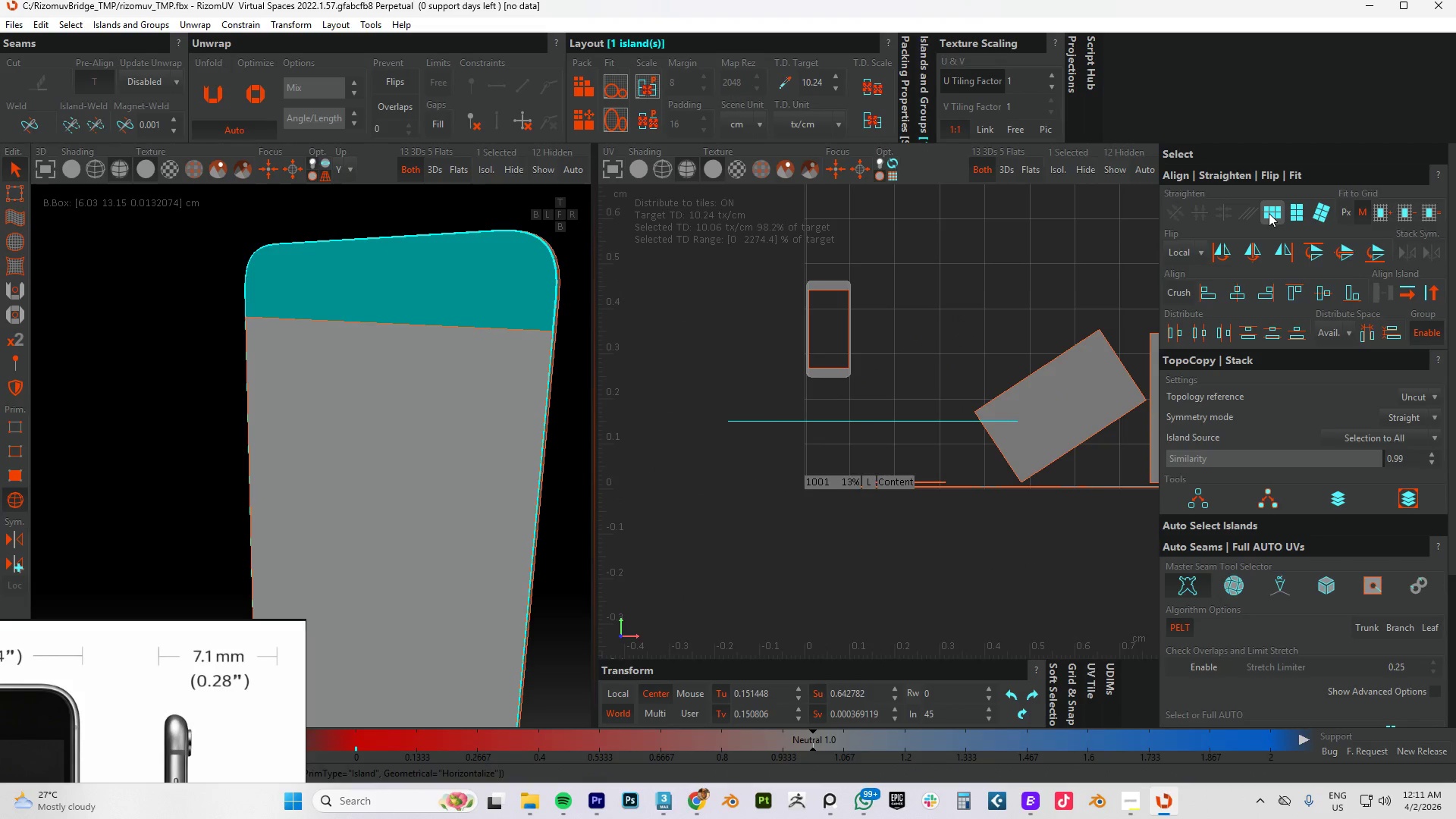 
key(Control+Z)
 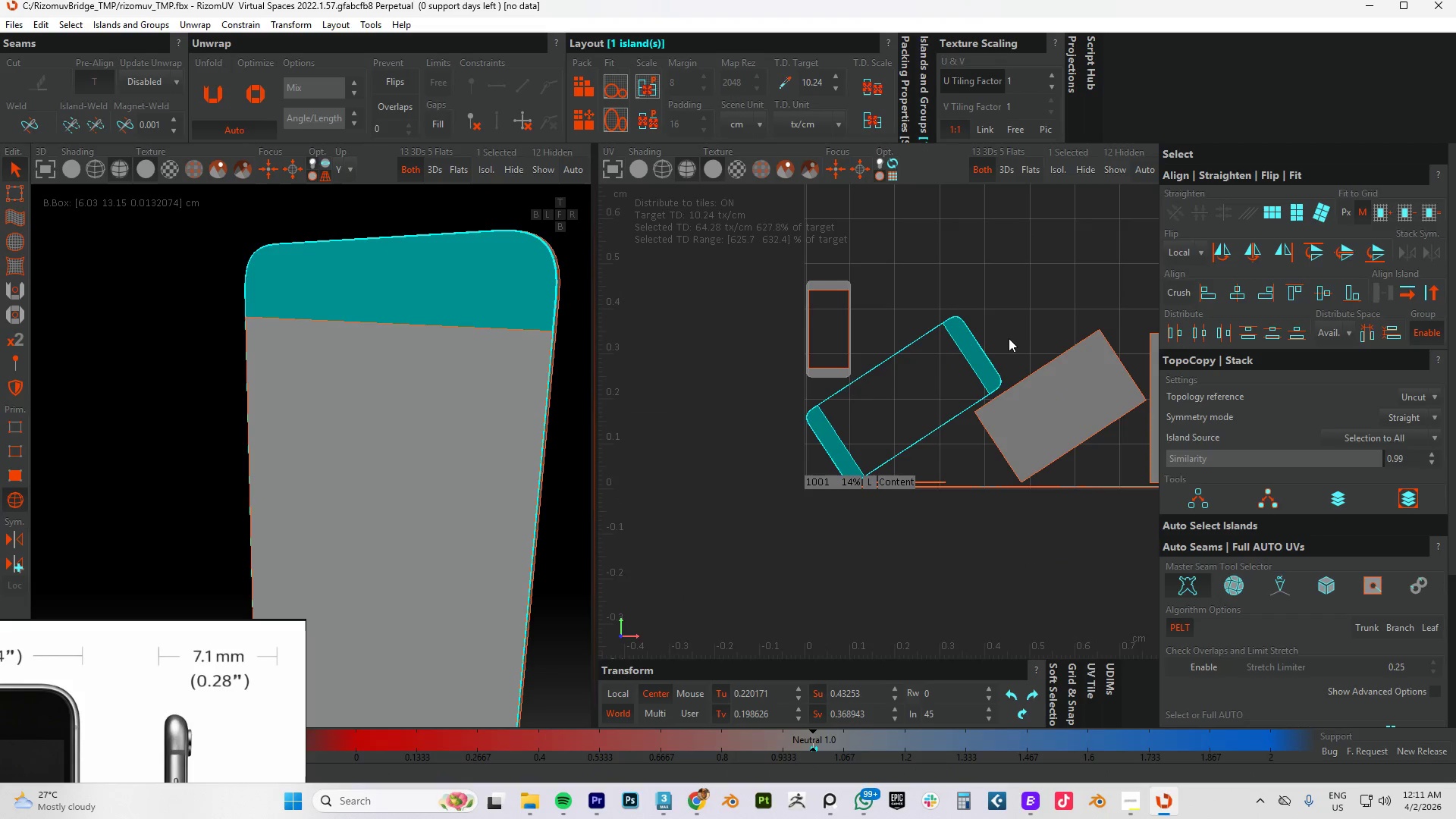 
type(cup)
 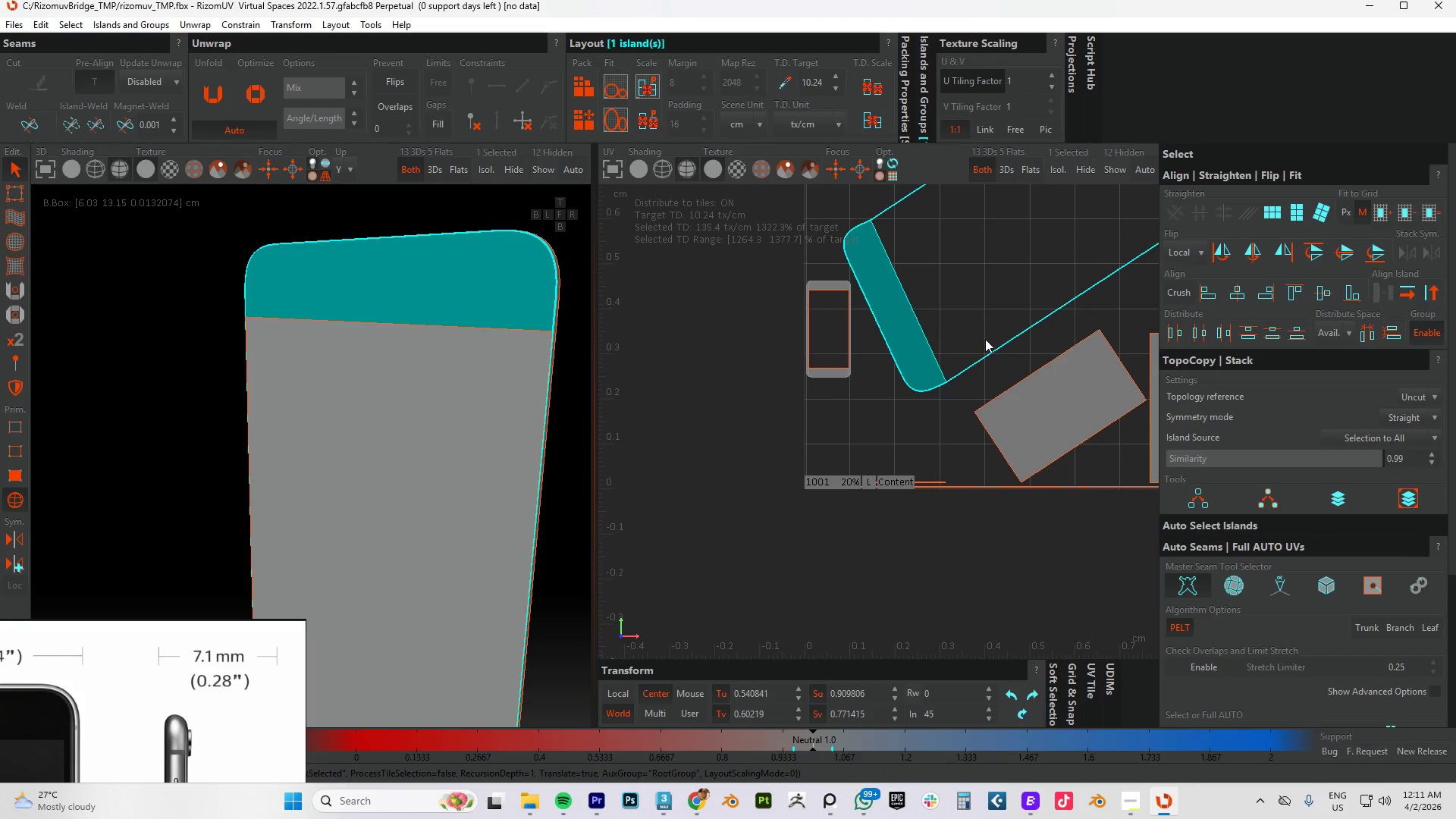 
scroll: coordinate [984, 339], scroll_direction: down, amount: 4.0
 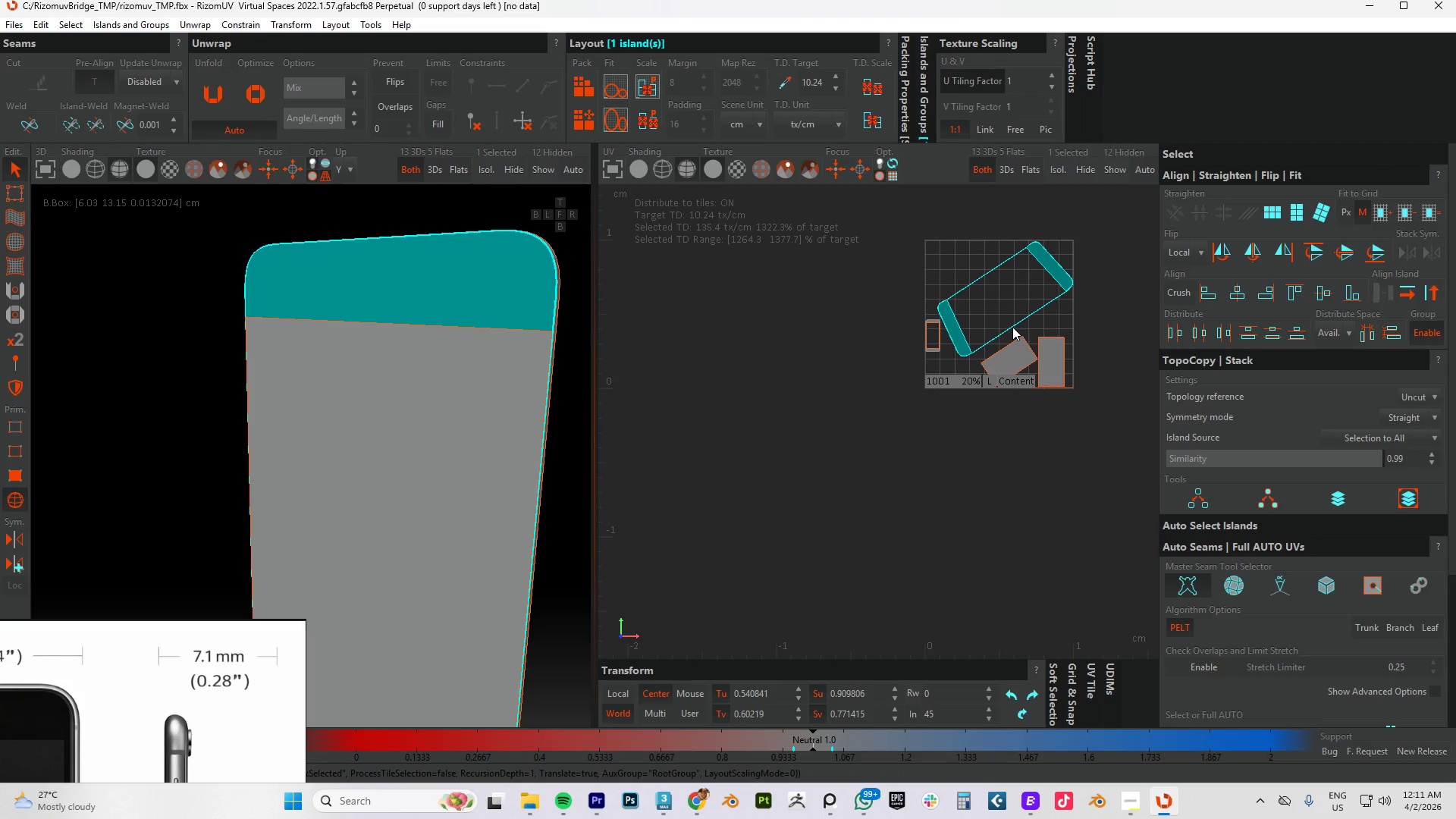 
key(Control+Z)
 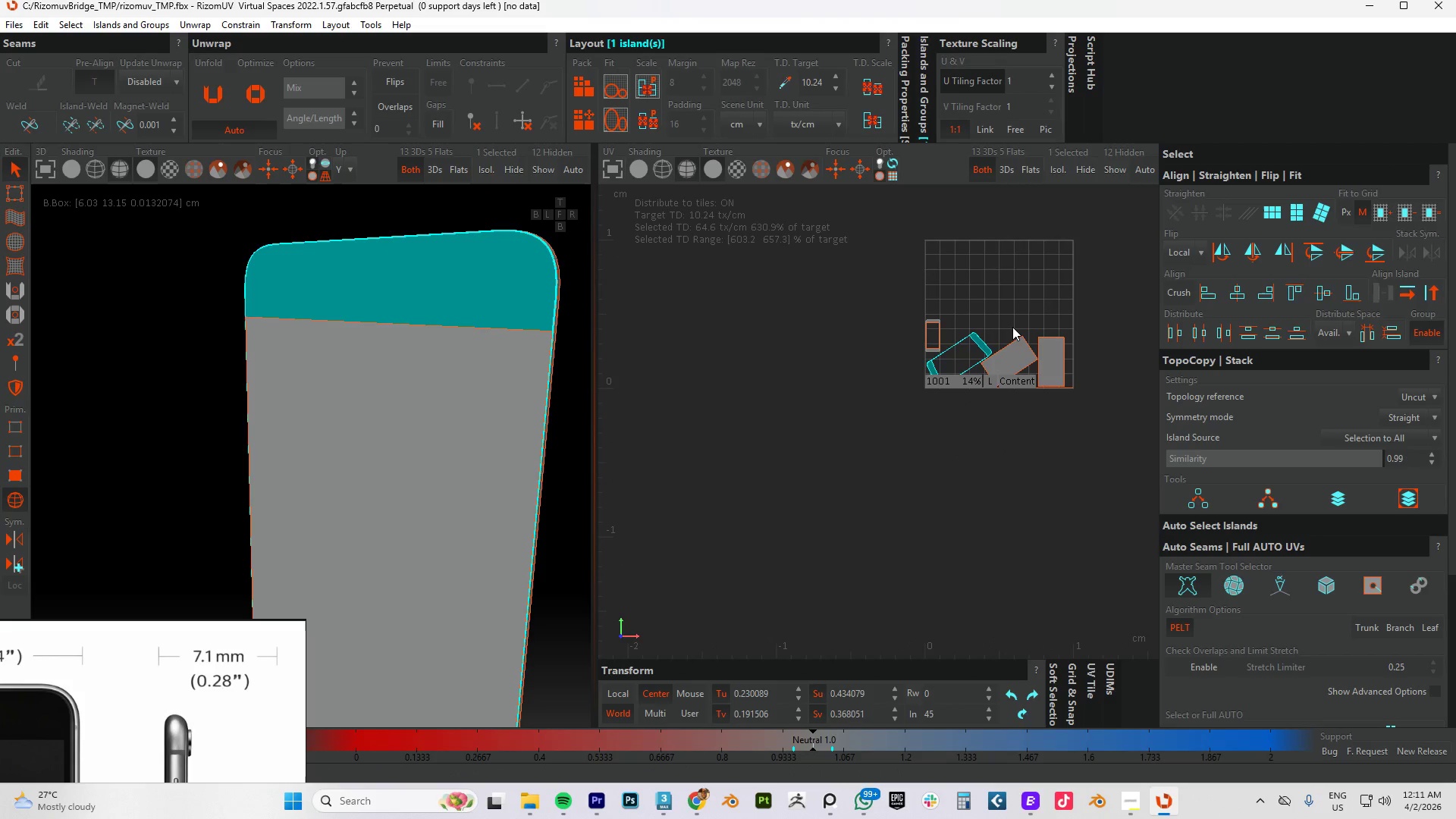 
key(Control+Z)
 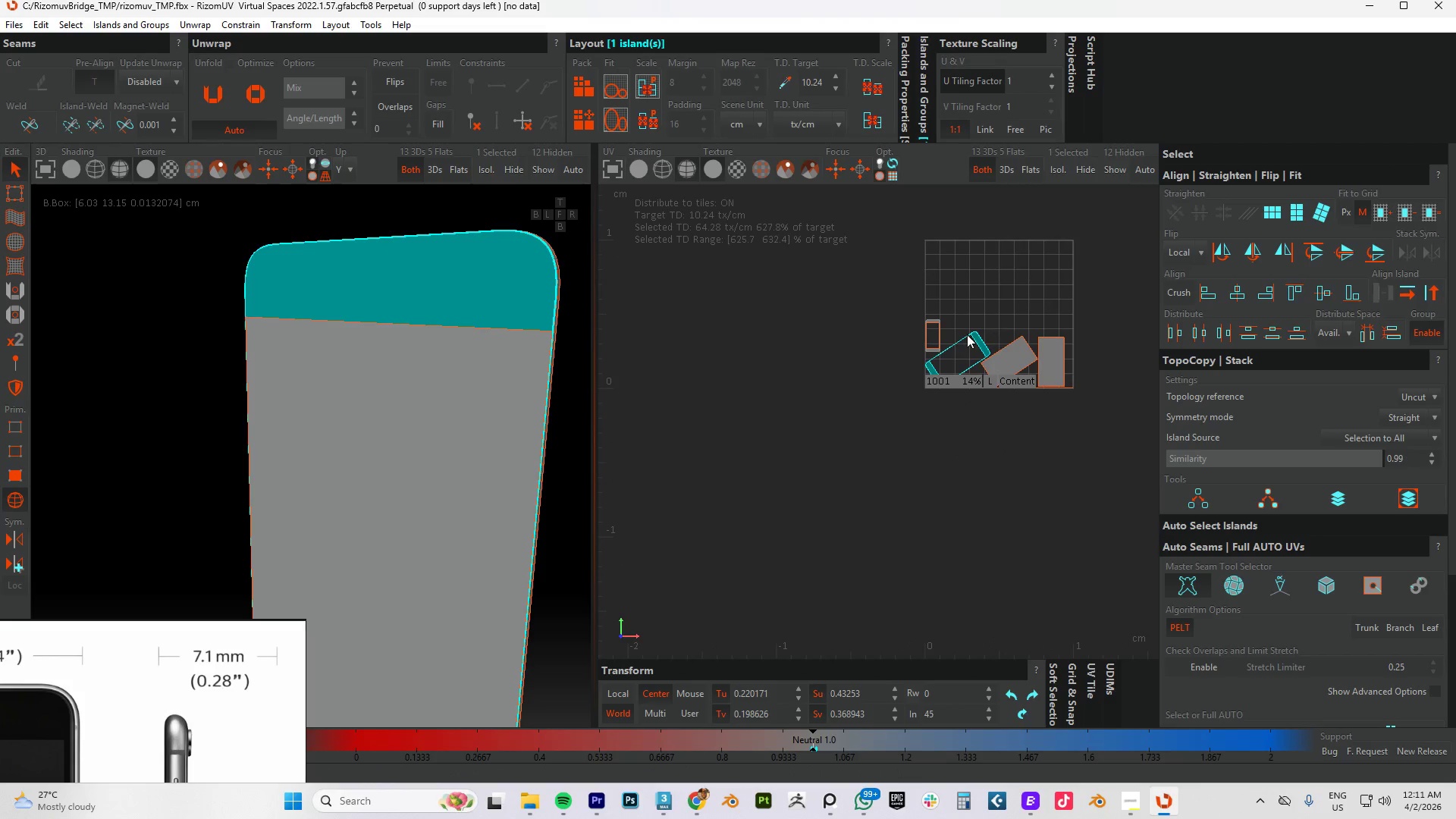 
scroll: coordinate [946, 332], scroll_direction: up, amount: 4.0
 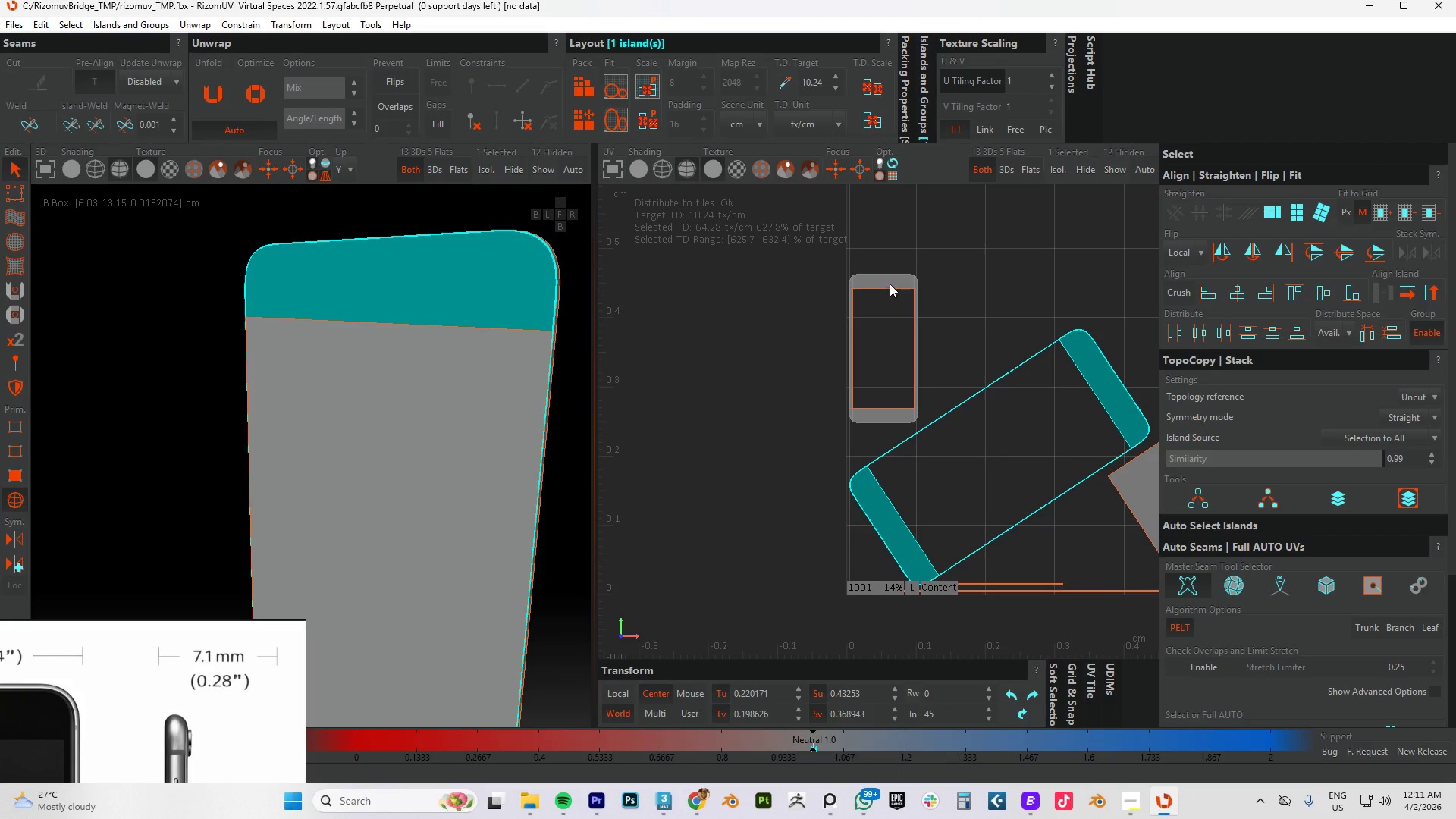 
left_click([889, 284])
 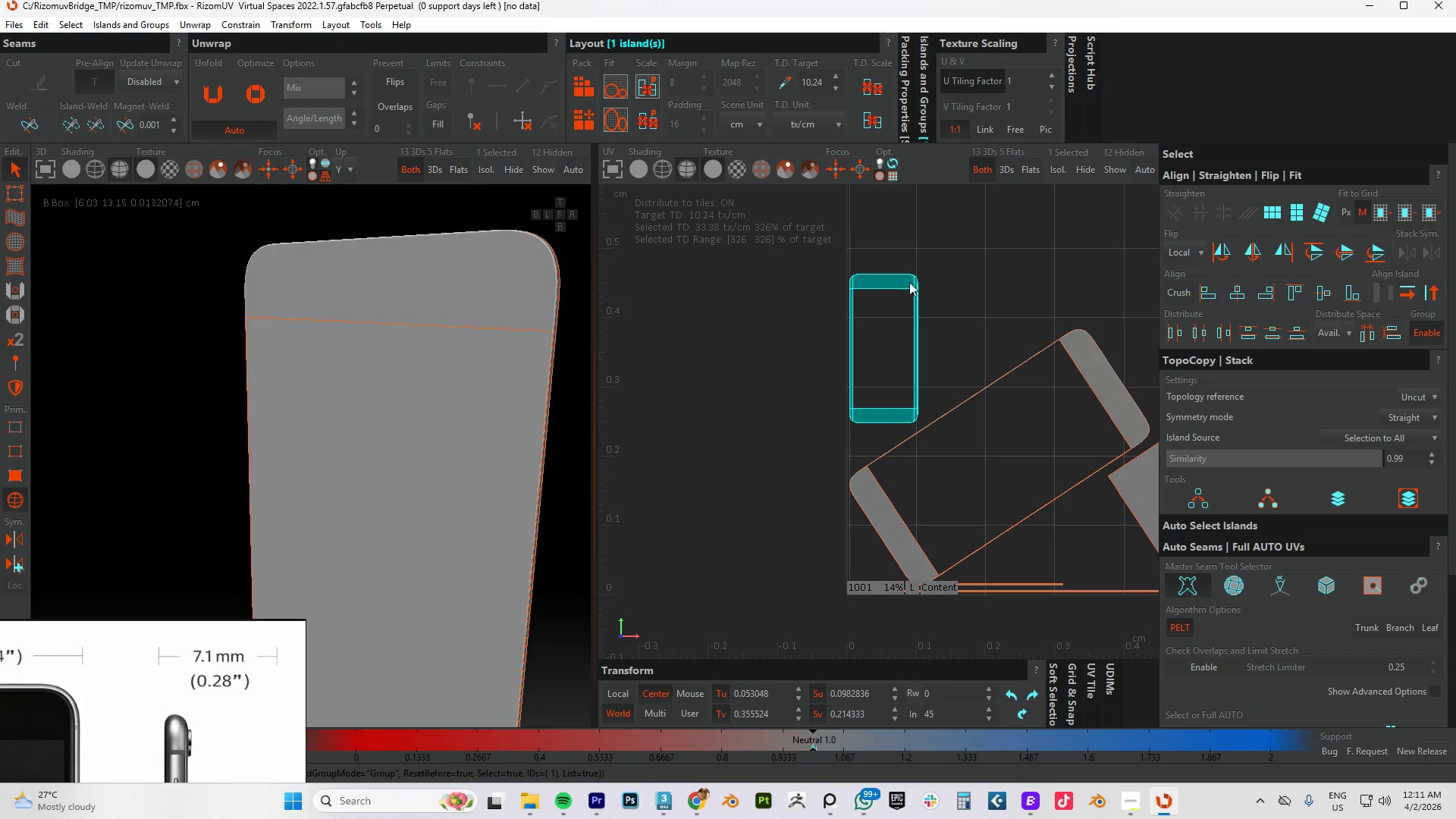 
scroll: coordinate [934, 282], scroll_direction: up, amount: 4.0
 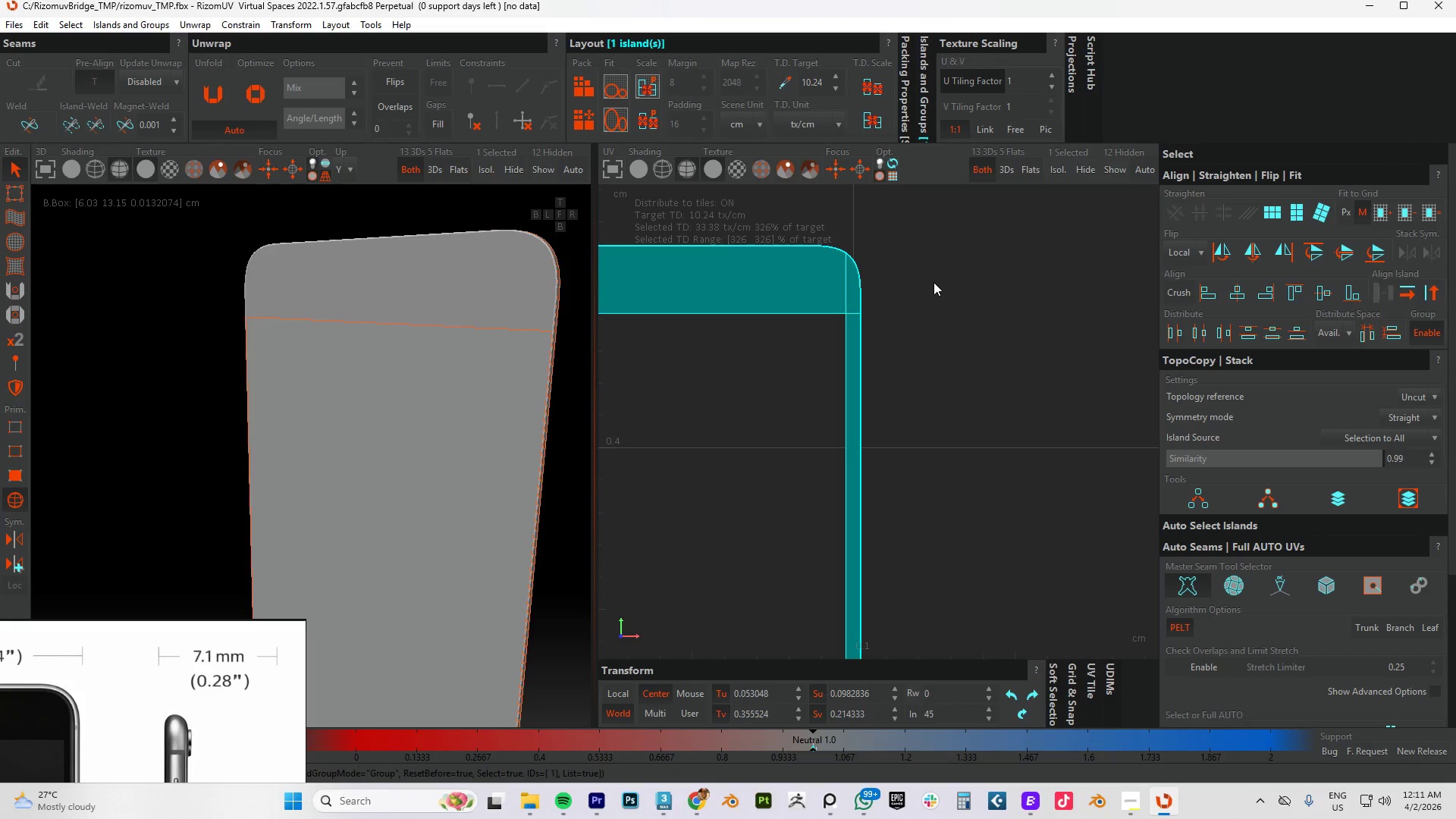 
key(P)
 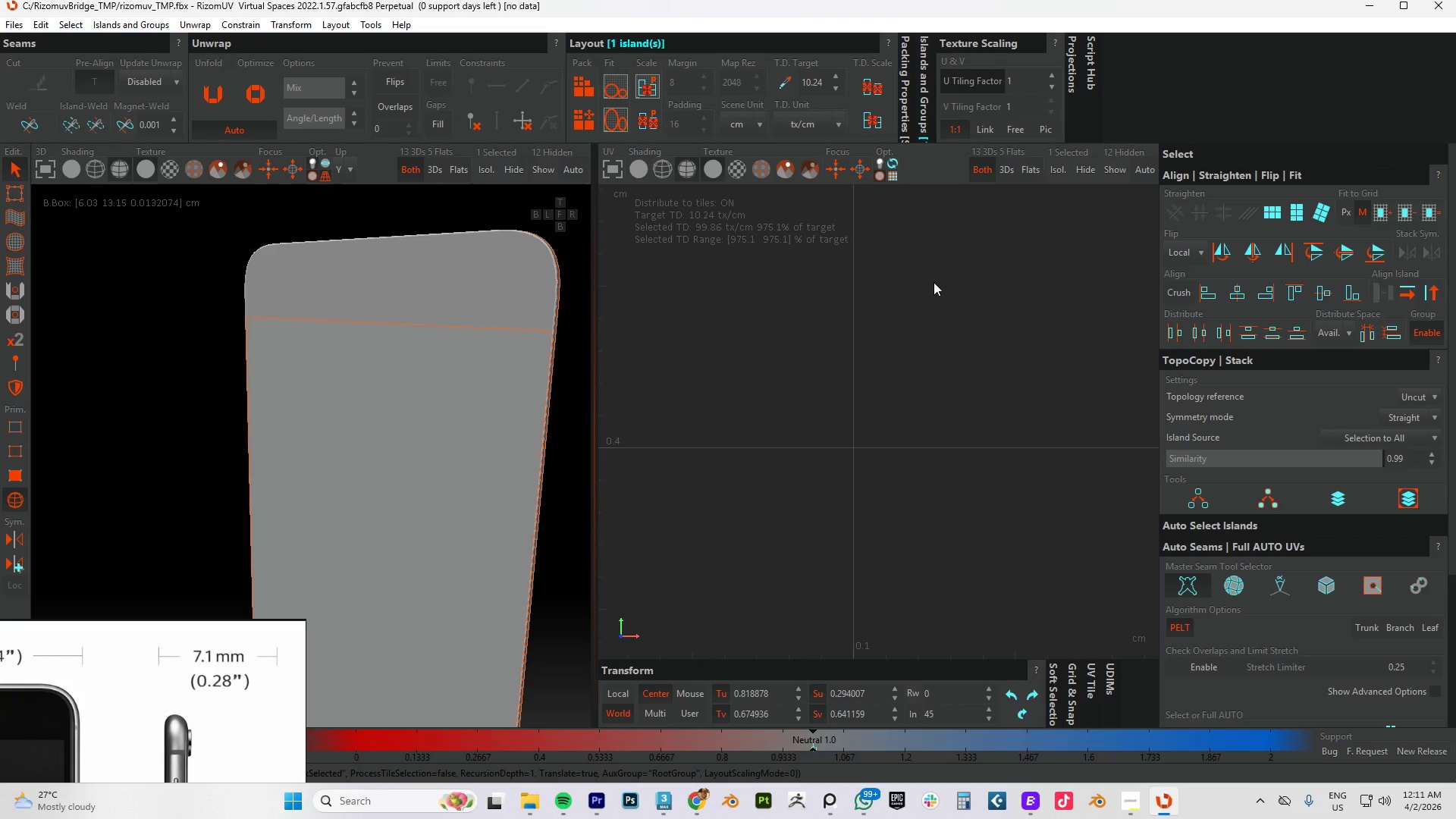 
scroll: coordinate [971, 372], scroll_direction: down, amount: 11.0
 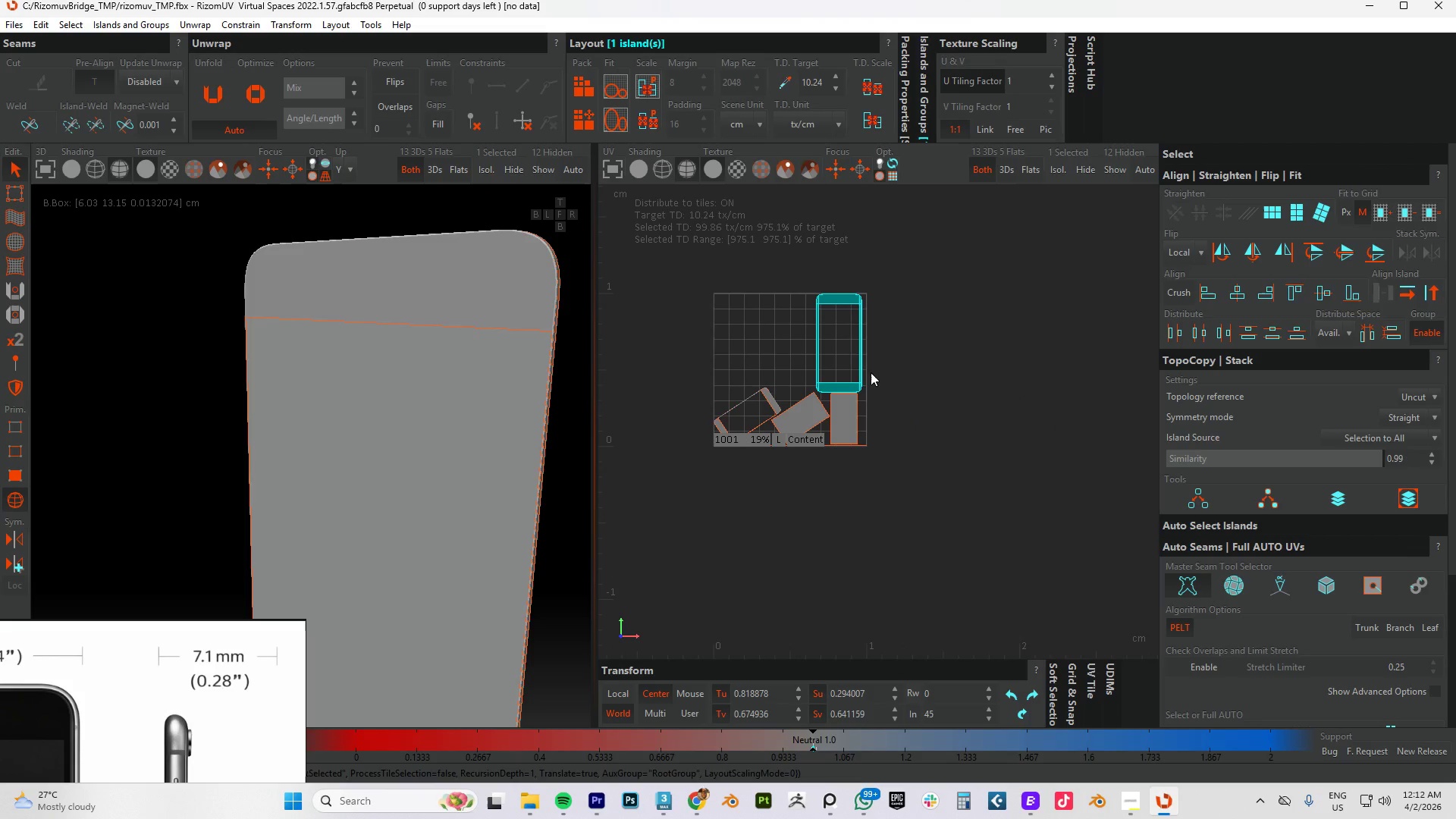 
scroll: coordinate [870, 422], scroll_direction: up, amount: 4.0
 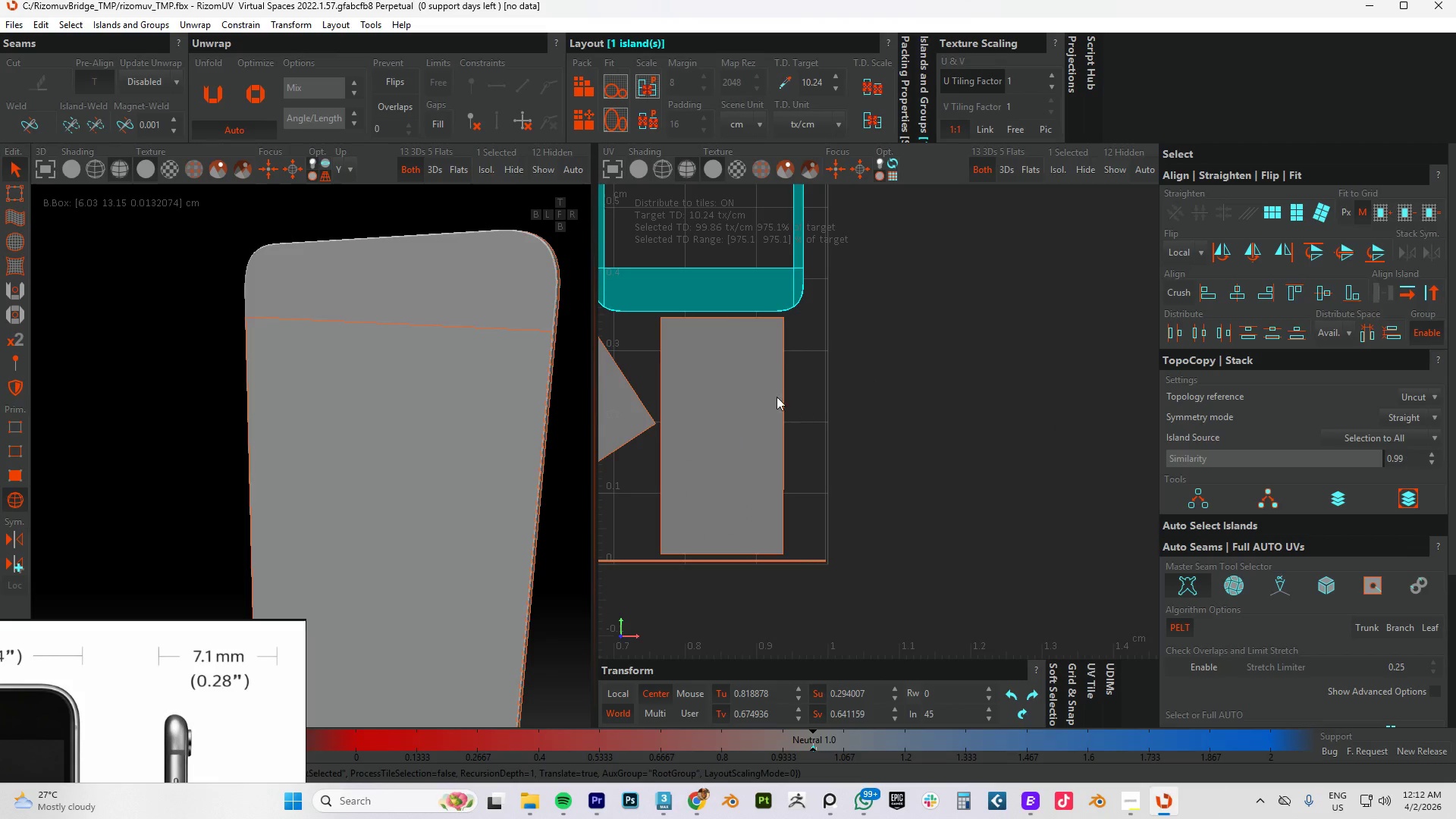 
left_click([745, 392])
 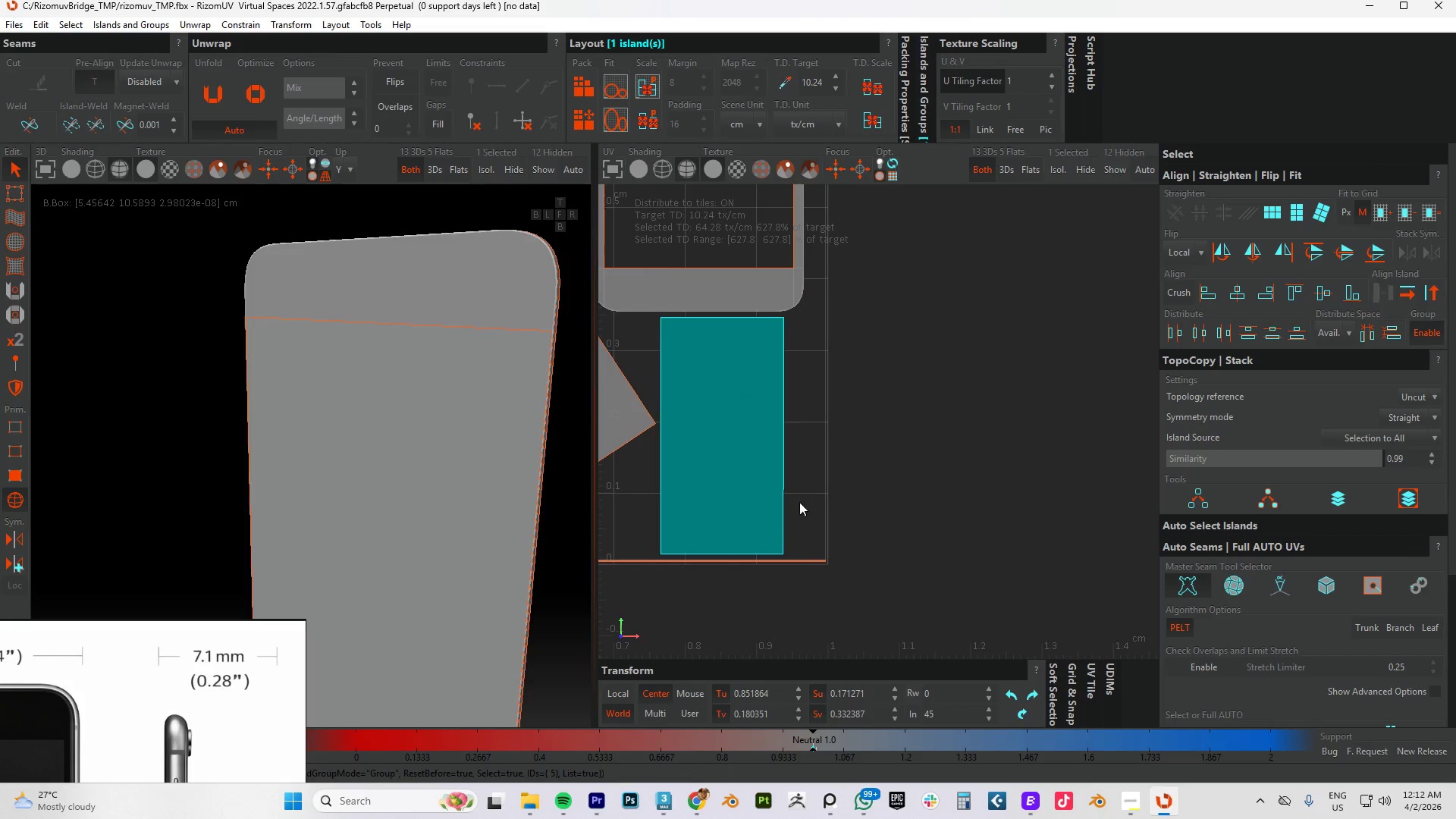 
left_click_drag(start_coordinate=[813, 537], to_coordinate=[871, 607])
 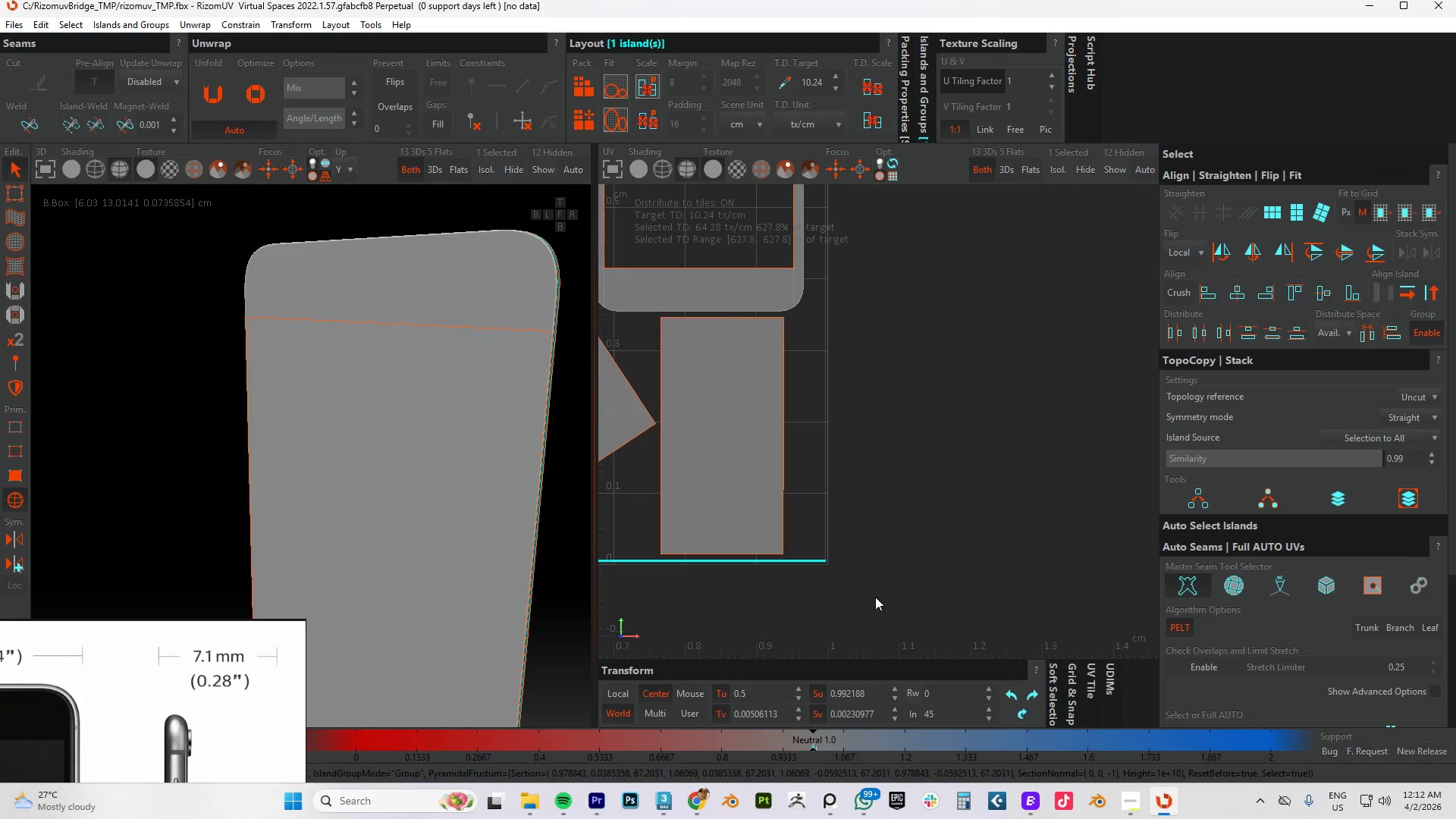 
type(cup)
 